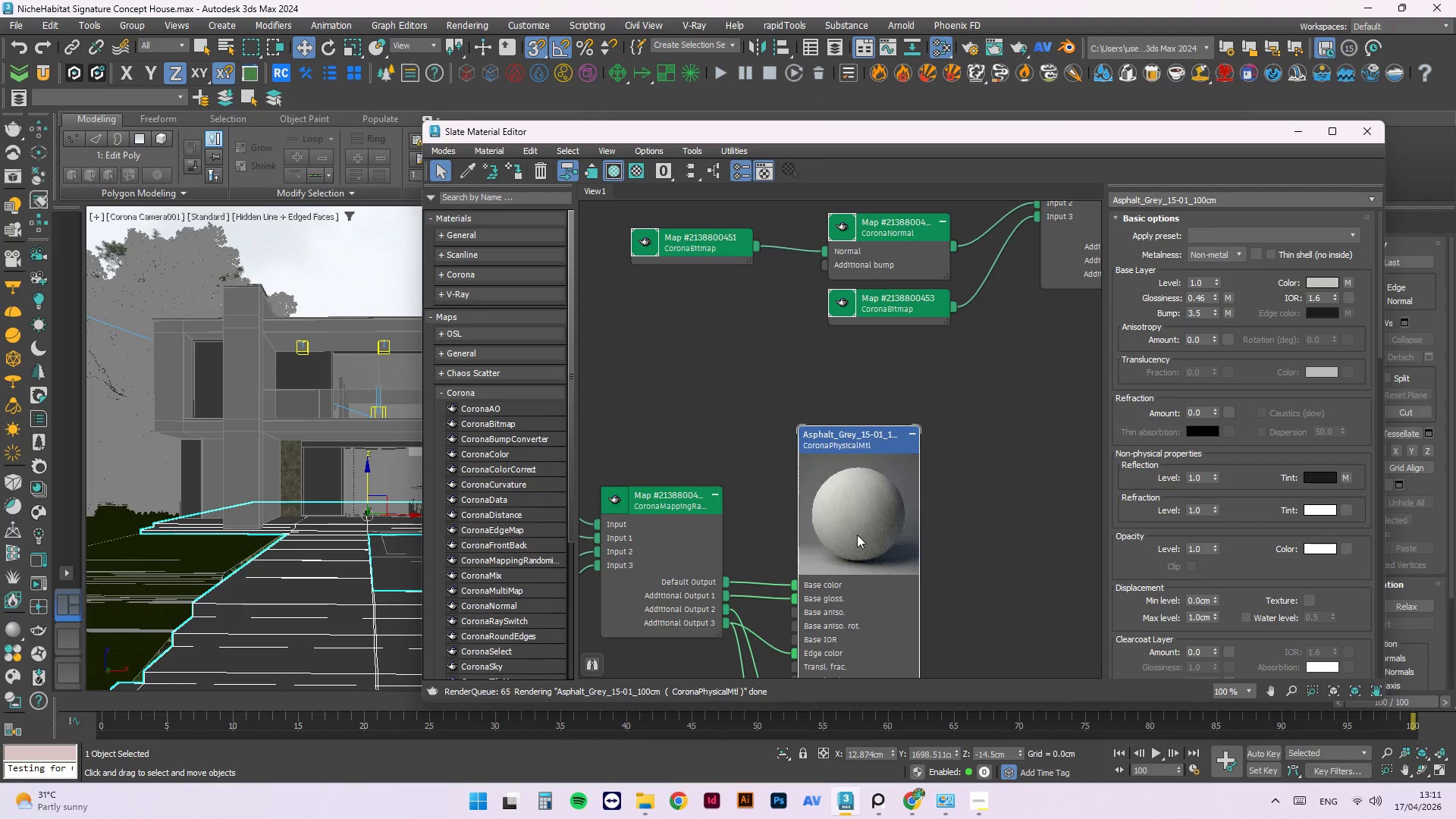 
right_click([852, 513])
 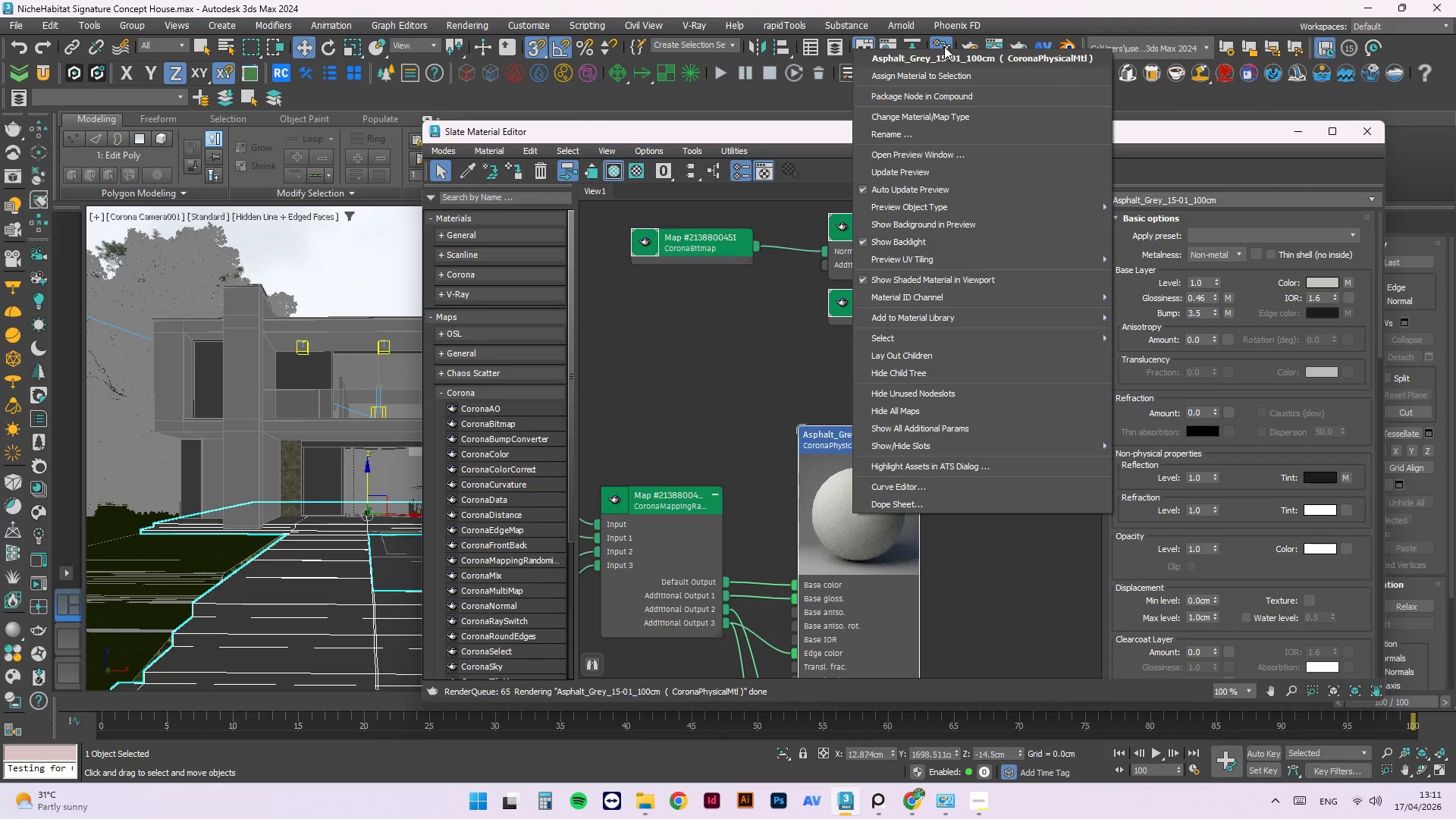 
left_click([942, 74])
 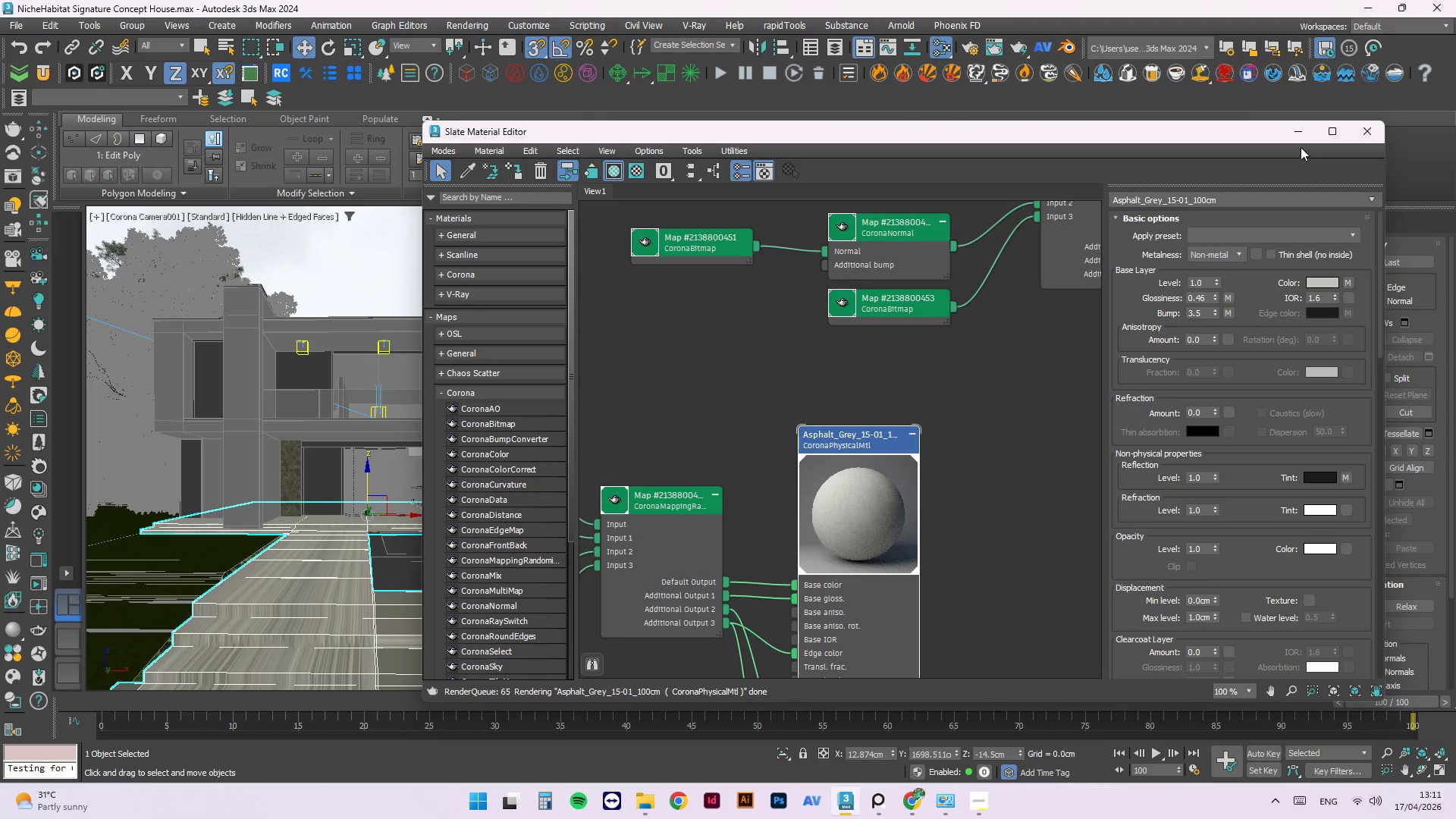 
left_click([1294, 133])
 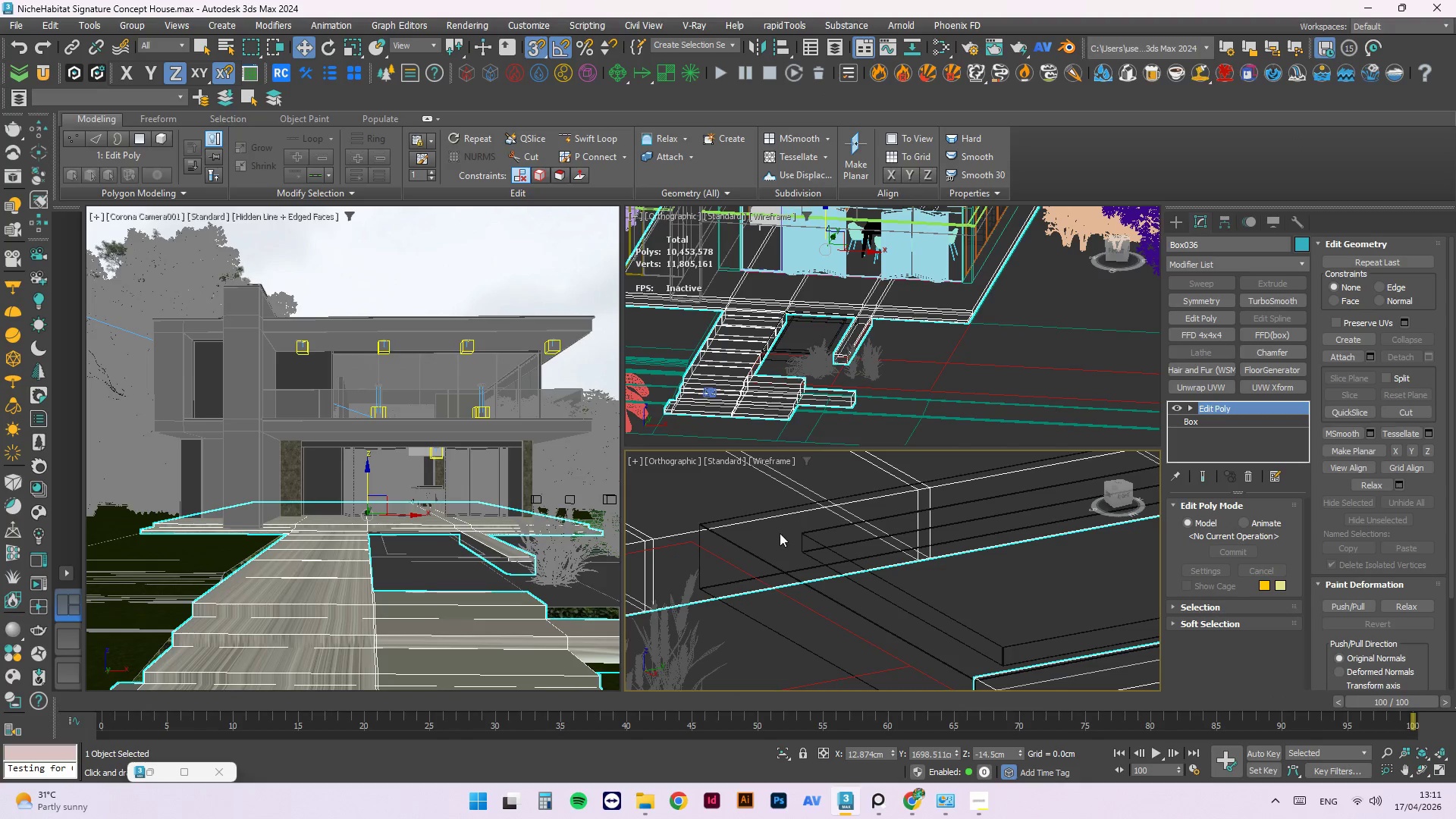 
scroll: coordinate [918, 544], scroll_direction: down, amount: 13.0
 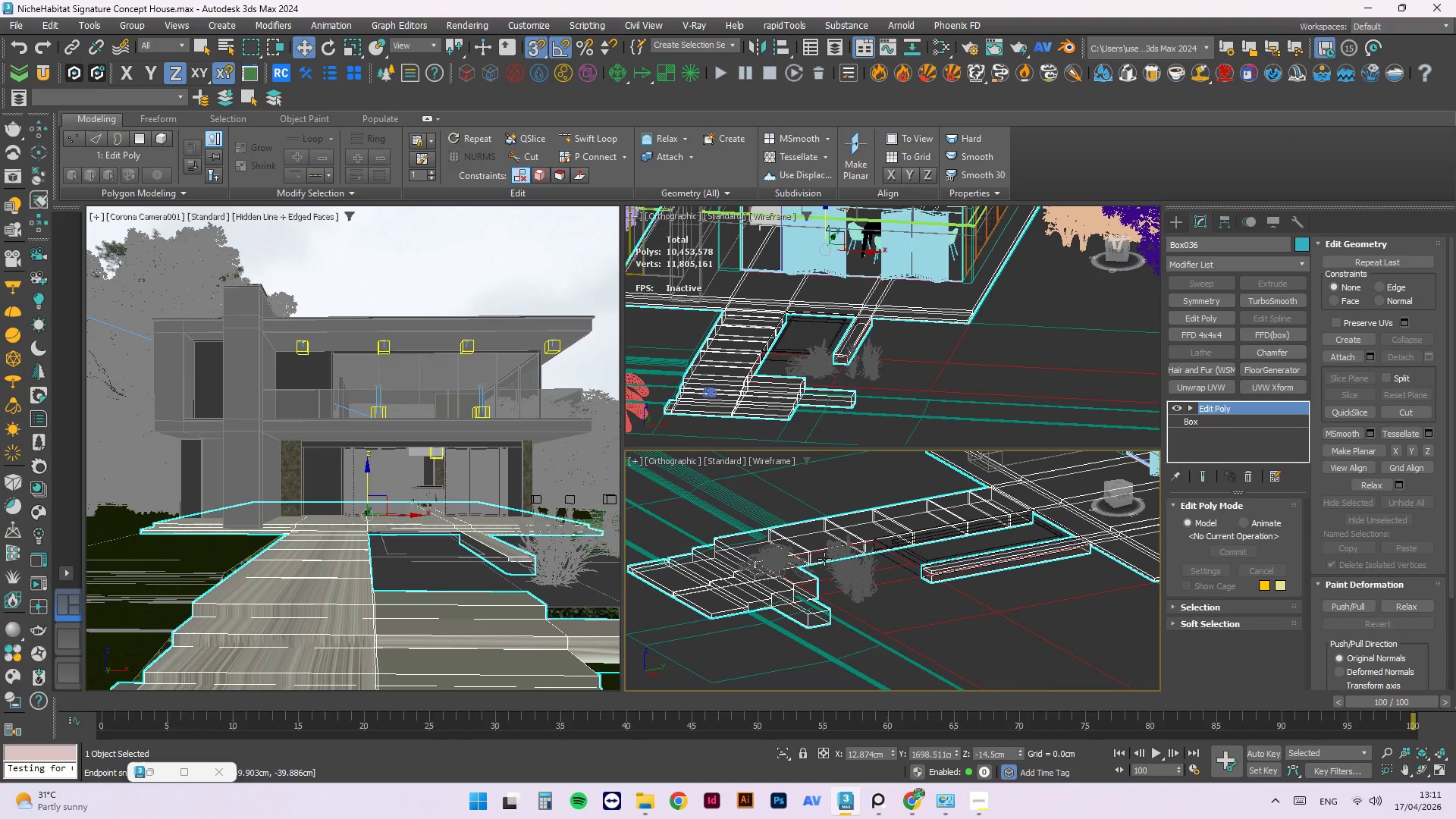 
scroll: coordinate [777, 536], scroll_direction: up, amount: 8.0
 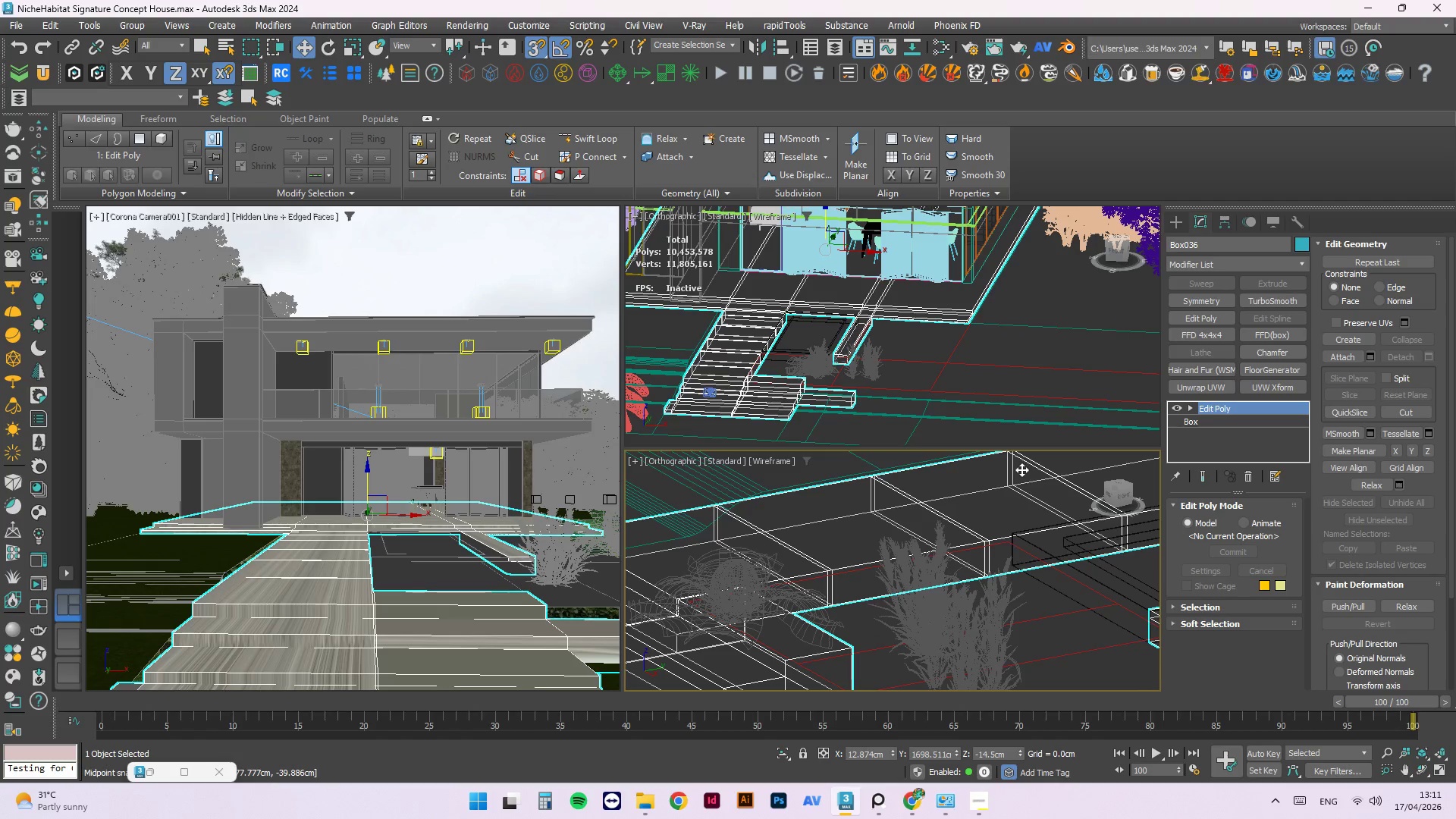 
key(4)
 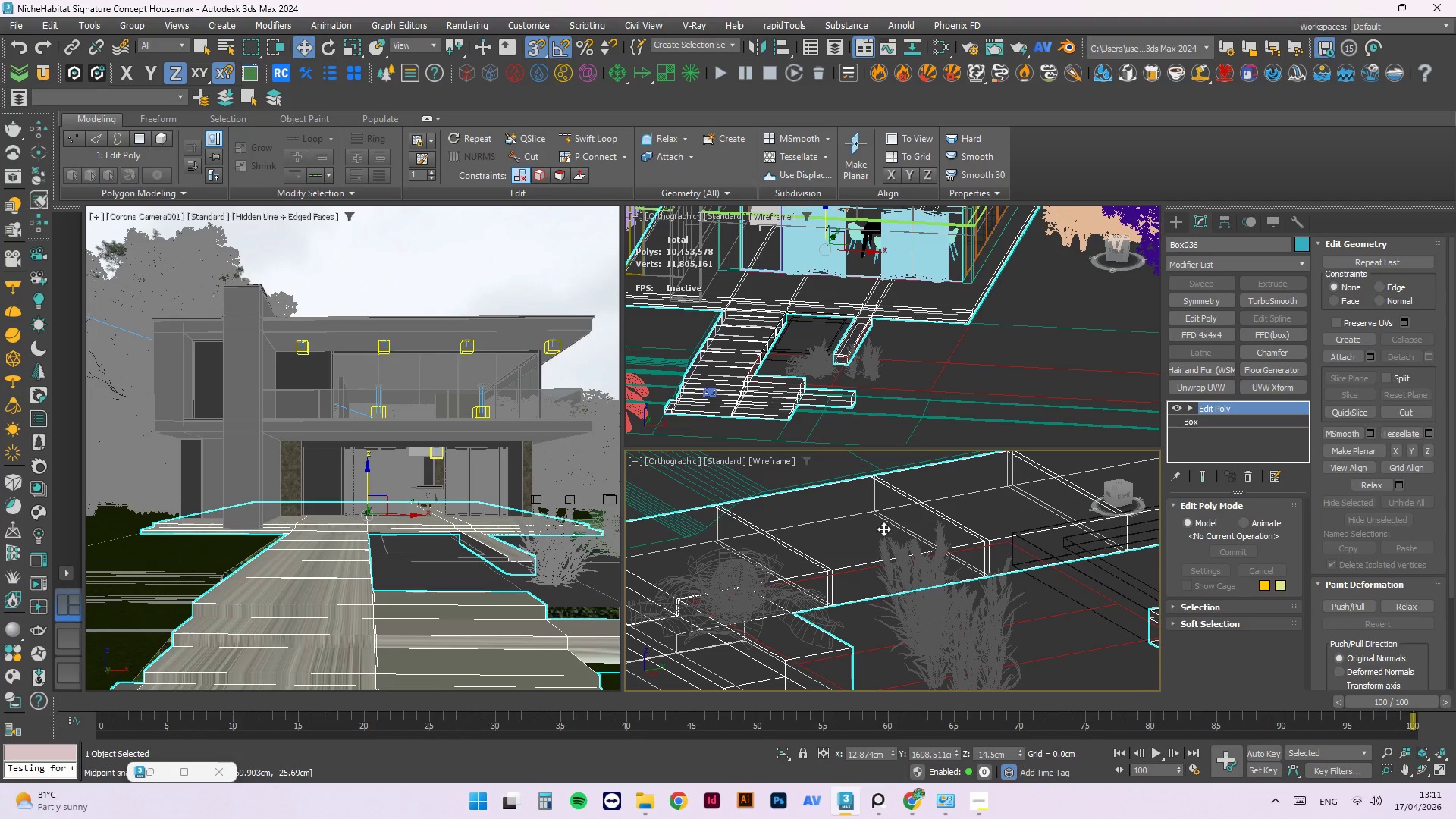 
scroll: coordinate [828, 573], scroll_direction: up, amount: 14.0
 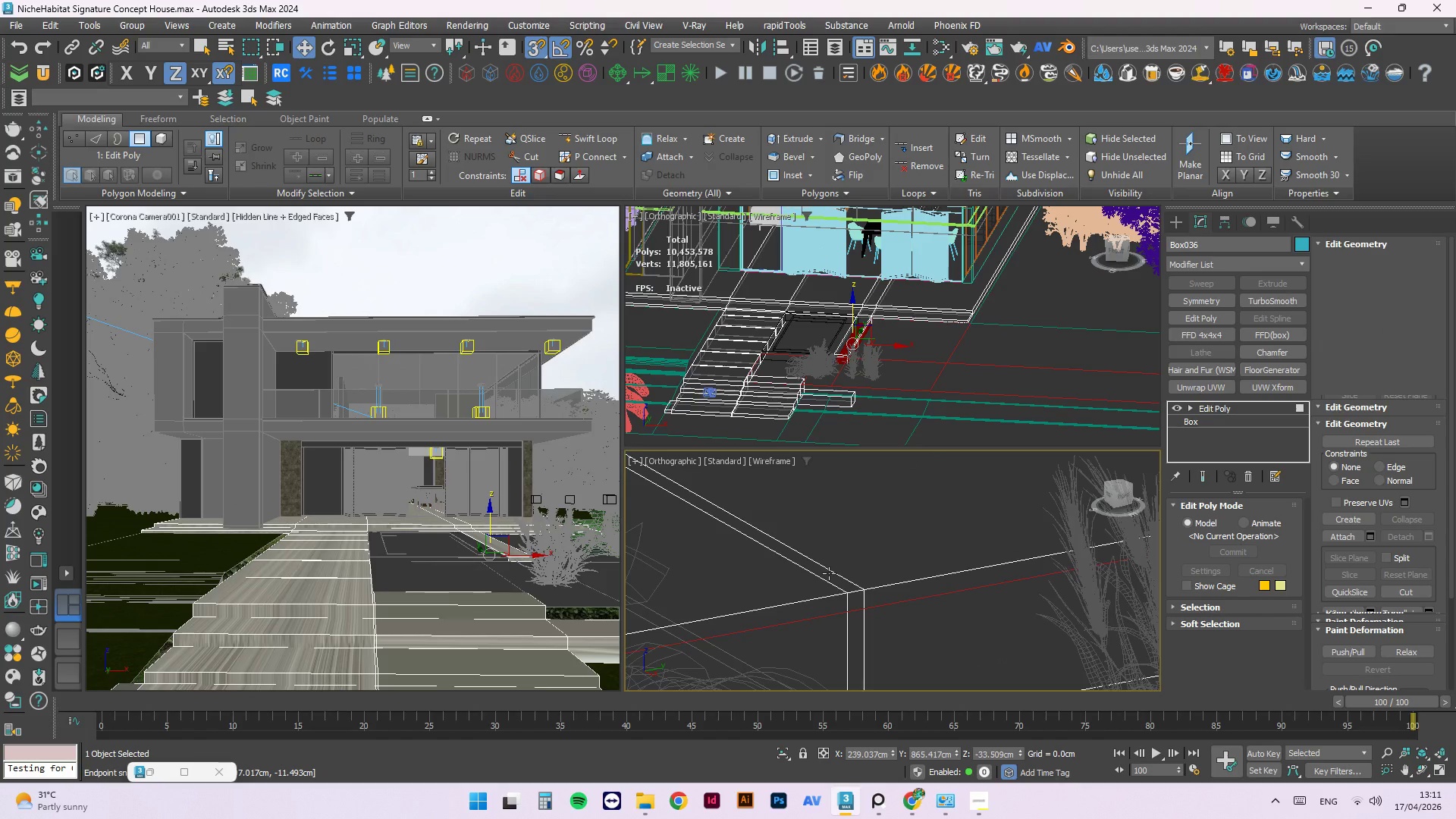 
left_click([829, 573])
 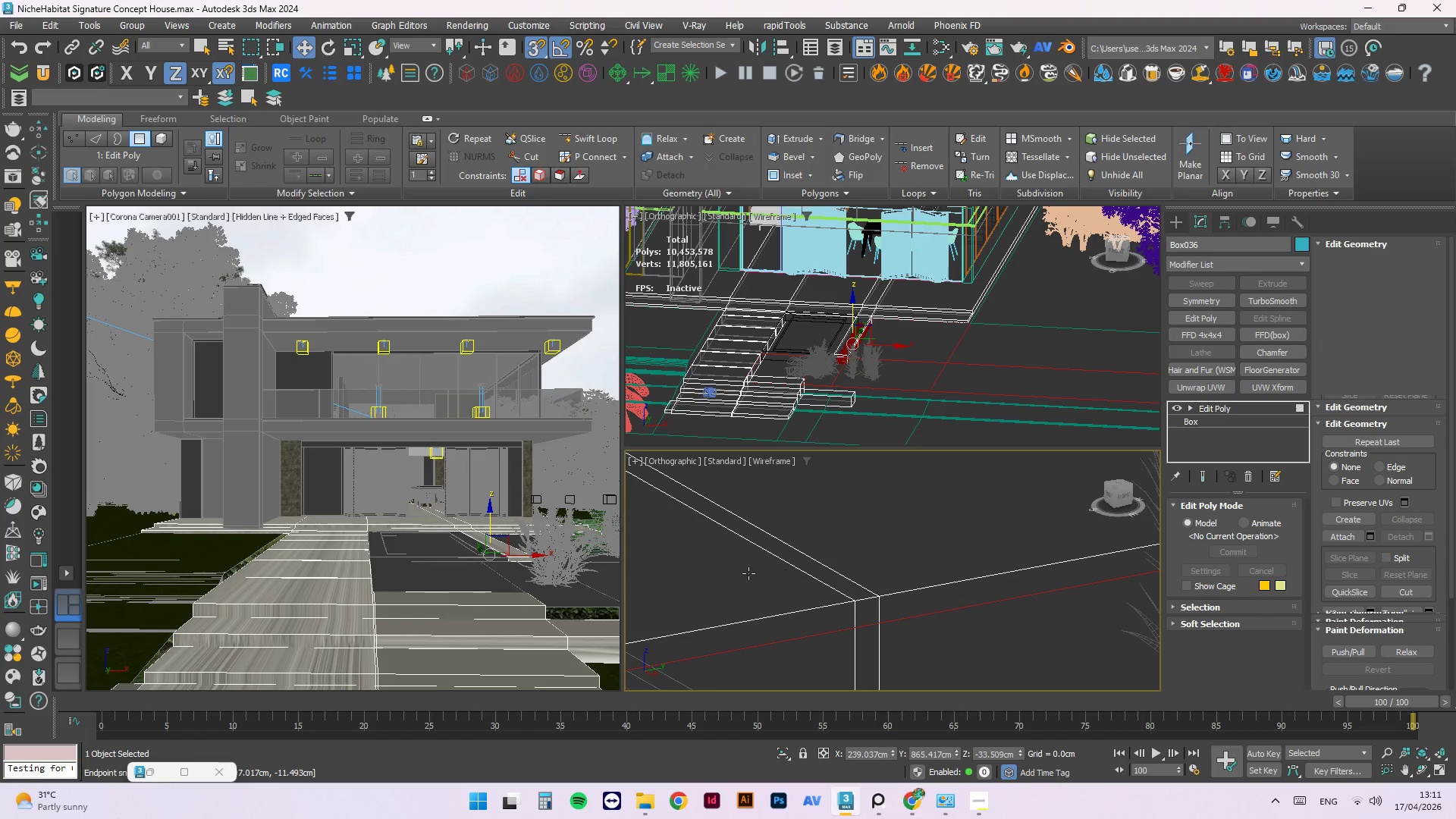 
scroll: coordinate [745, 571], scroll_direction: down, amount: 5.0
 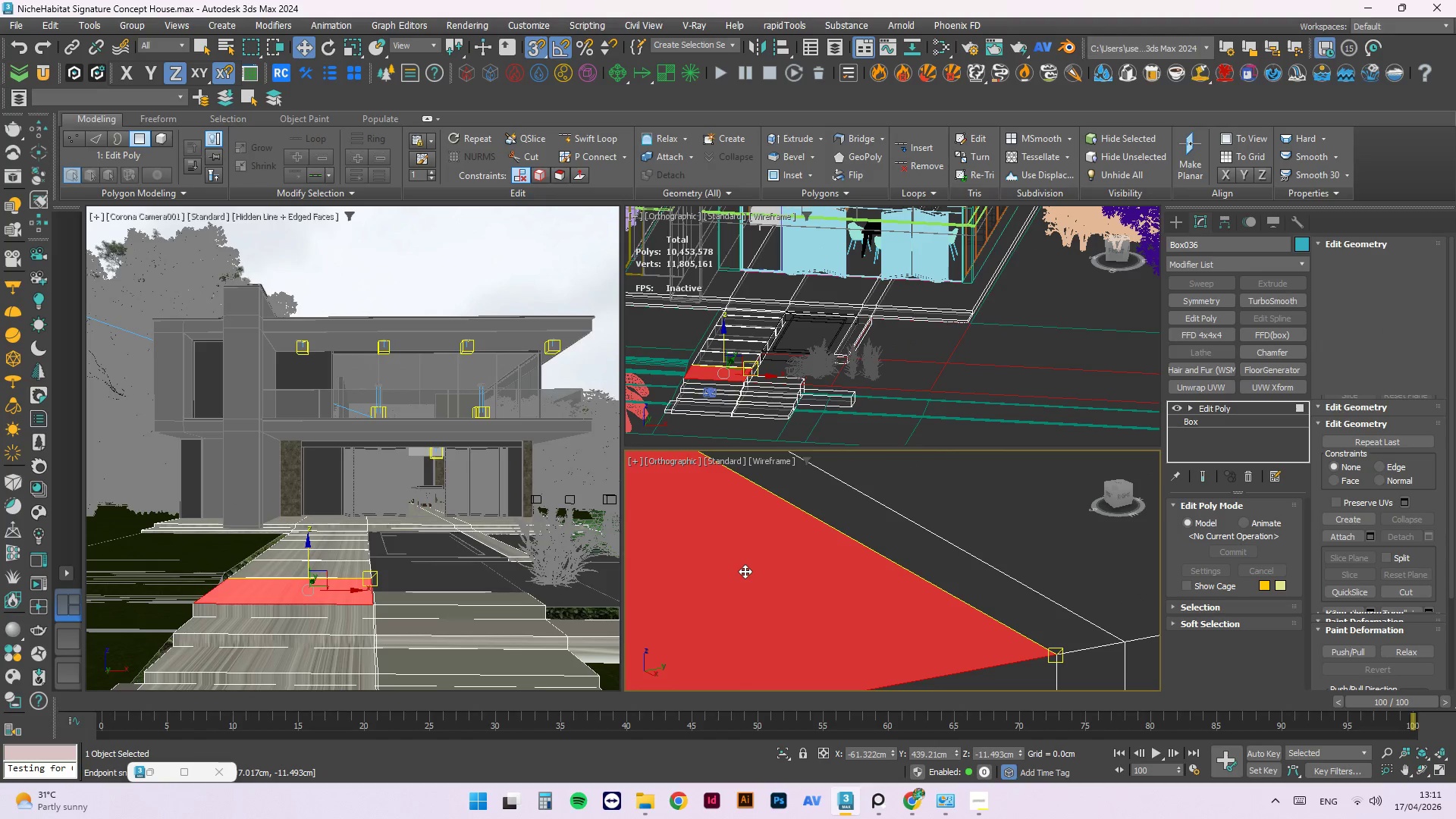 
key(S)
 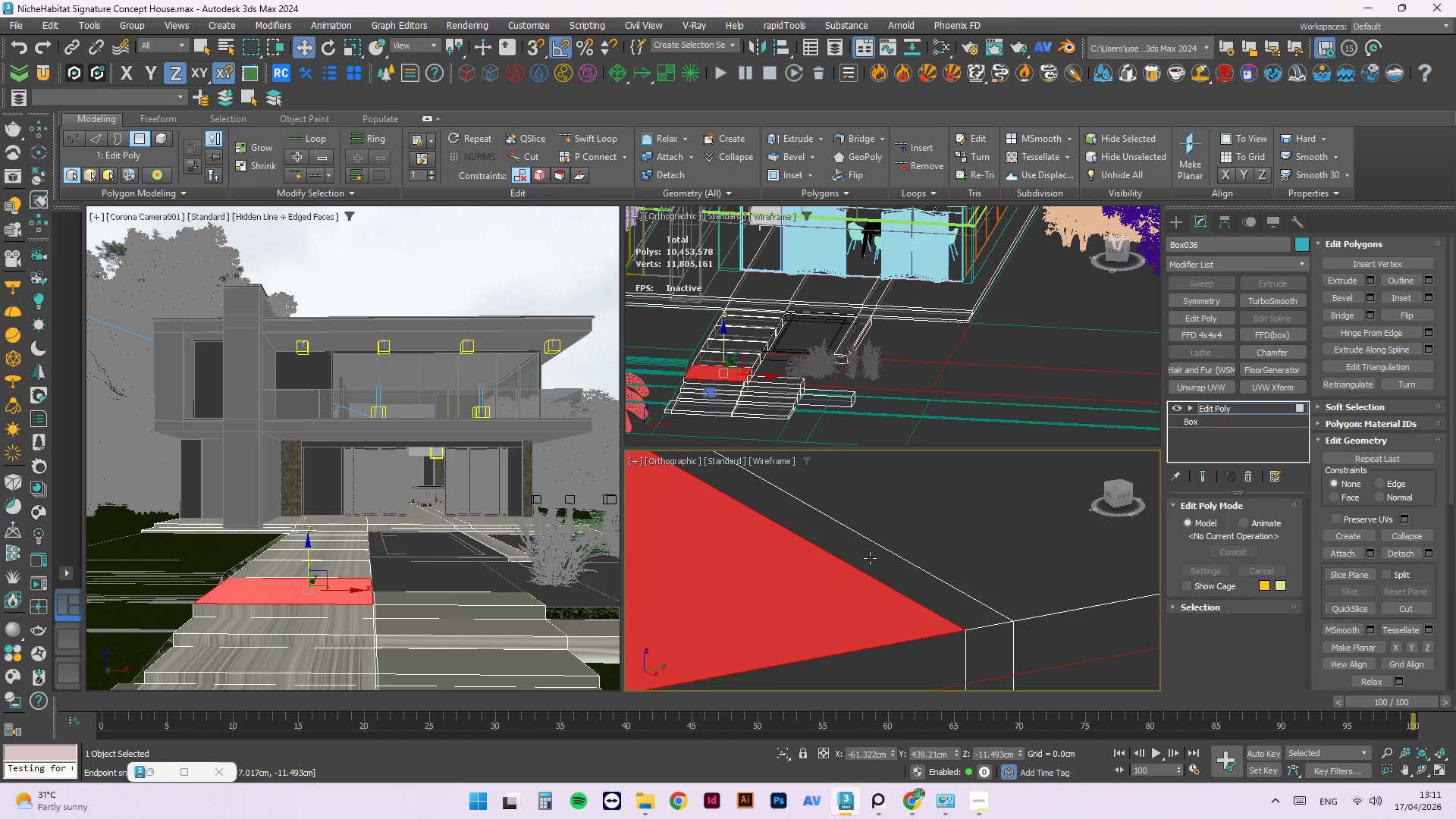 
left_click([870, 558])
 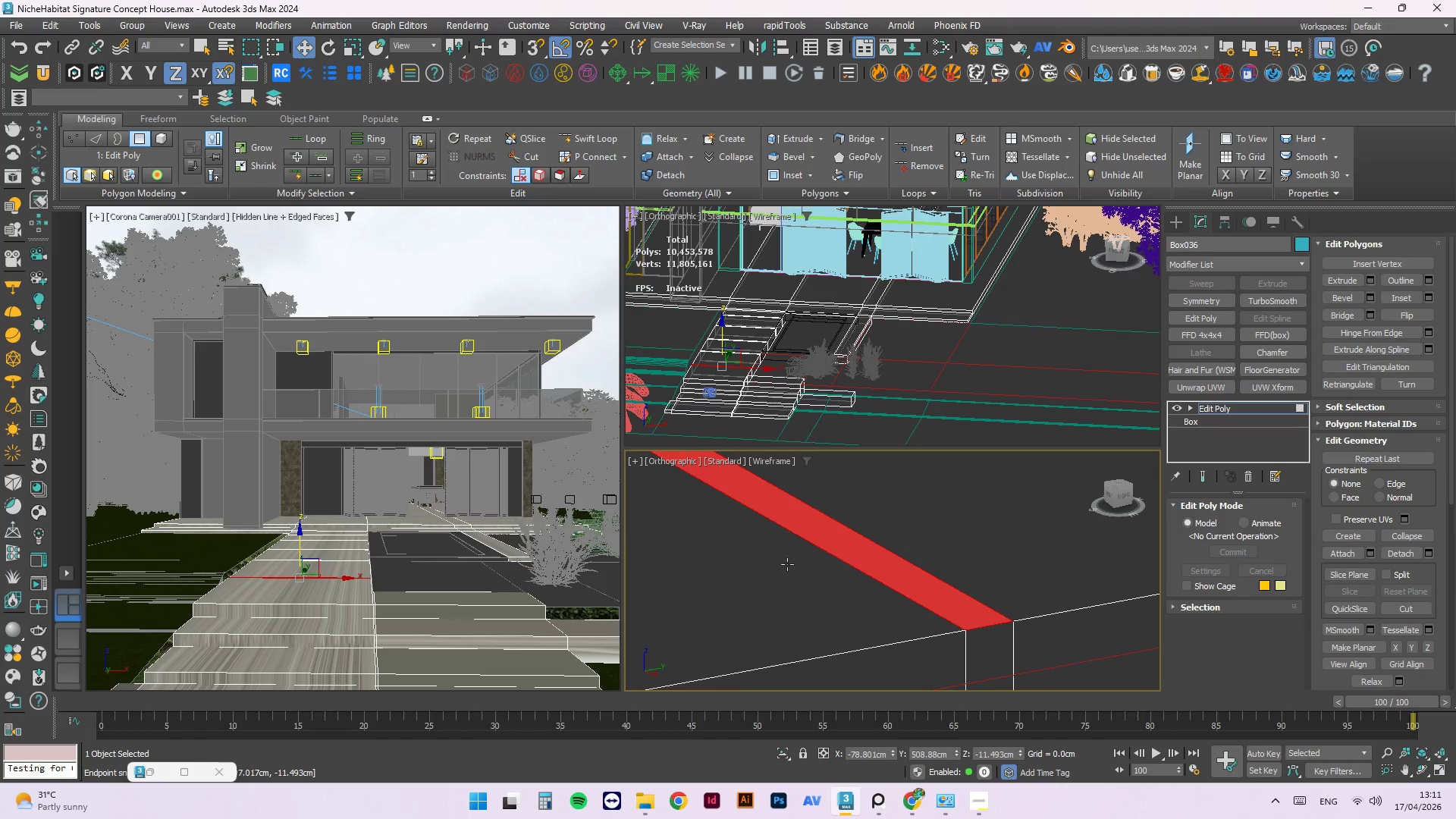 
hold_key(key=ControlLeft, duration=0.69)
 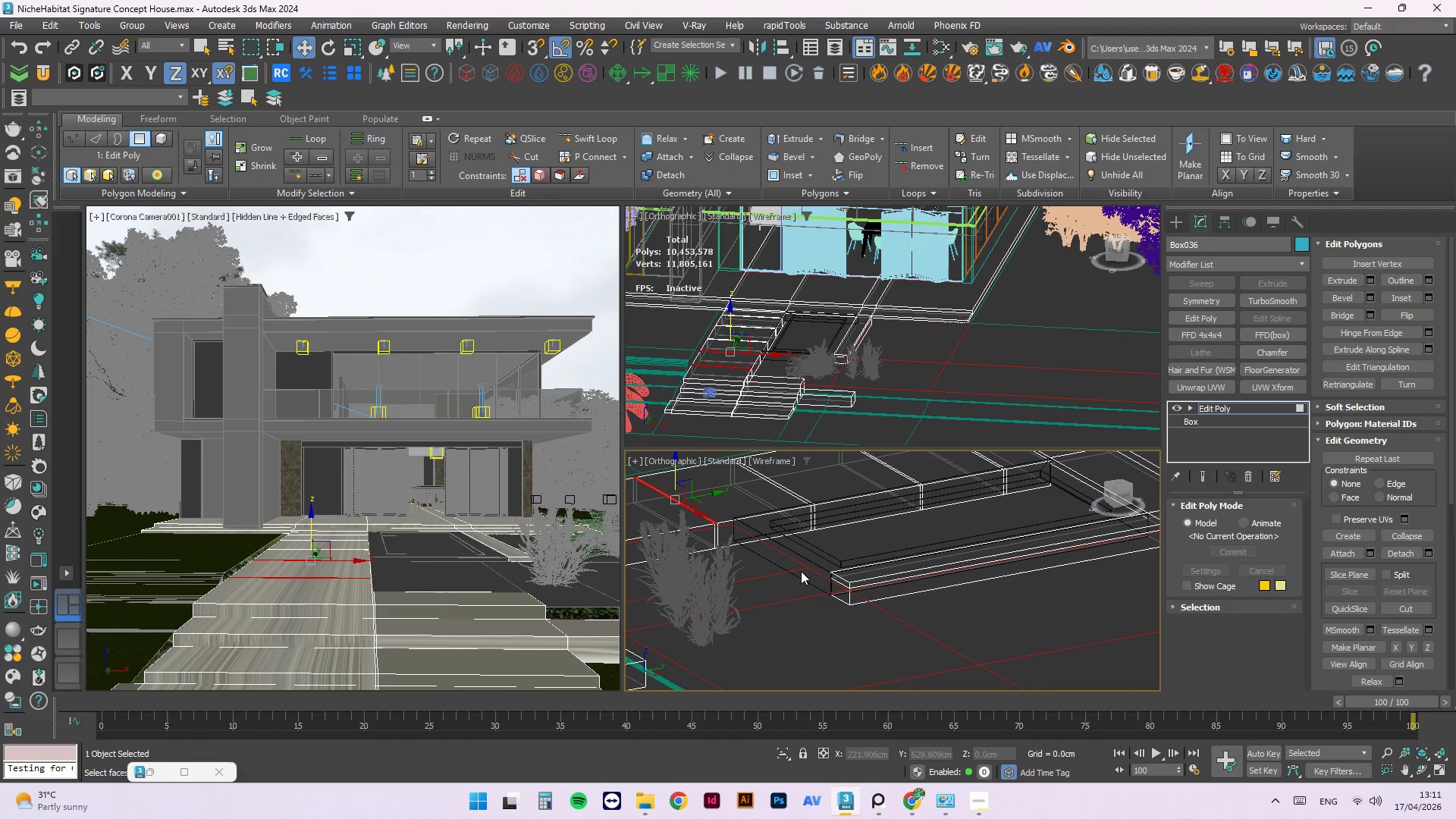 
scroll: coordinate [861, 542], scroll_direction: down, amount: 2.0
 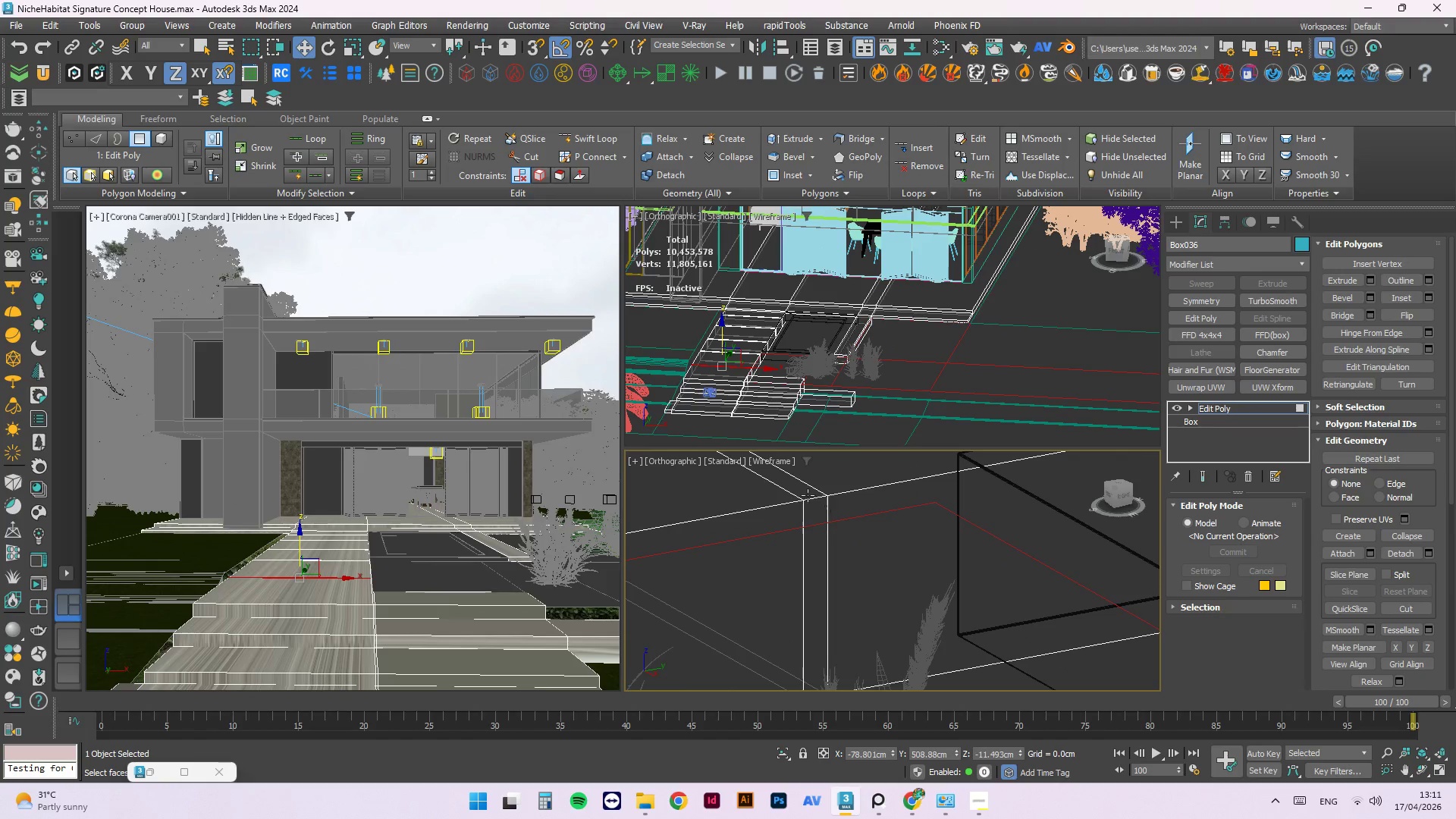 
left_click([809, 494])
 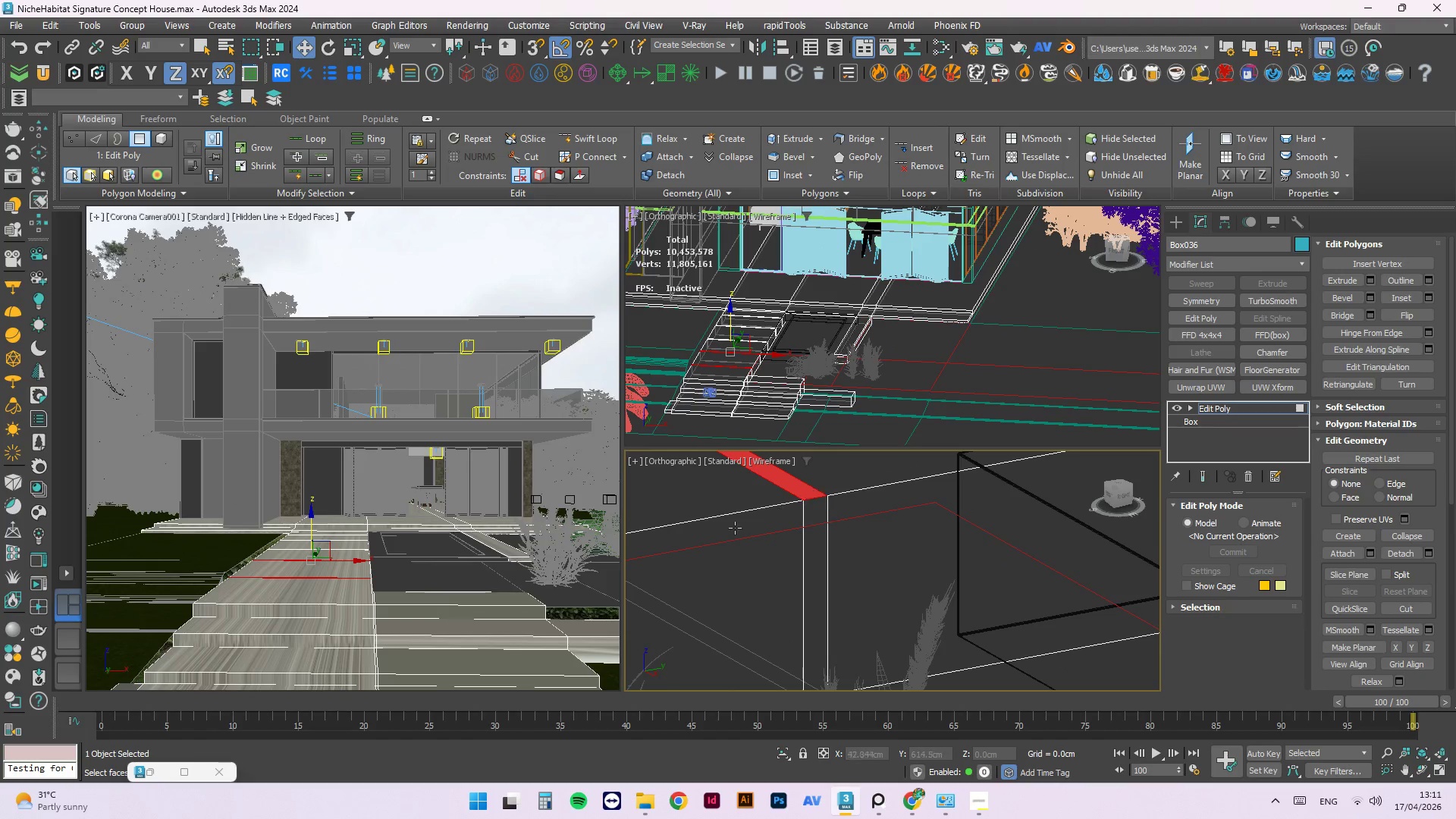 
scroll: coordinate [783, 579], scroll_direction: down, amount: 2.0
 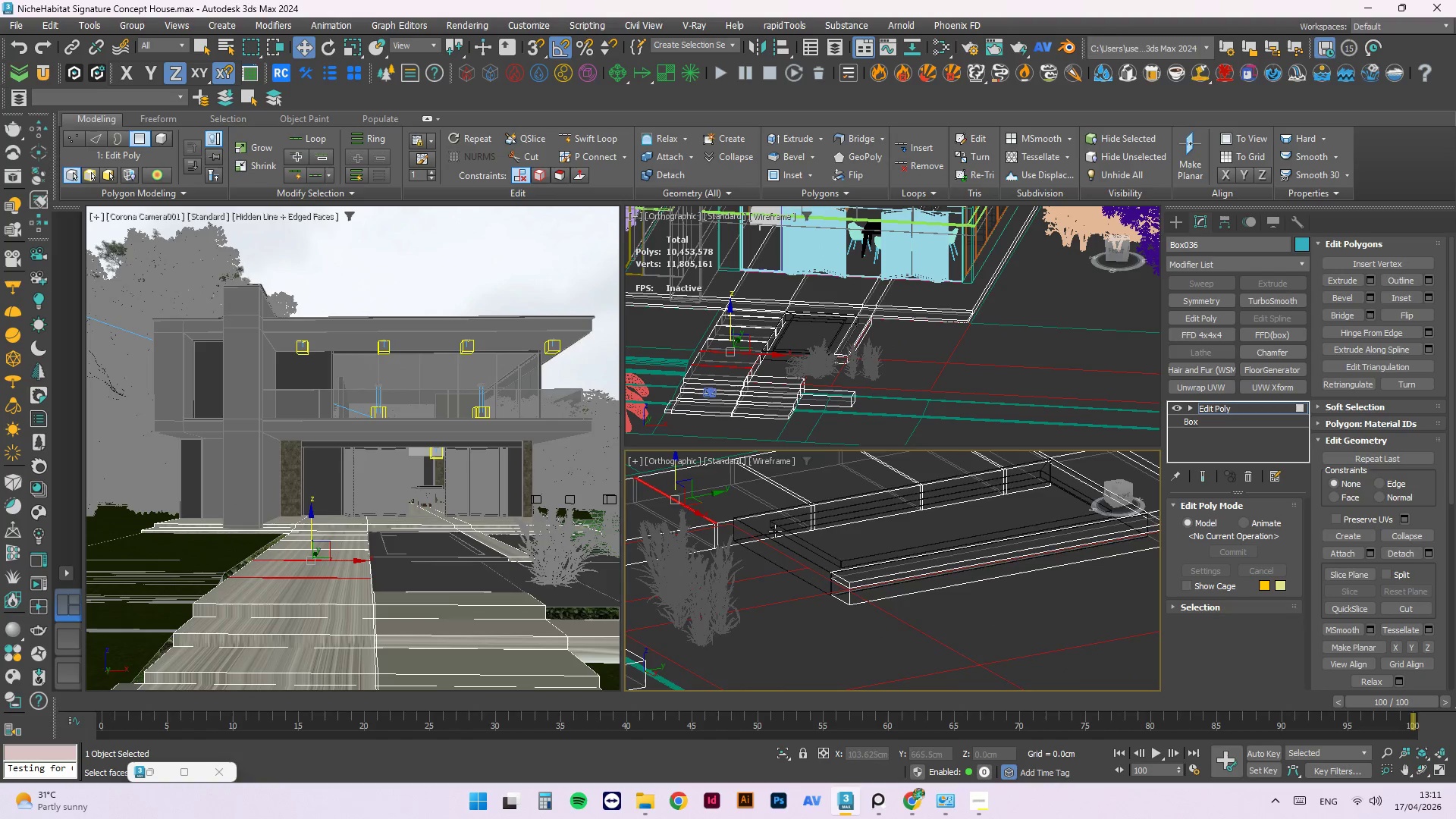 
hold_key(key=ControlLeft, duration=0.55)
 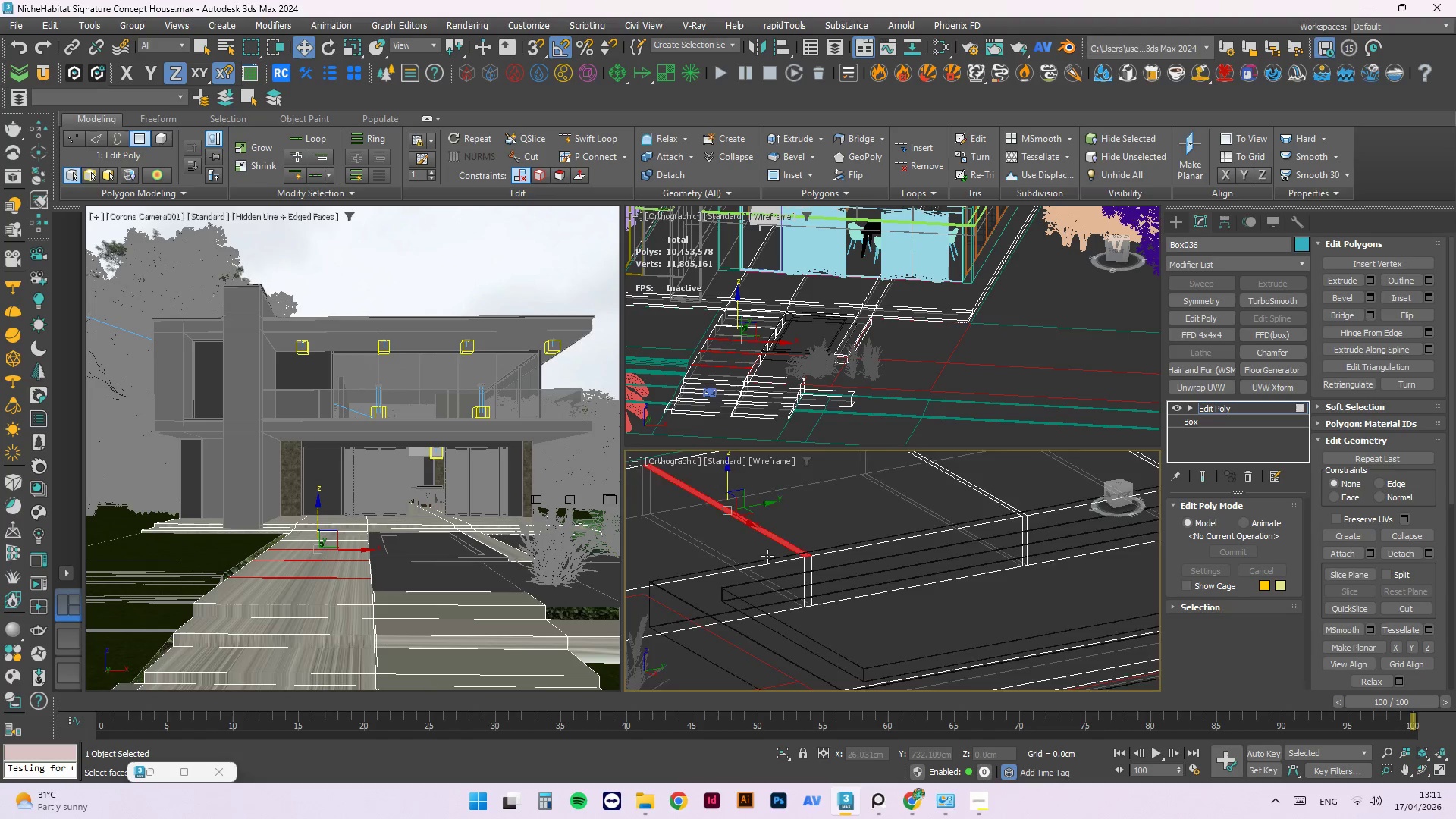 
scroll: coordinate [811, 525], scroll_direction: up, amount: 5.0
 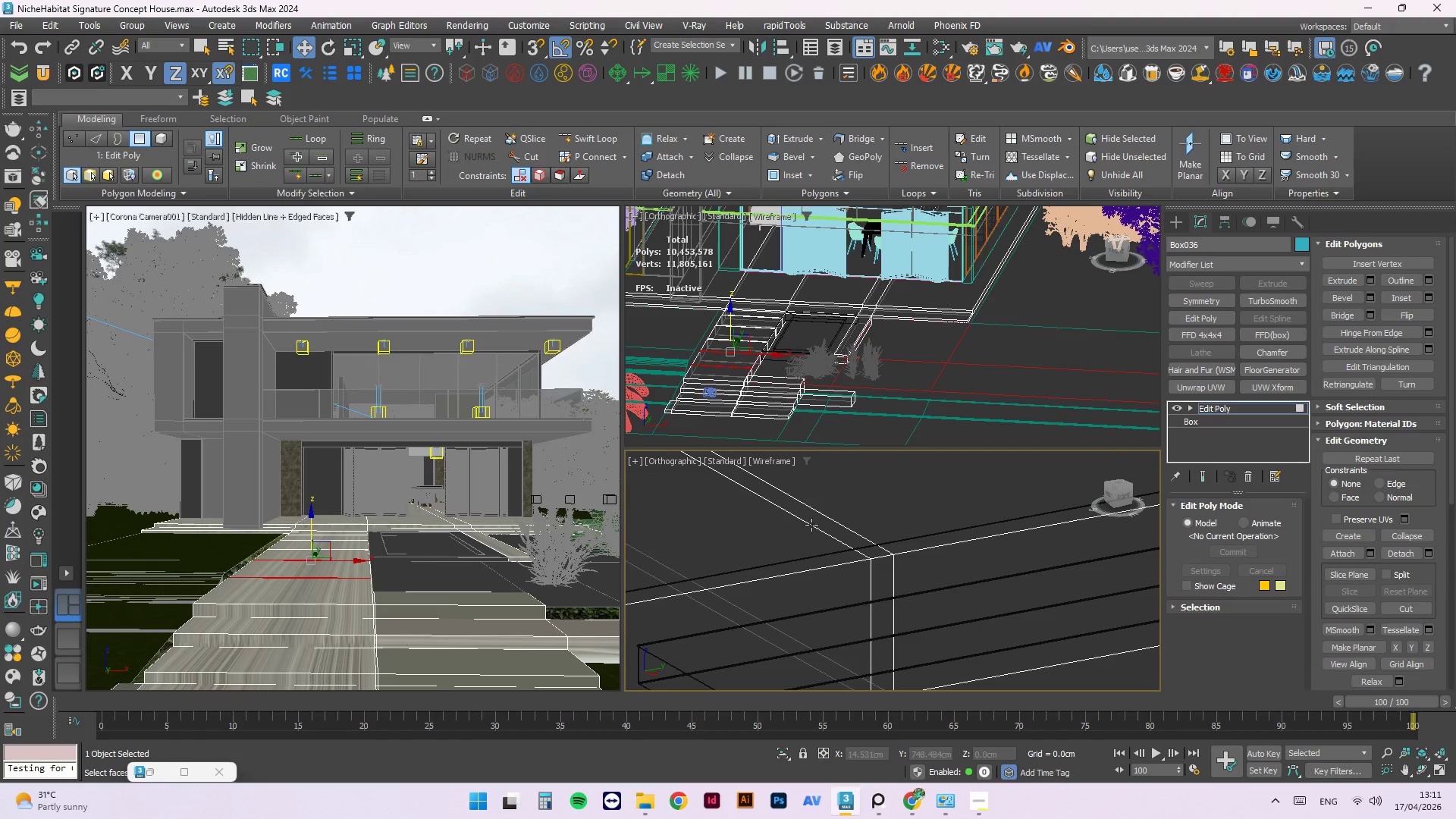 
left_click([814, 519])
 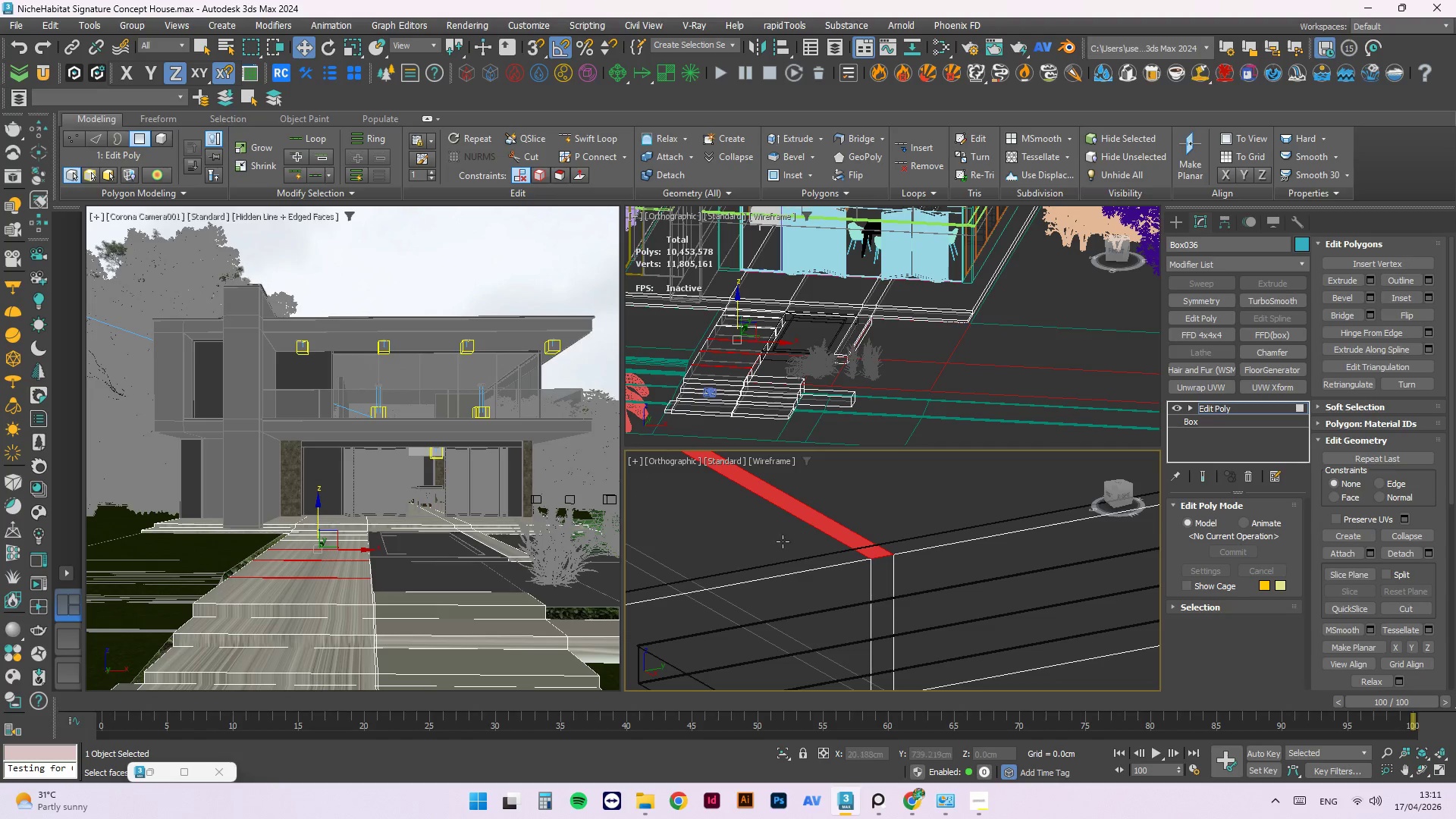 
hold_key(key=ControlLeft, duration=0.34)
 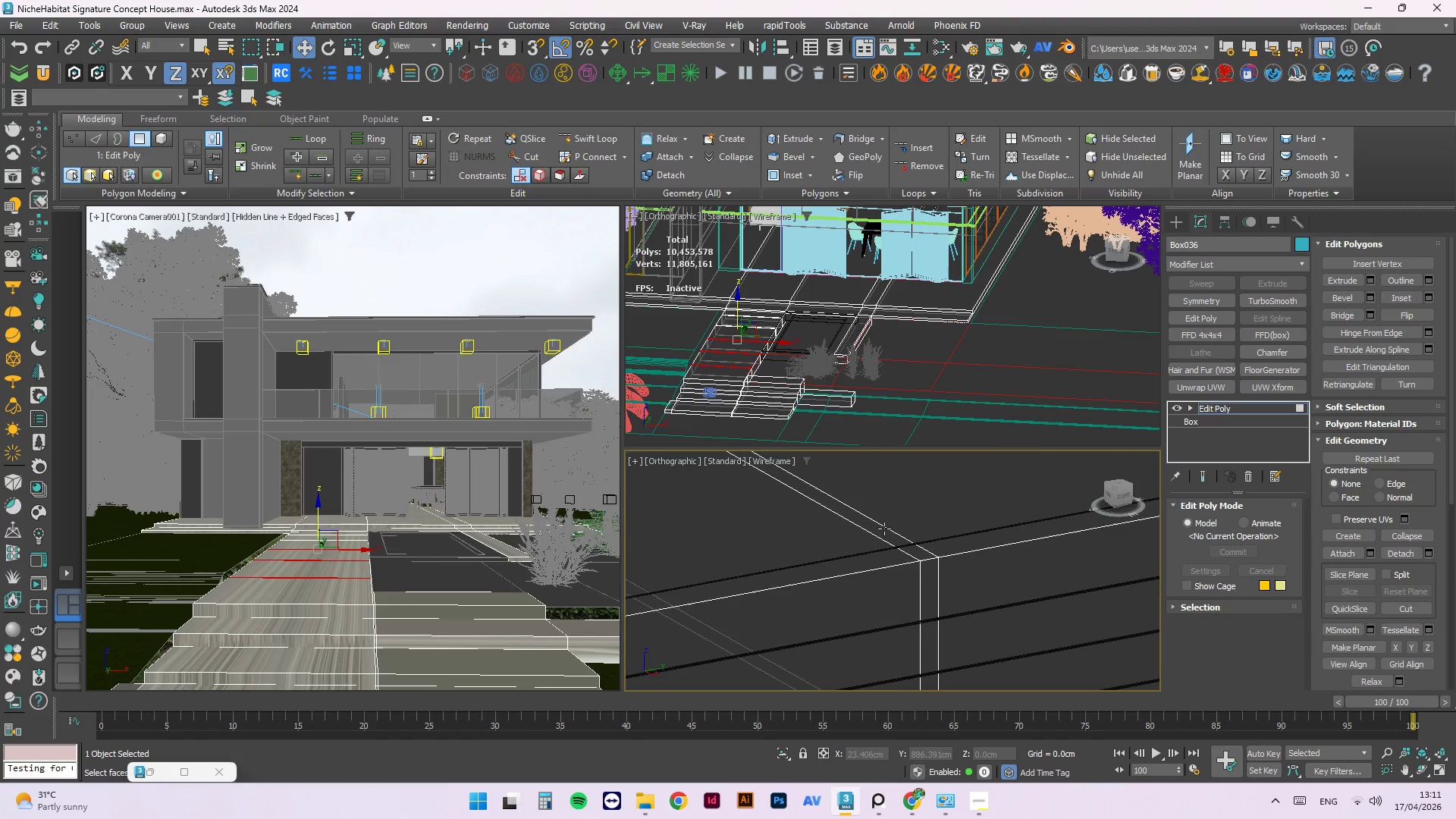 
scroll: coordinate [914, 543], scroll_direction: down, amount: 1.0
 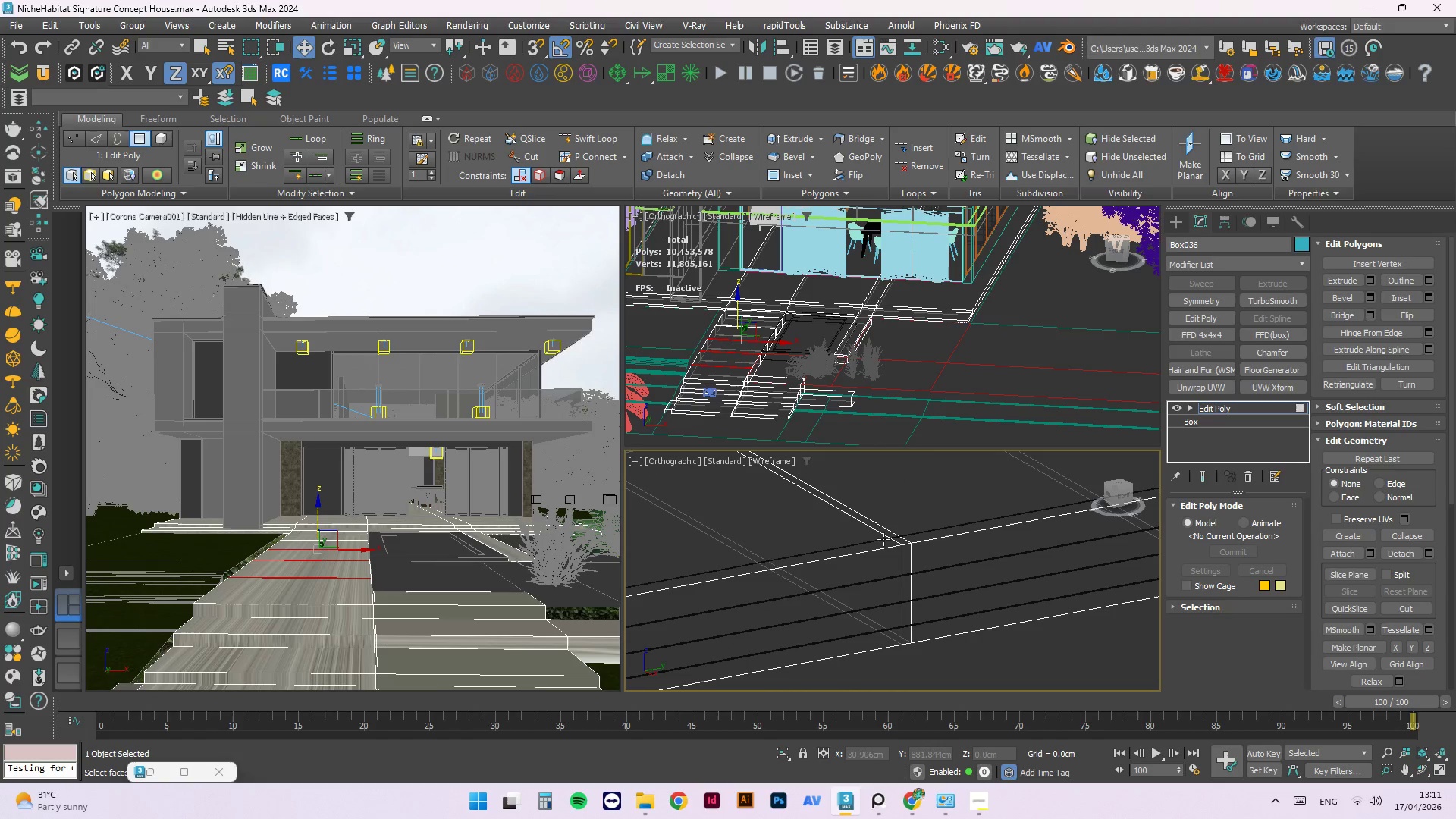 
hold_key(key=ControlLeft, duration=0.64)
 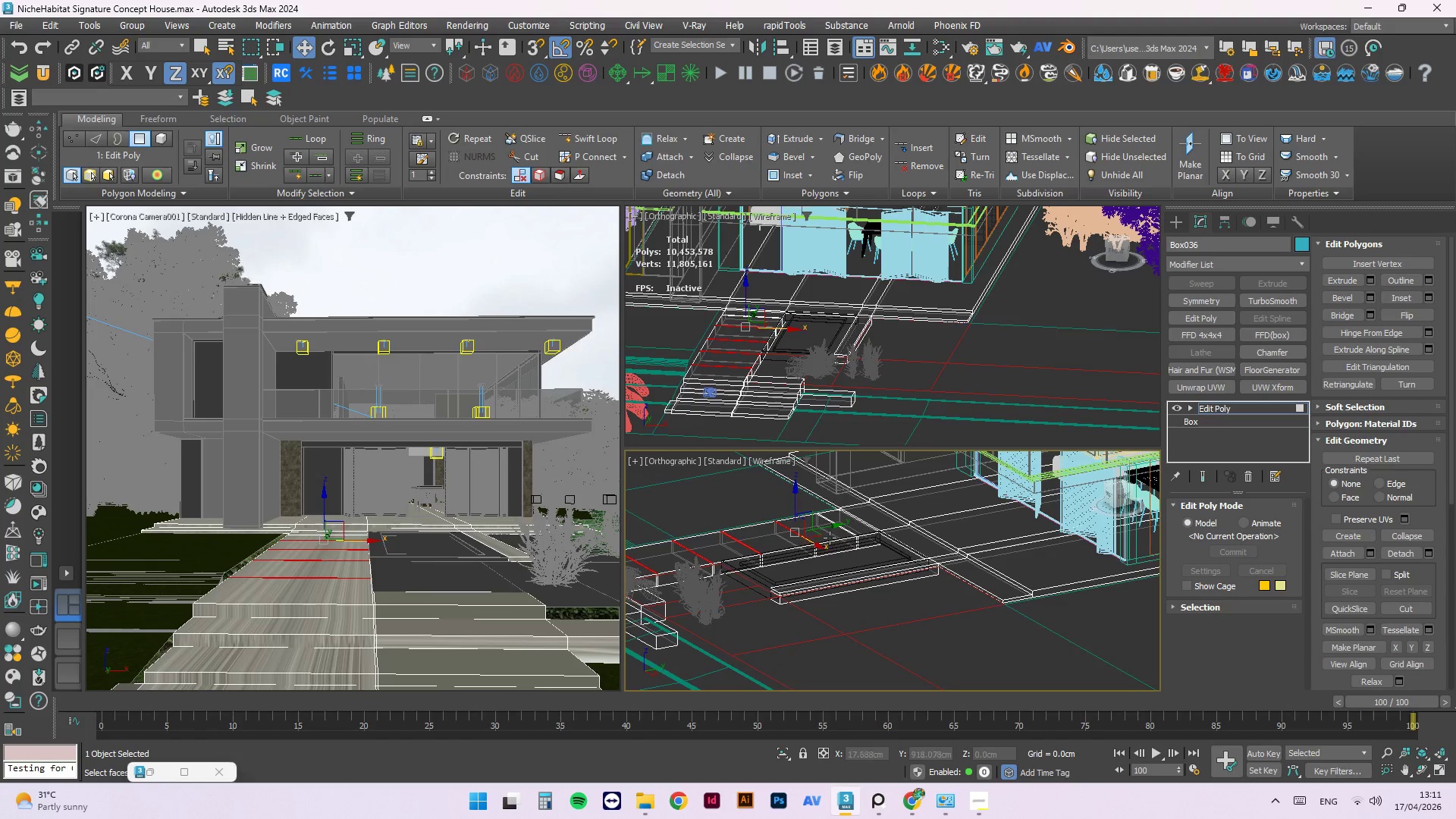 
scroll: coordinate [884, 529], scroll_direction: up, amount: 2.0
 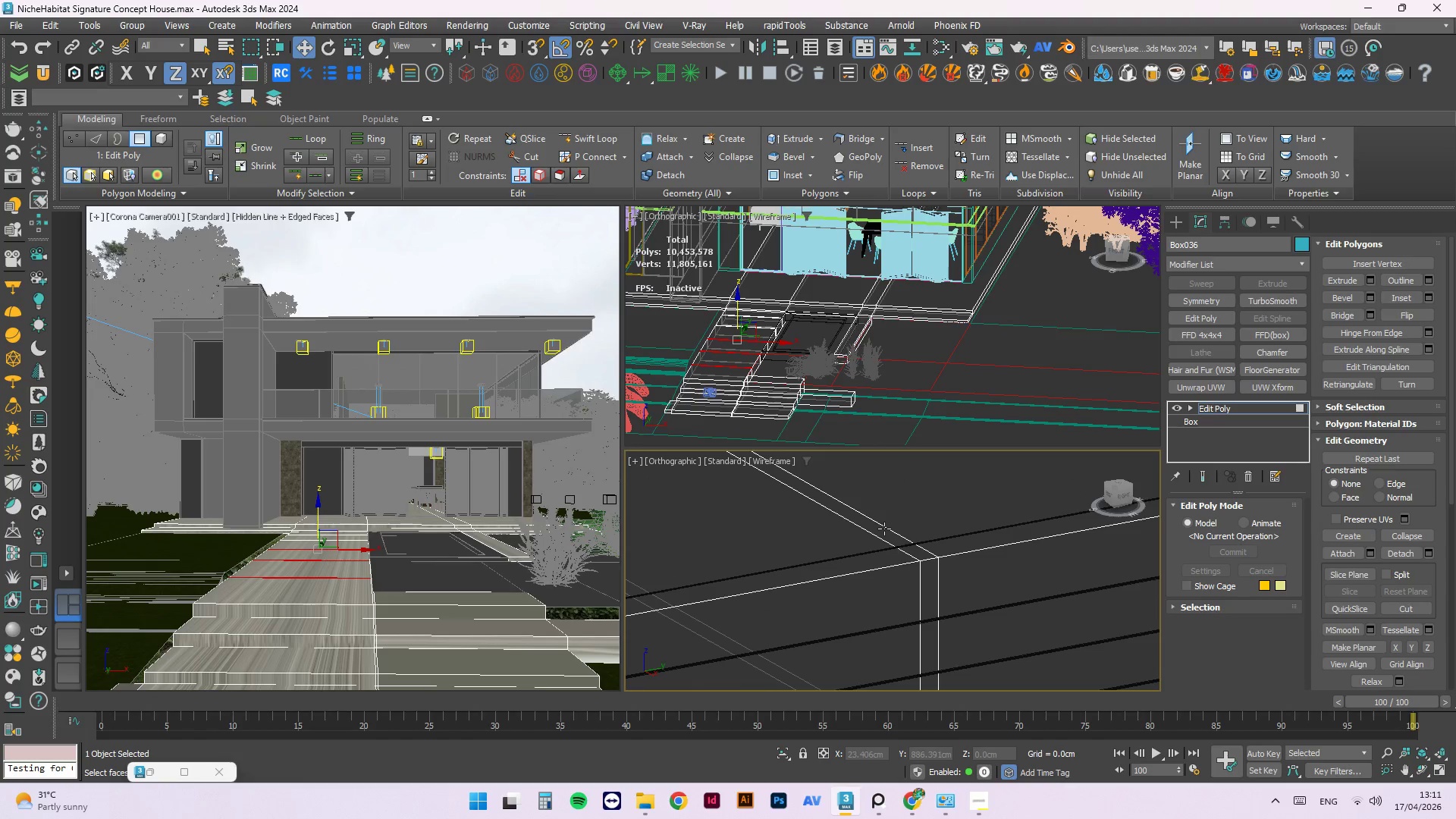 
left_click([881, 531])
 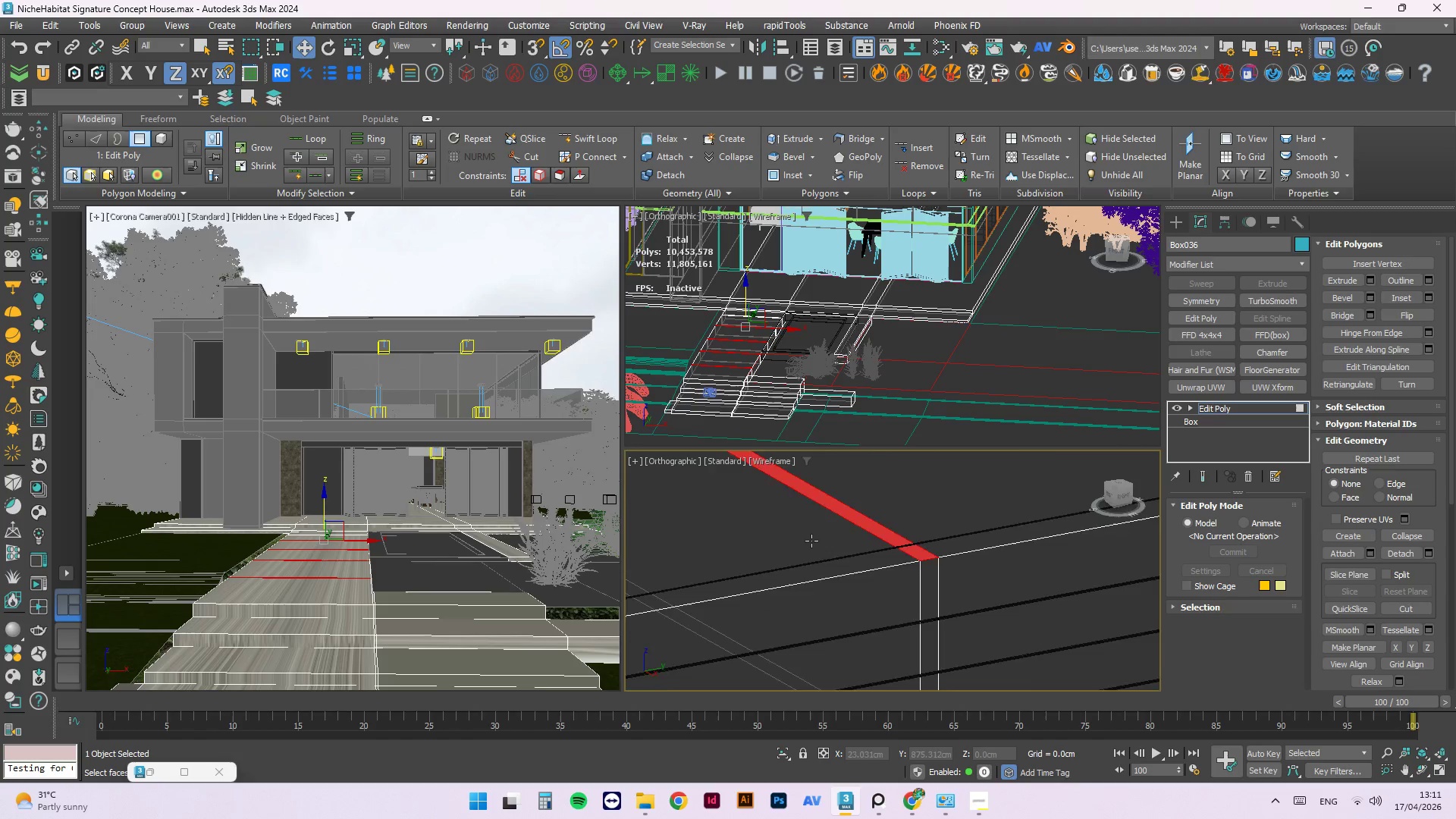 
scroll: coordinate [835, 542], scroll_direction: down, amount: 3.0
 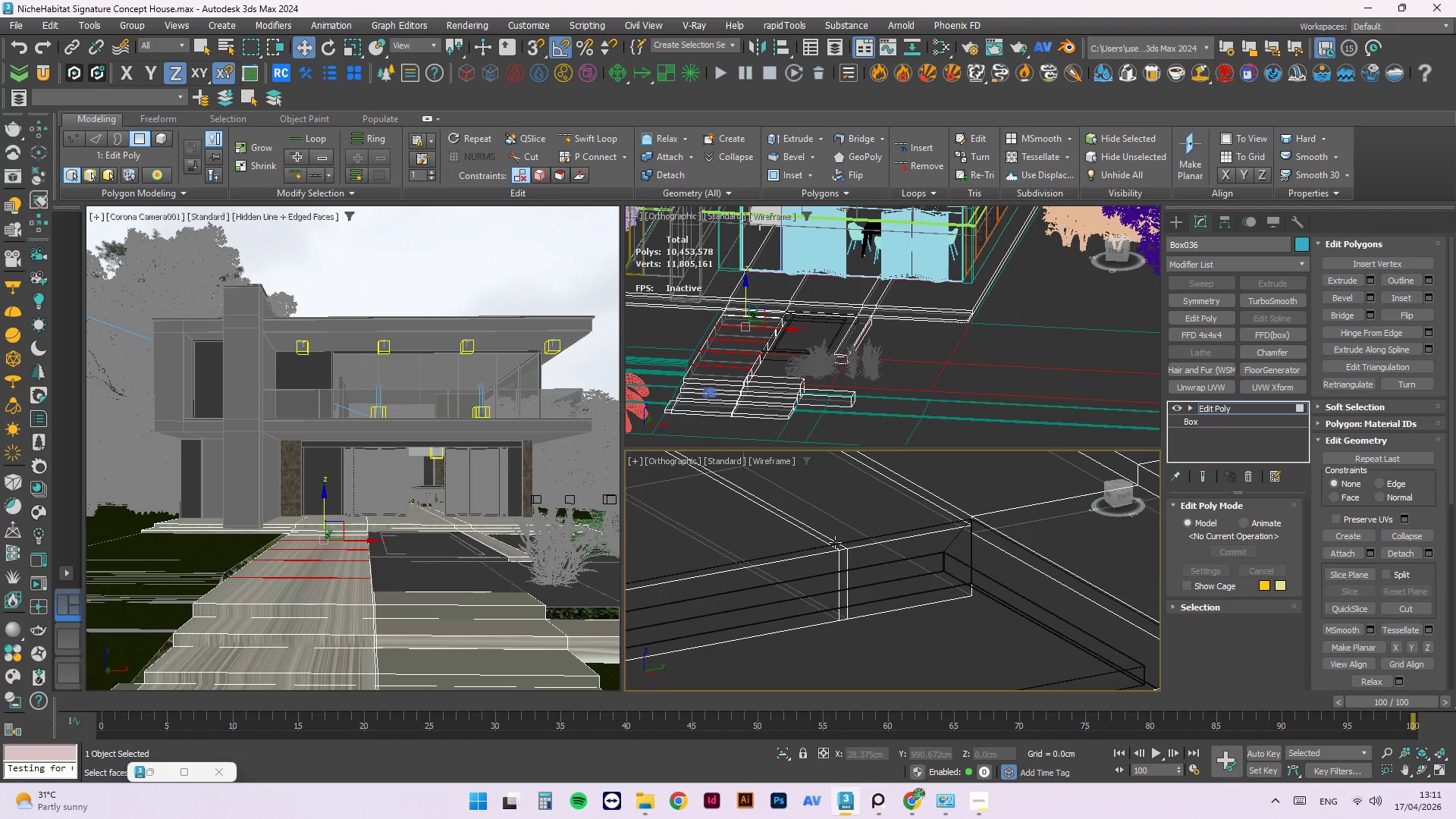 
hold_key(key=ControlLeft, duration=0.55)
left_click([834, 544])
 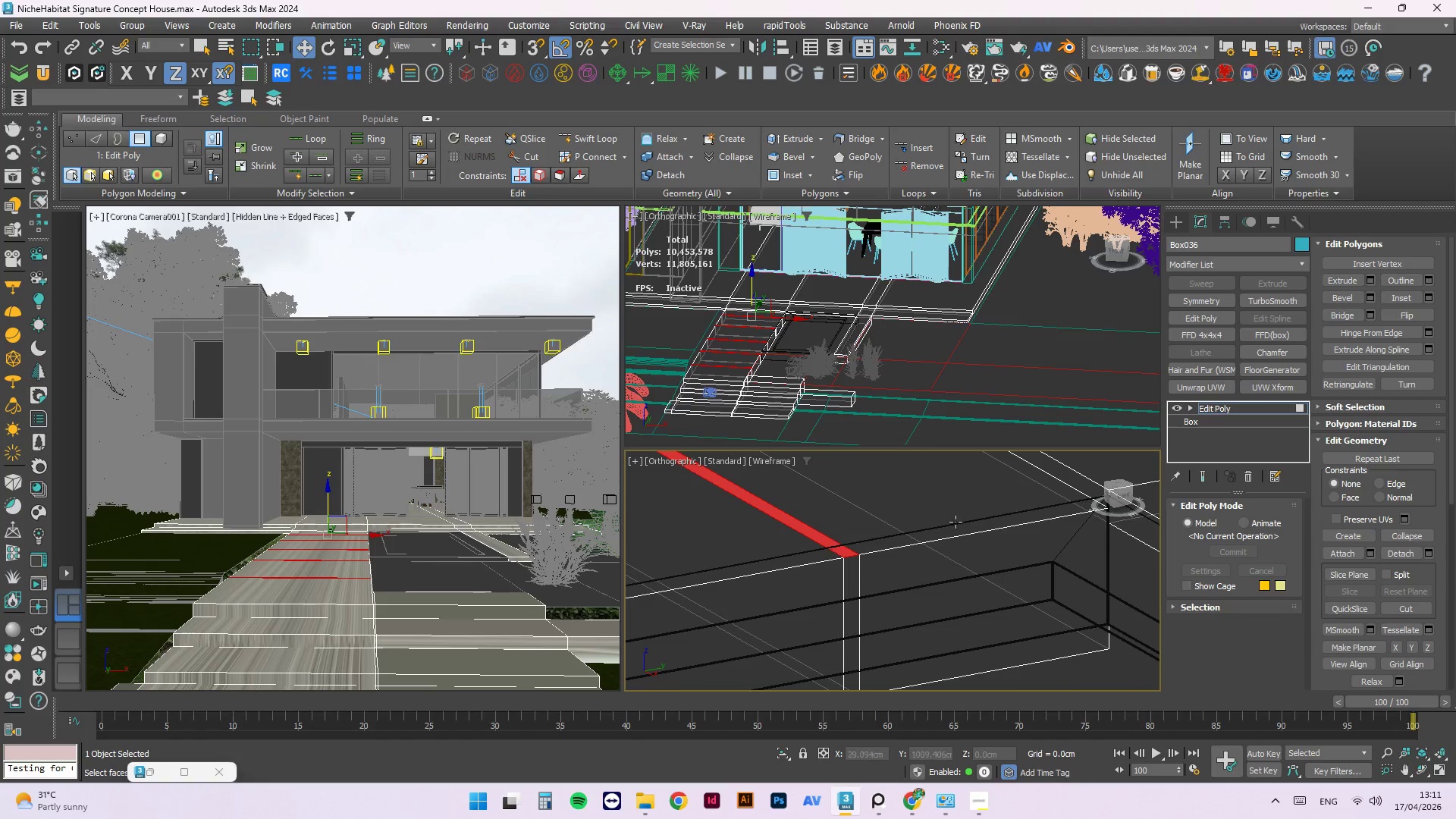 
scroll: coordinate [835, 542], scroll_direction: up, amount: 2.0
 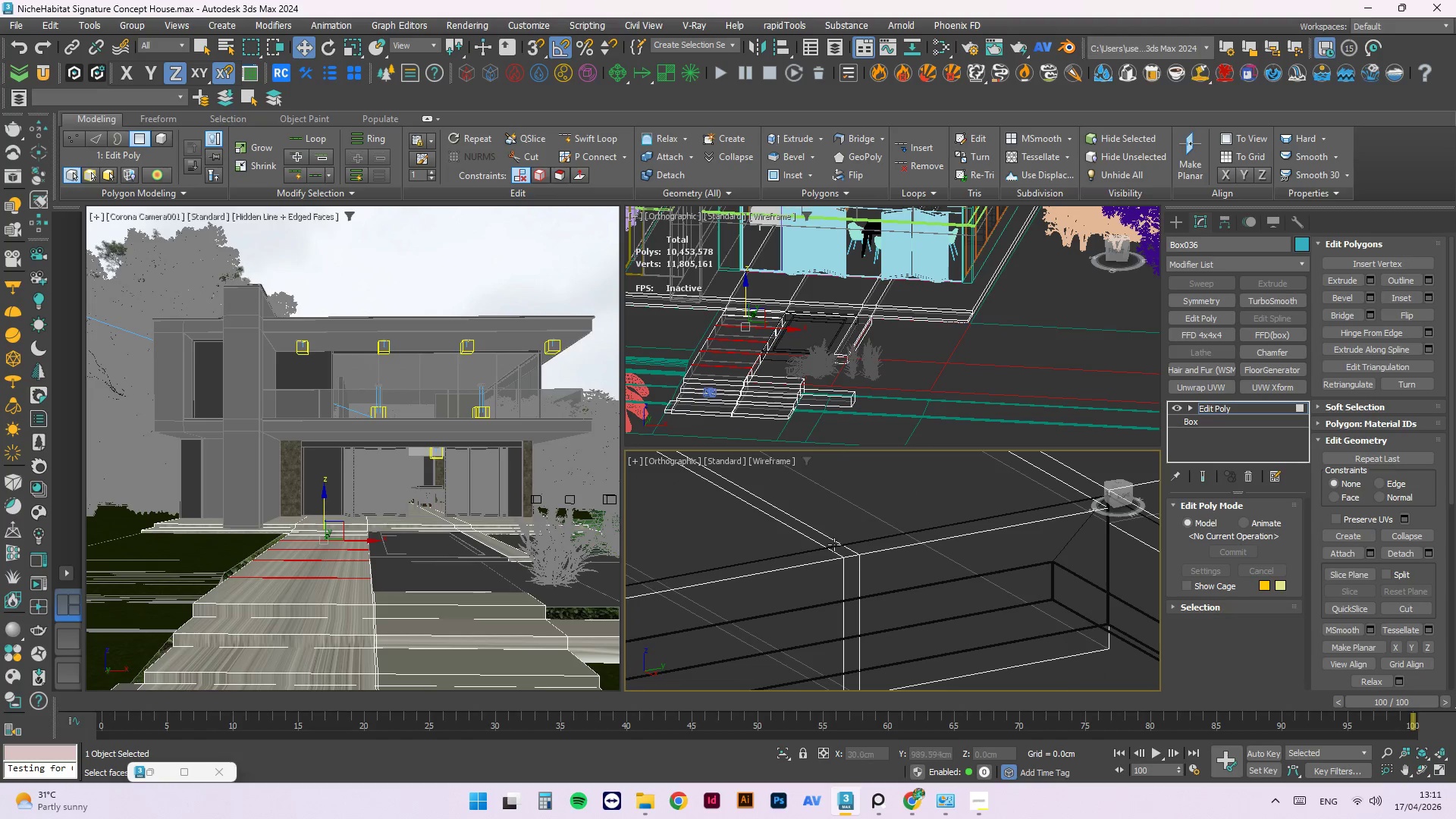 
scroll: coordinate [889, 531], scroll_direction: down, amount: 3.0
 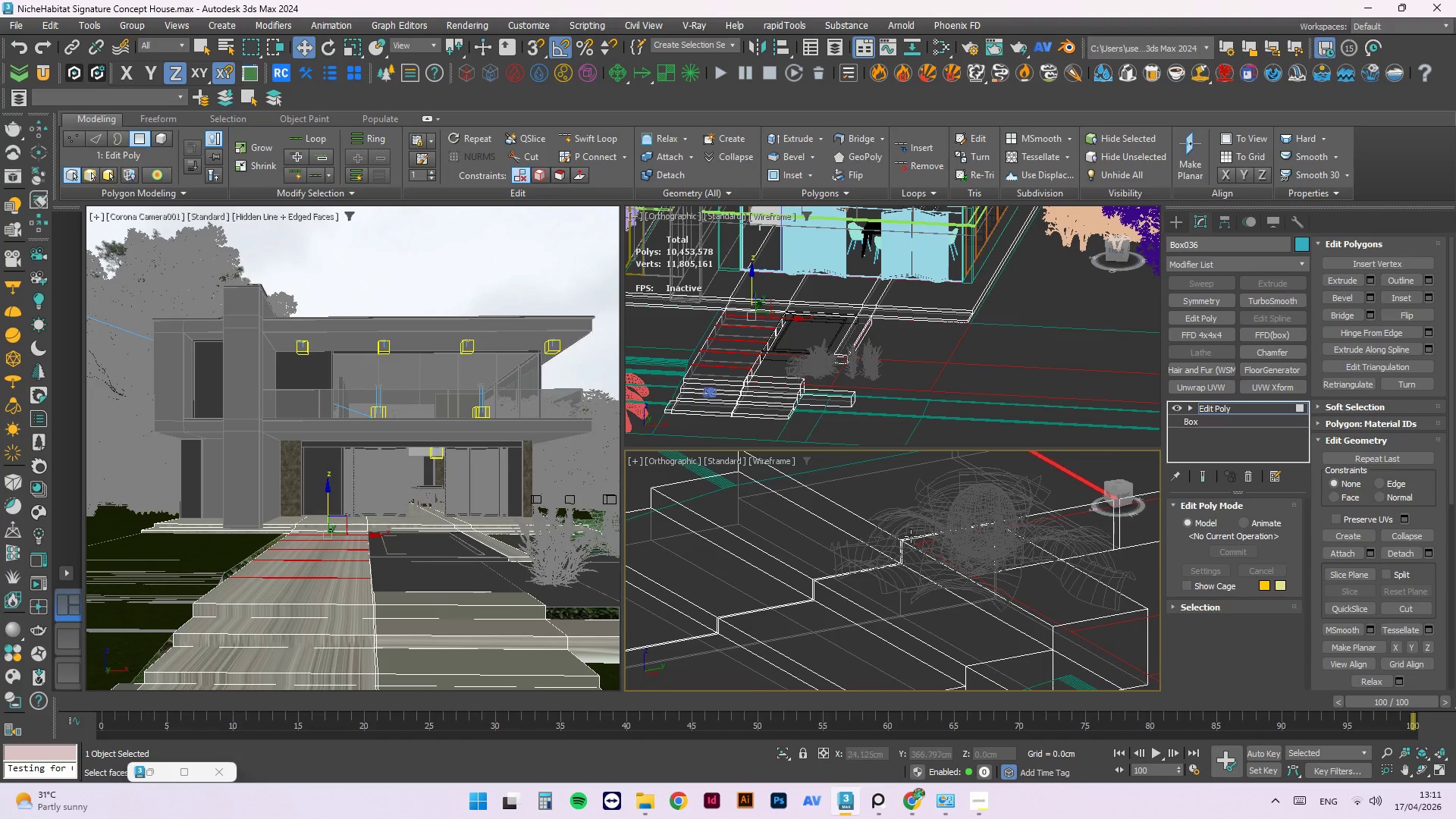 
scroll: coordinate [910, 538], scroll_direction: up, amount: 3.0
 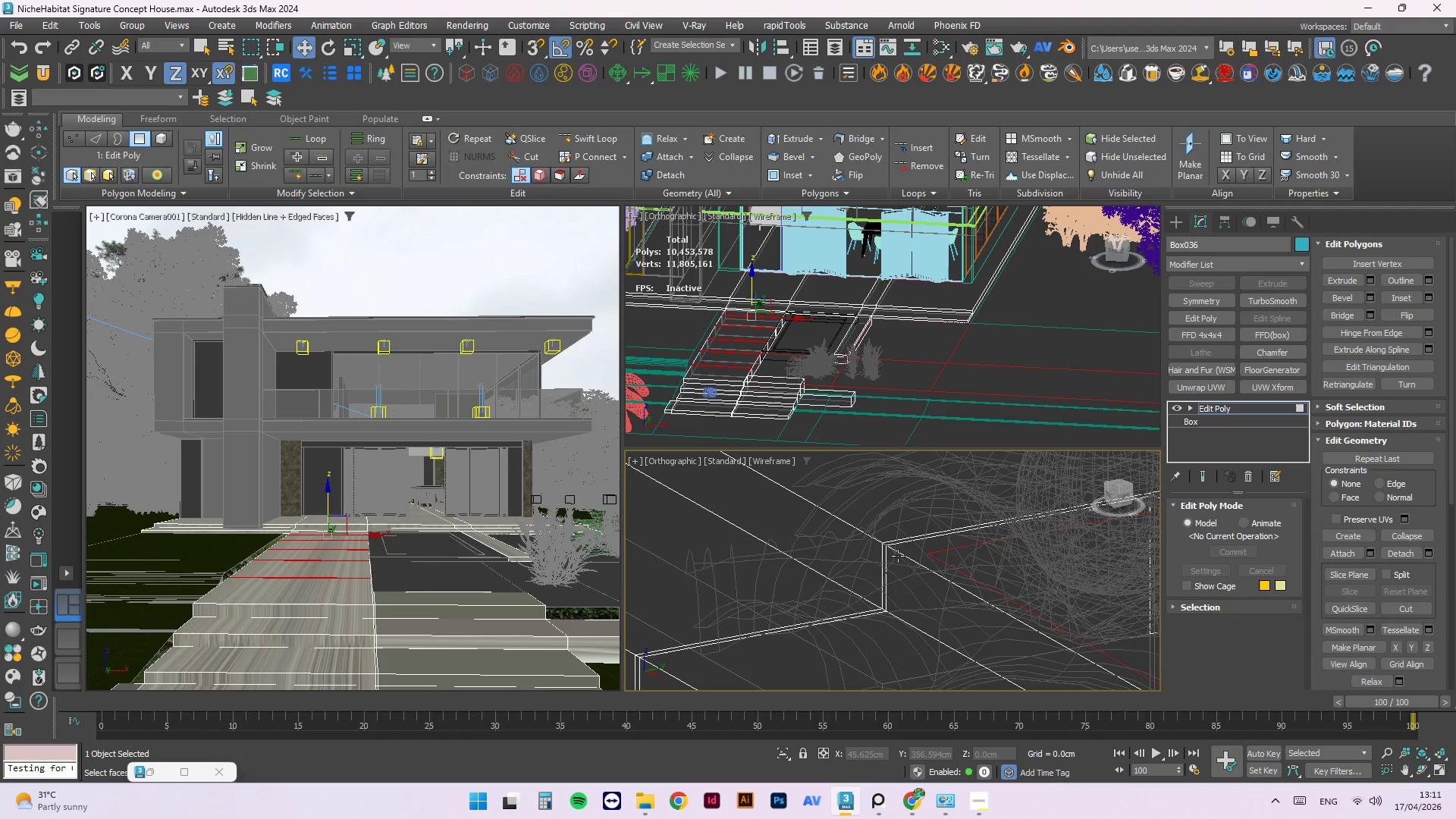 
scroll: coordinate [877, 567], scroll_direction: down, amount: 5.0
 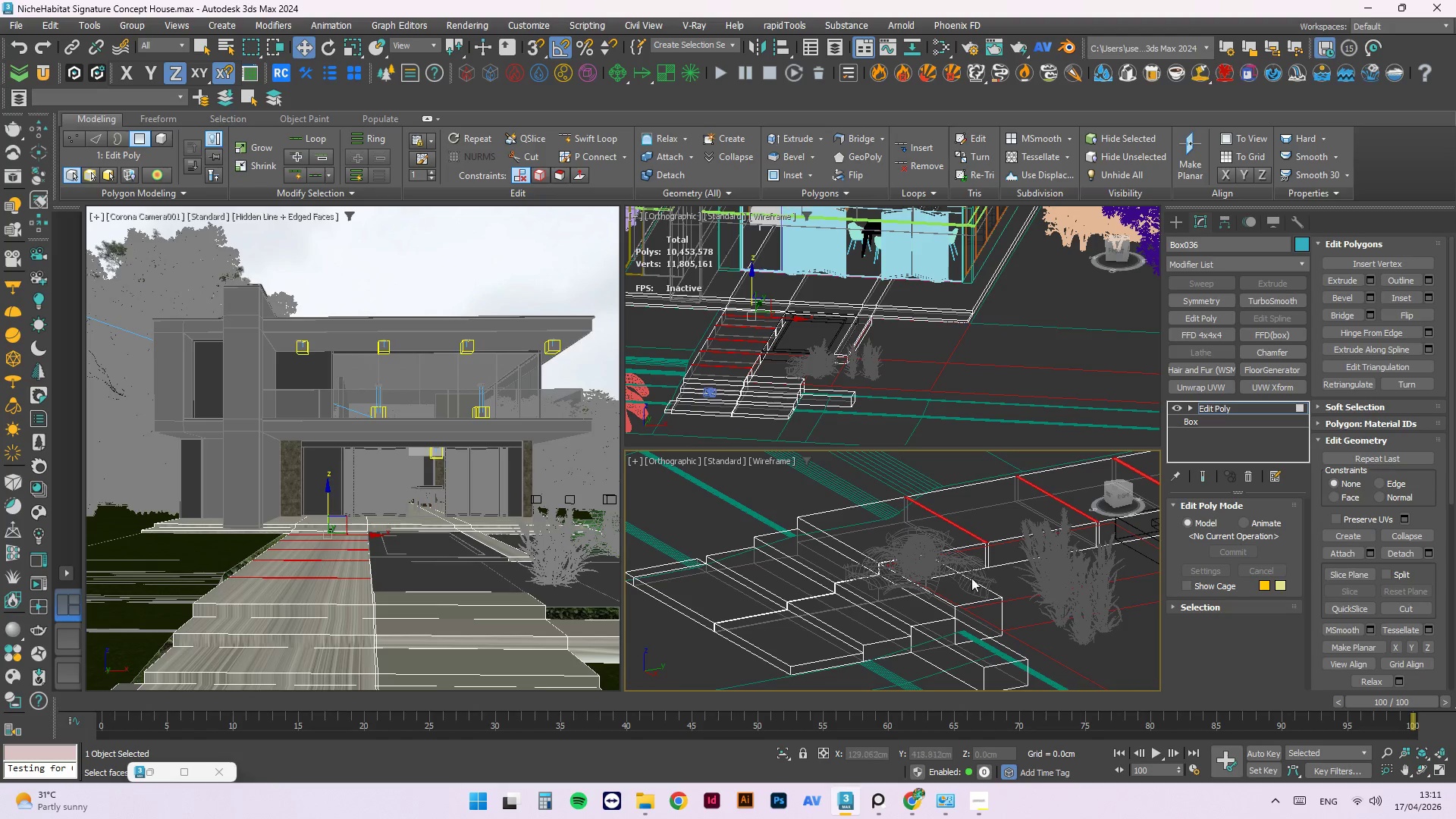 
hold_key(key=AltLeft, duration=0.75)
 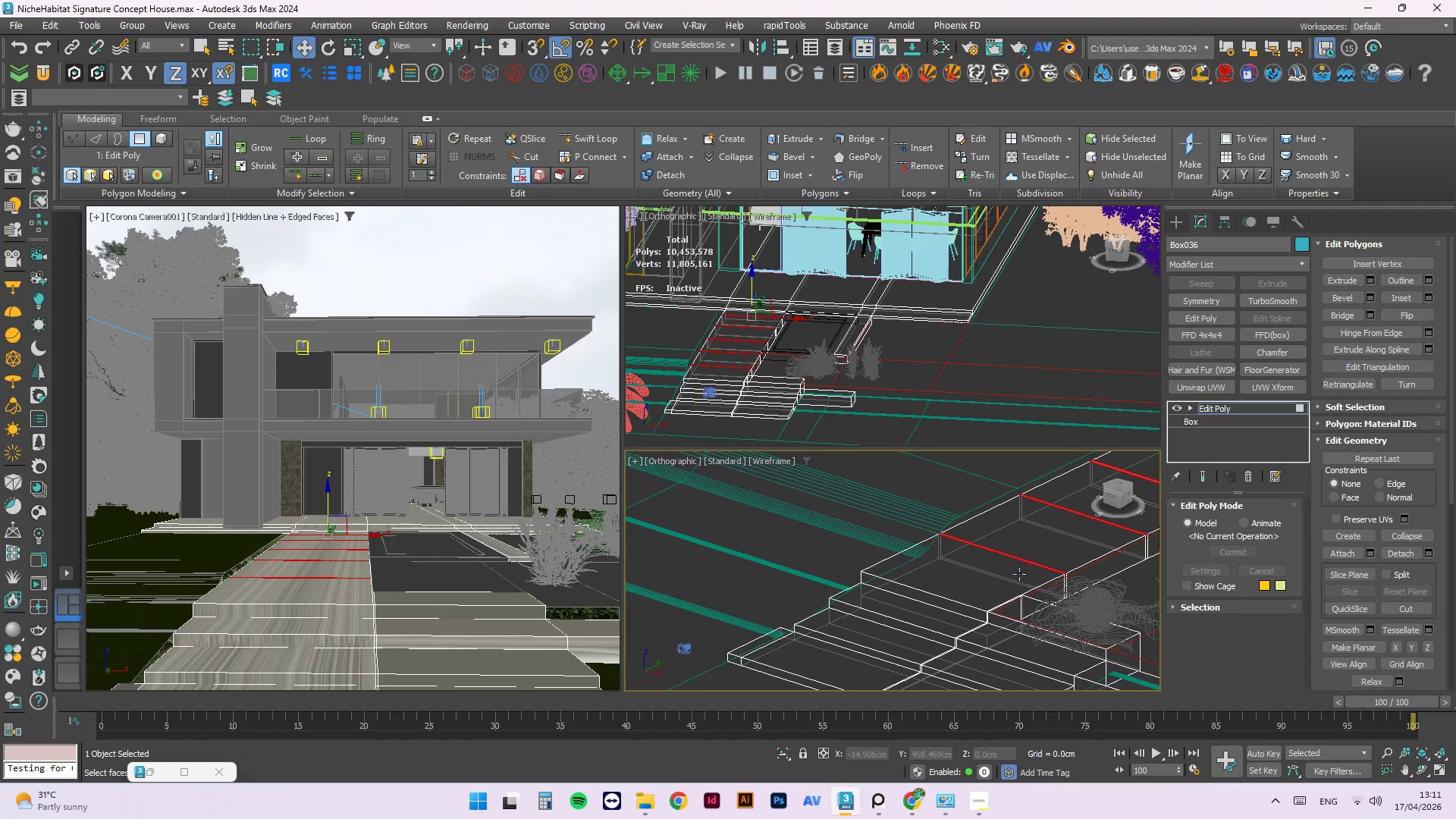 
scroll: coordinate [1005, 598], scroll_direction: up, amount: 4.0
 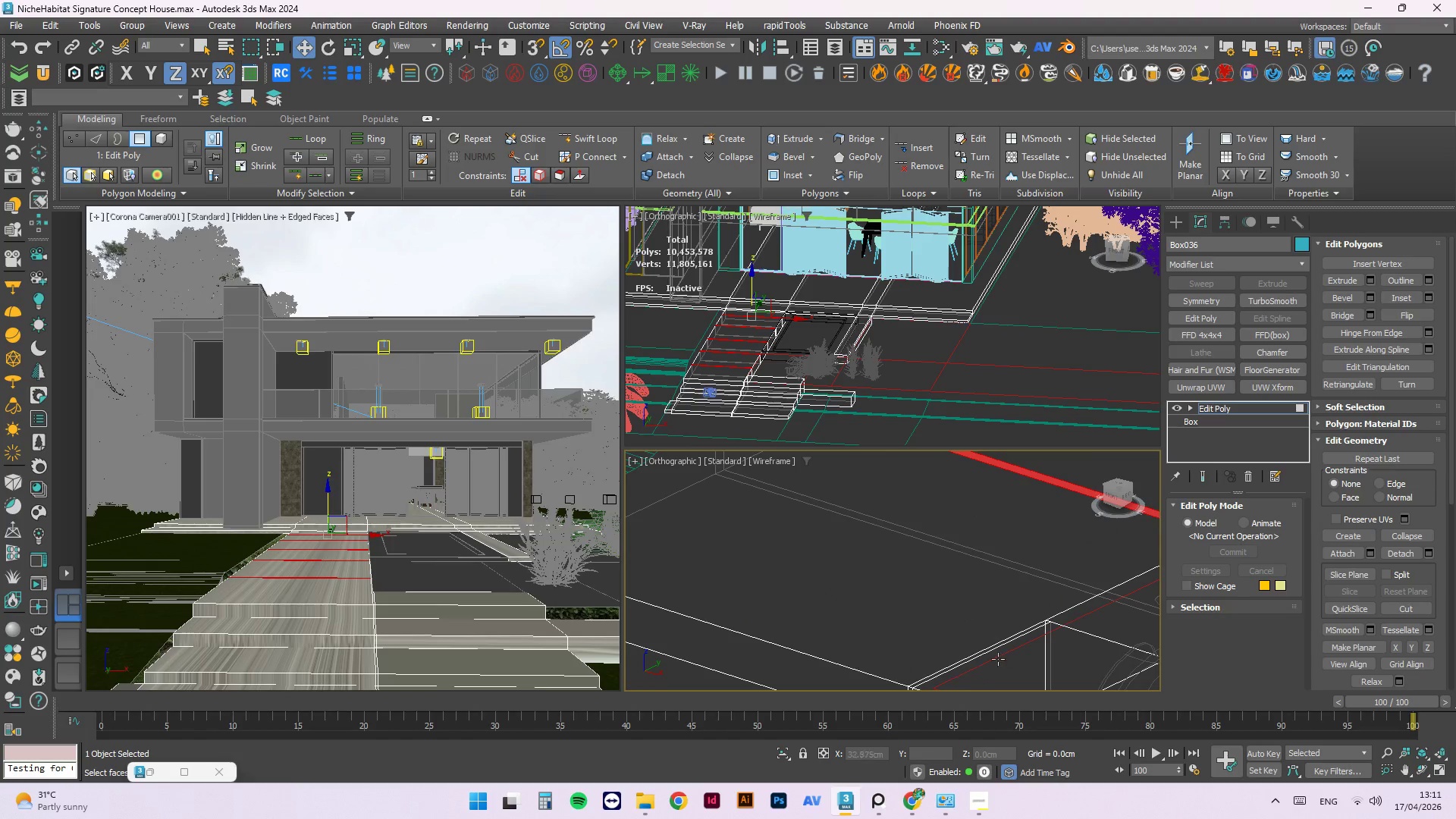 
hold_key(key=ControlLeft, duration=0.91)
 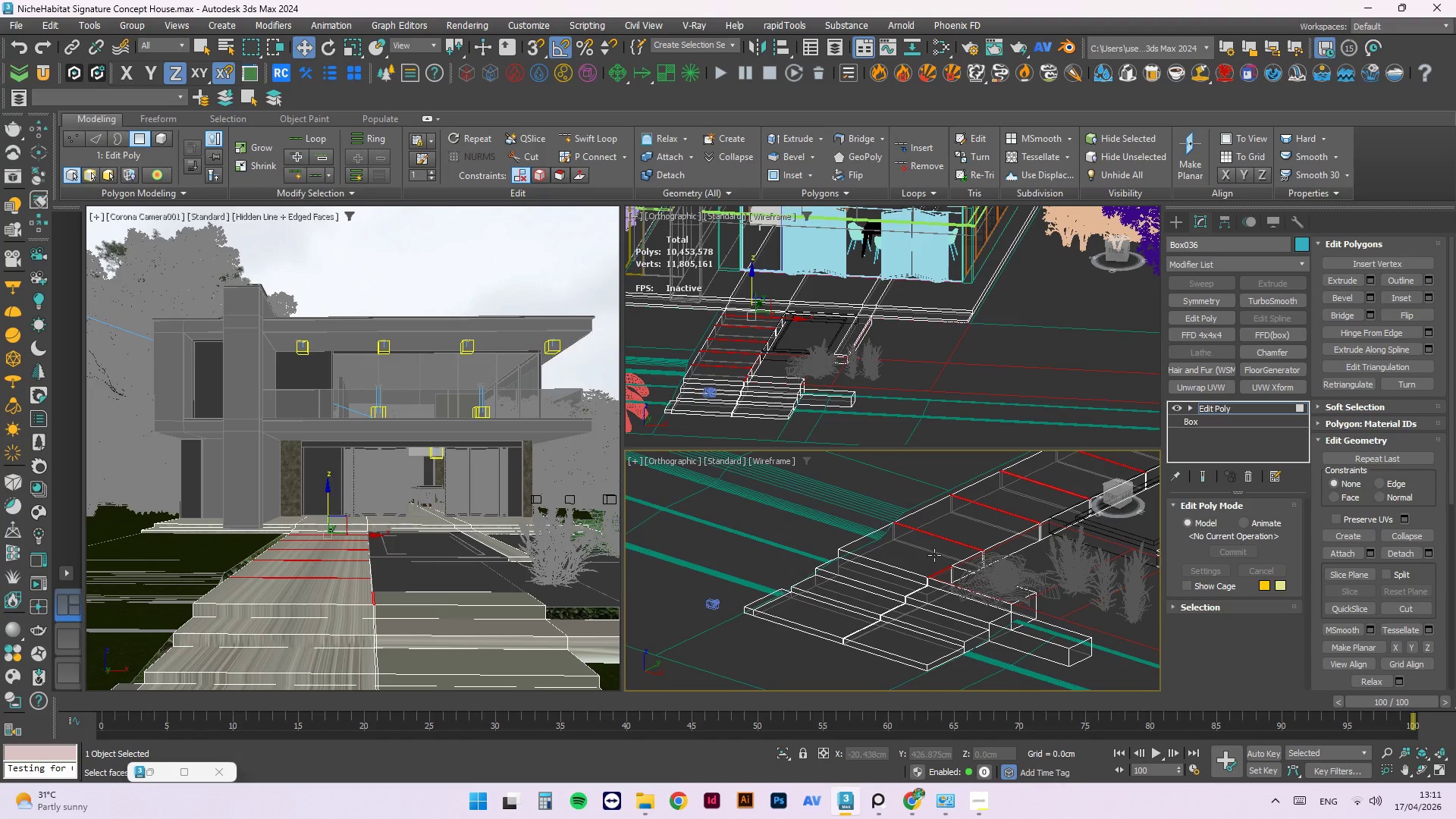 
scroll: coordinate [1004, 648], scroll_direction: up, amount: 2.0
 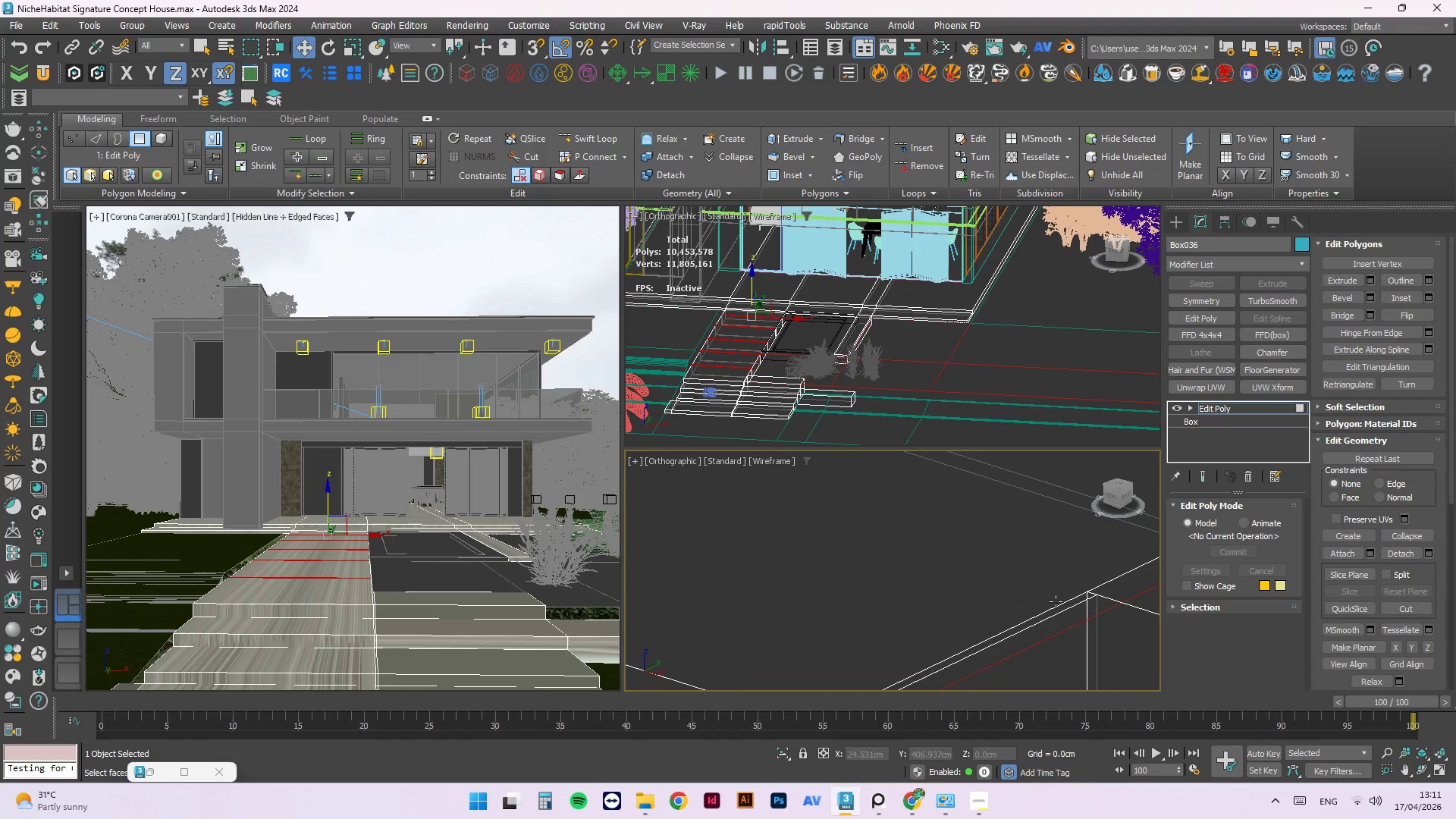 
left_click([1058, 609])
 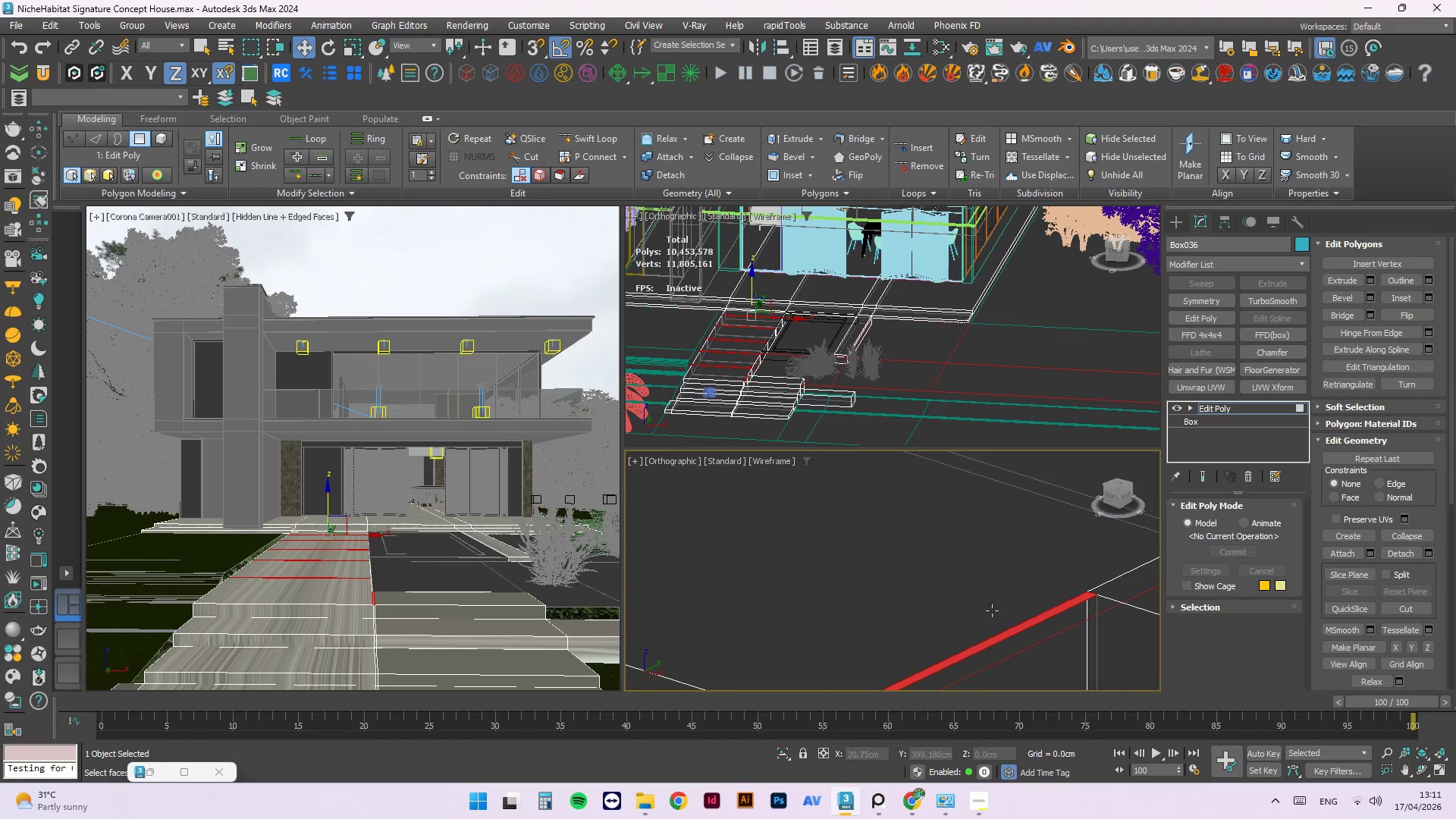 
scroll: coordinate [953, 555], scroll_direction: down, amount: 10.0
 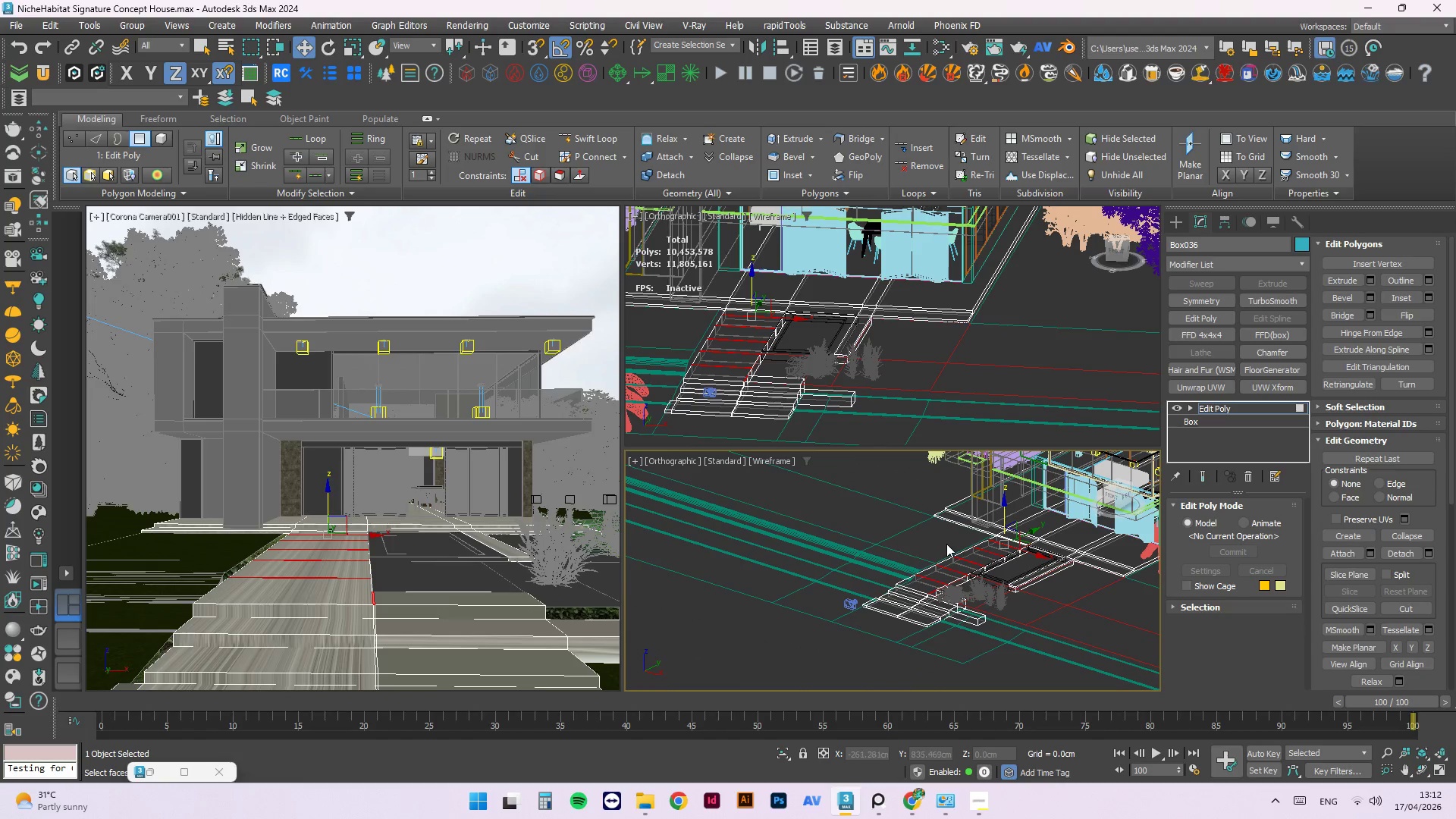 
key(L)
 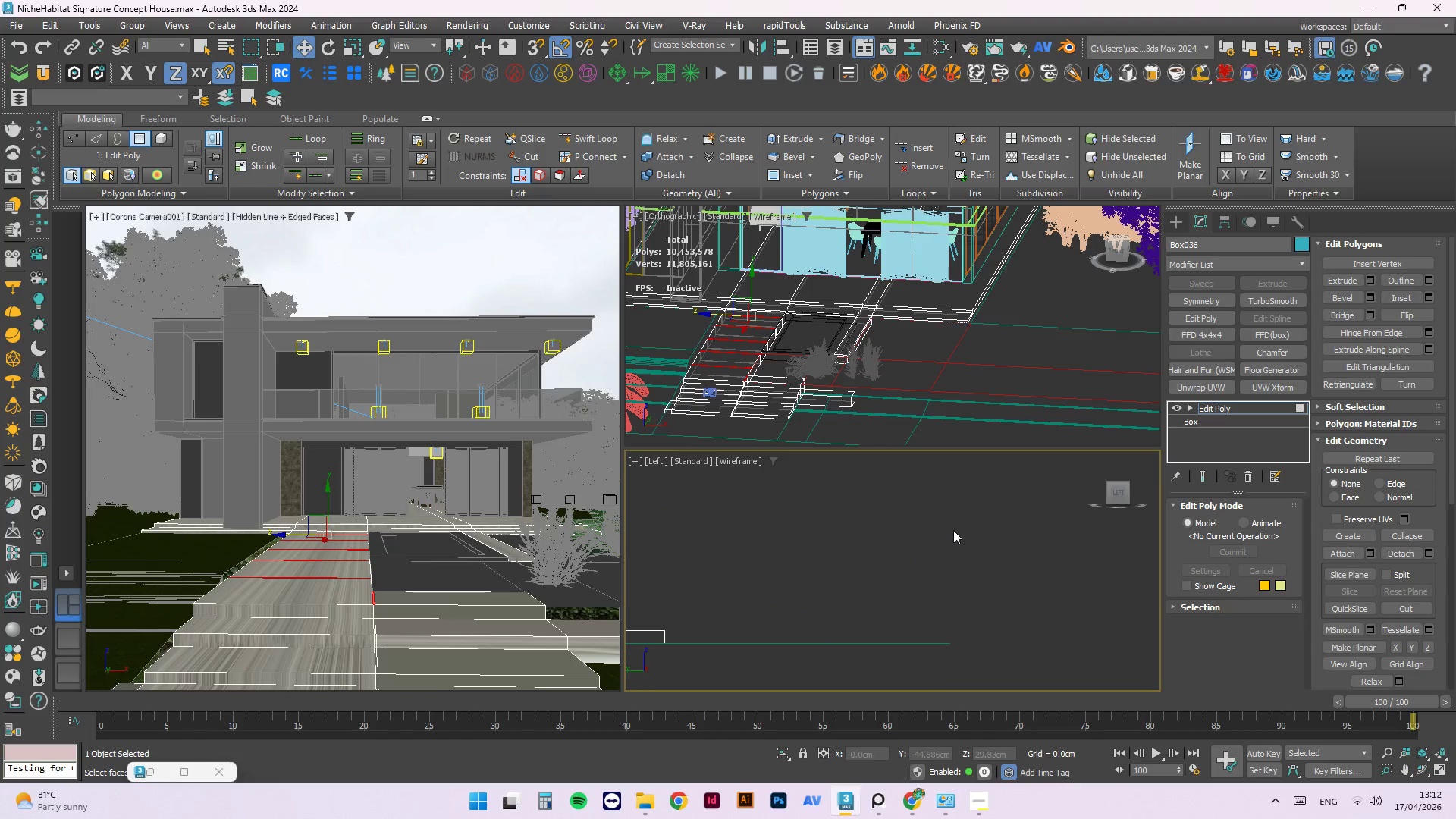 
key(Z)
 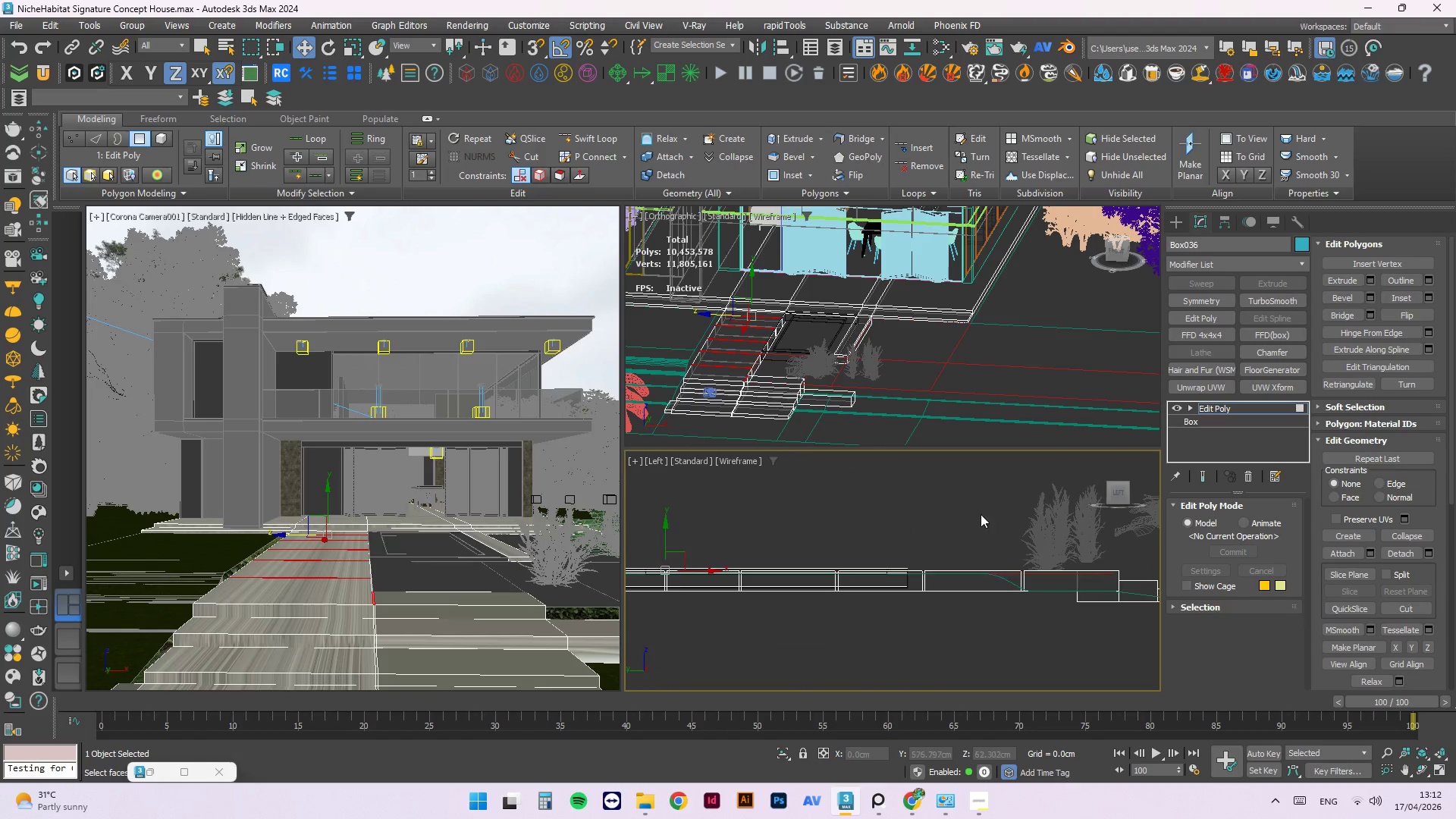 
scroll: coordinate [967, 519], scroll_direction: up, amount: 3.0
 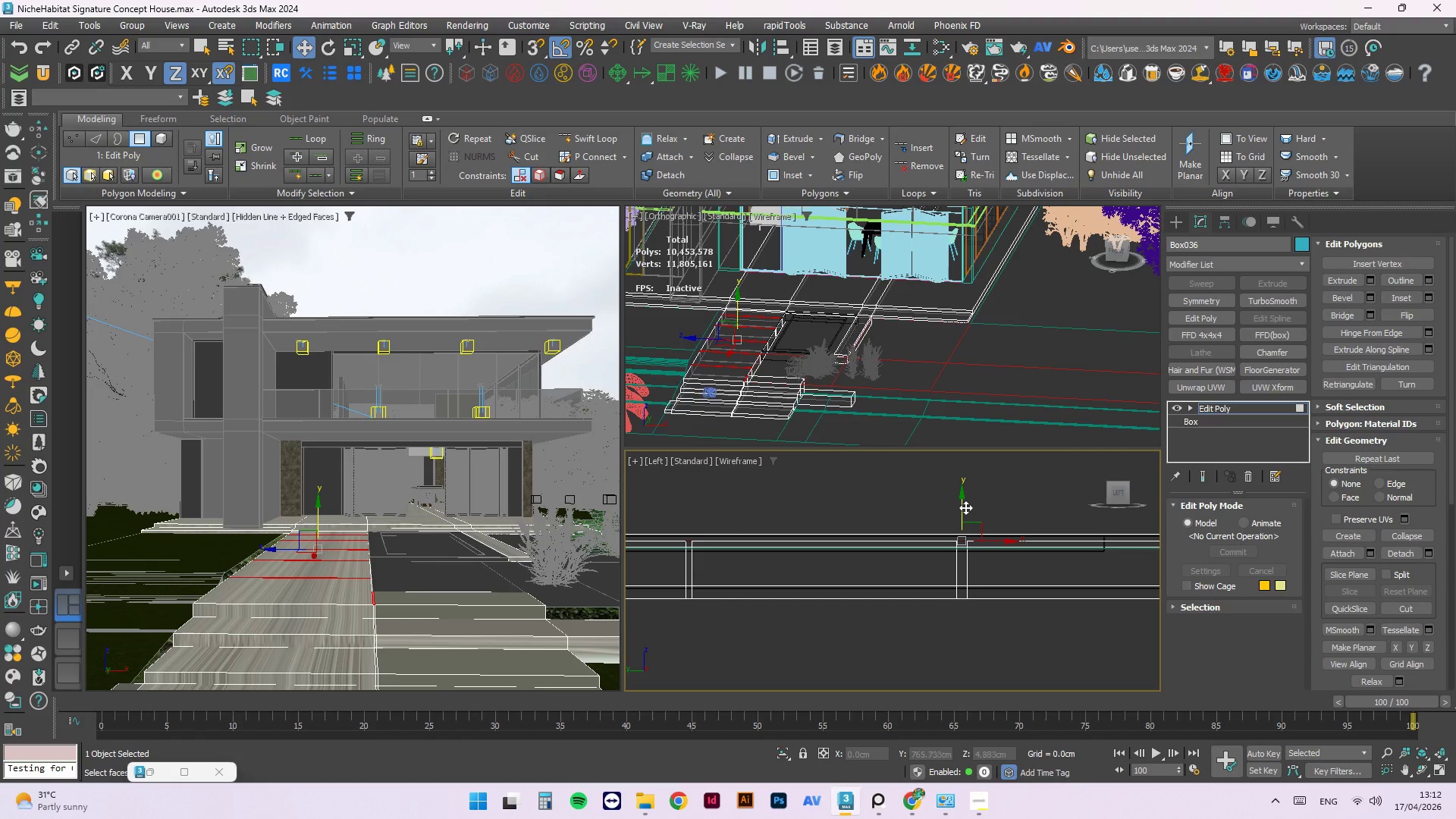 
hold_key(key=ShiftLeft, duration=1.59)
left_click_drag(start_coordinate=[962, 499], to_coordinate=[959, 676])
 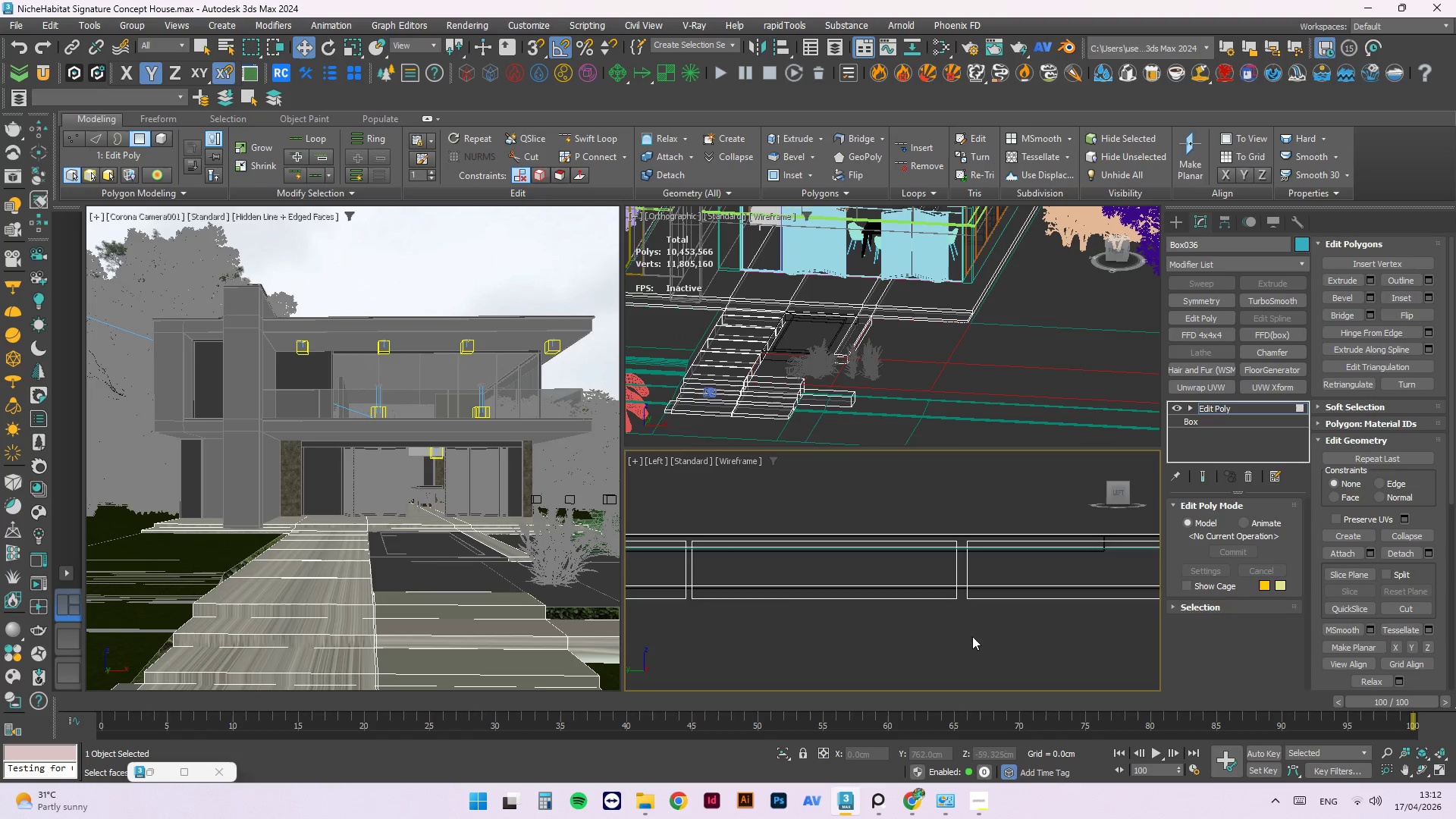 
hold_key(key=AltLeft, duration=0.84)
 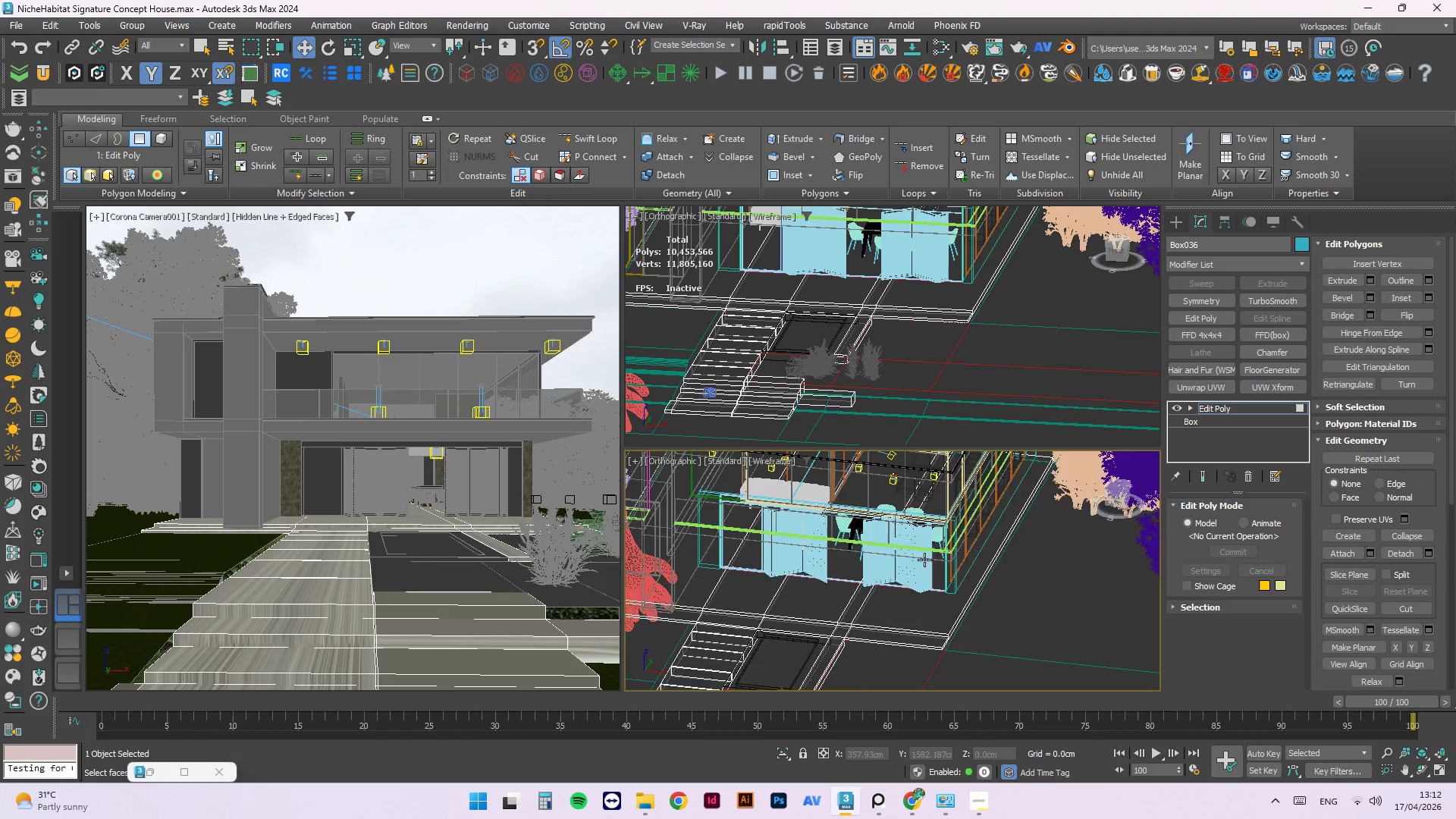 
scroll: coordinate [945, 610], scroll_direction: down, amount: 5.0
 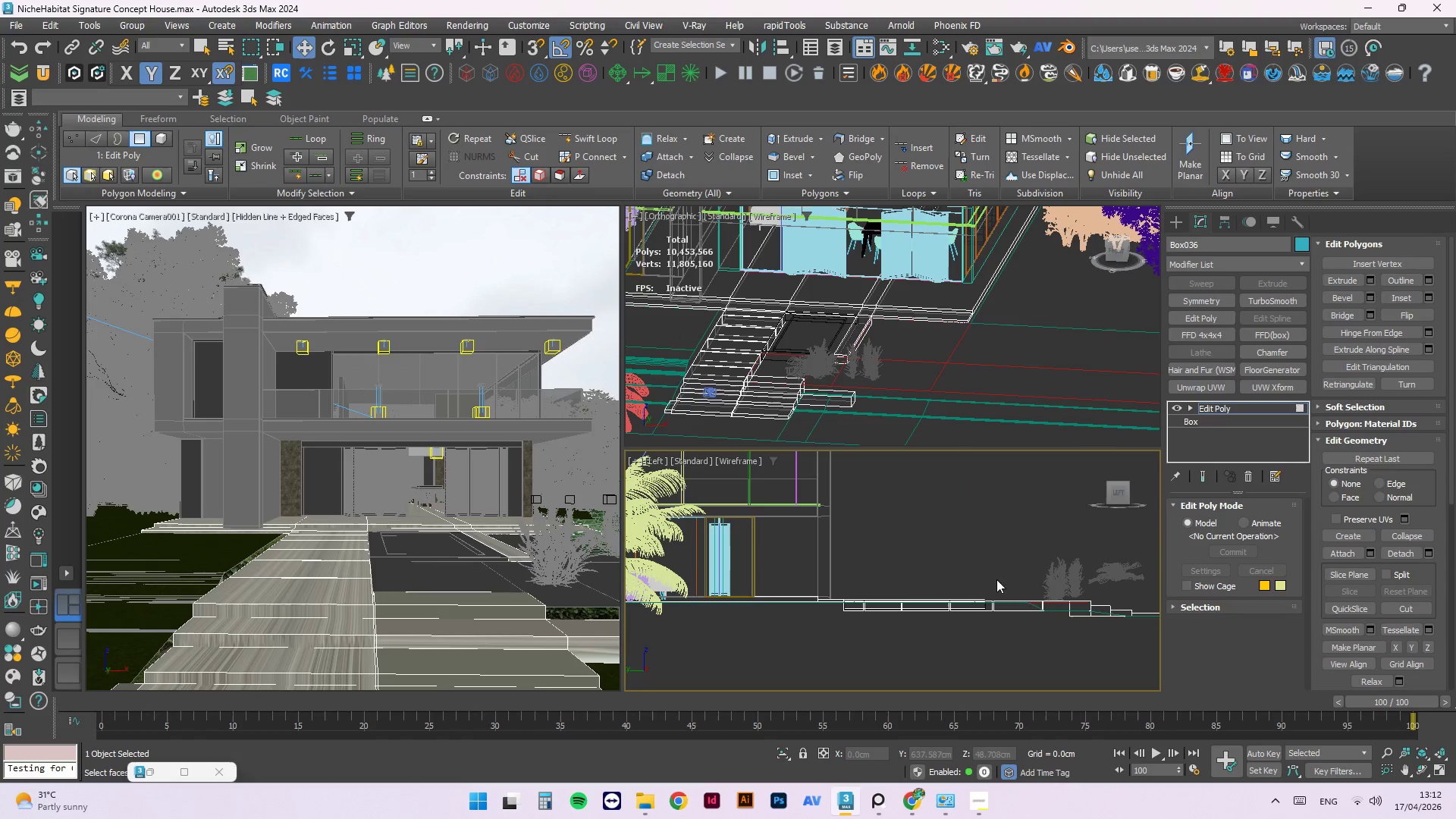 
hold_key(key=AltLeft, duration=0.5)
 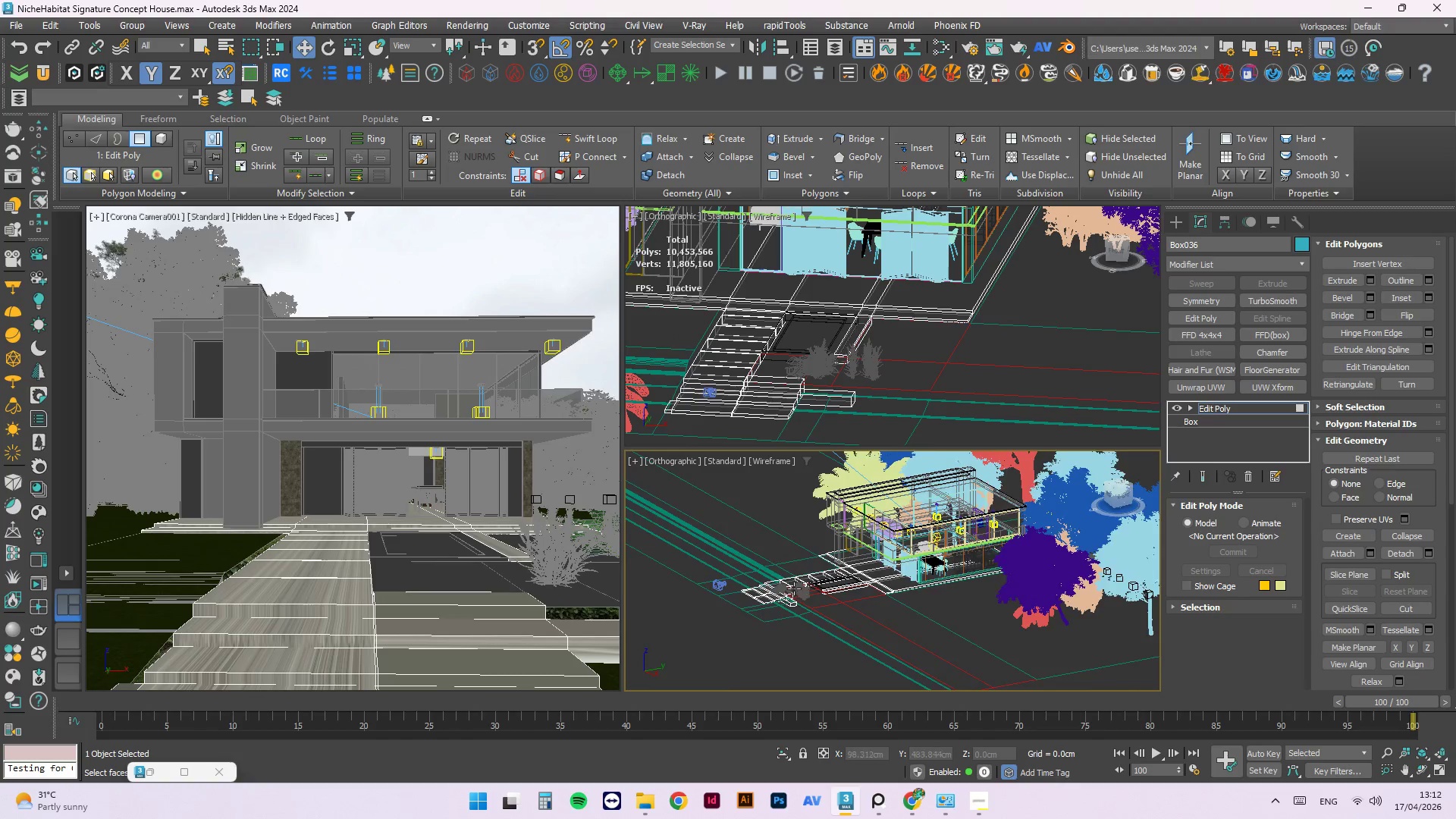 
scroll: coordinate [927, 551], scroll_direction: down, amount: 3.0
 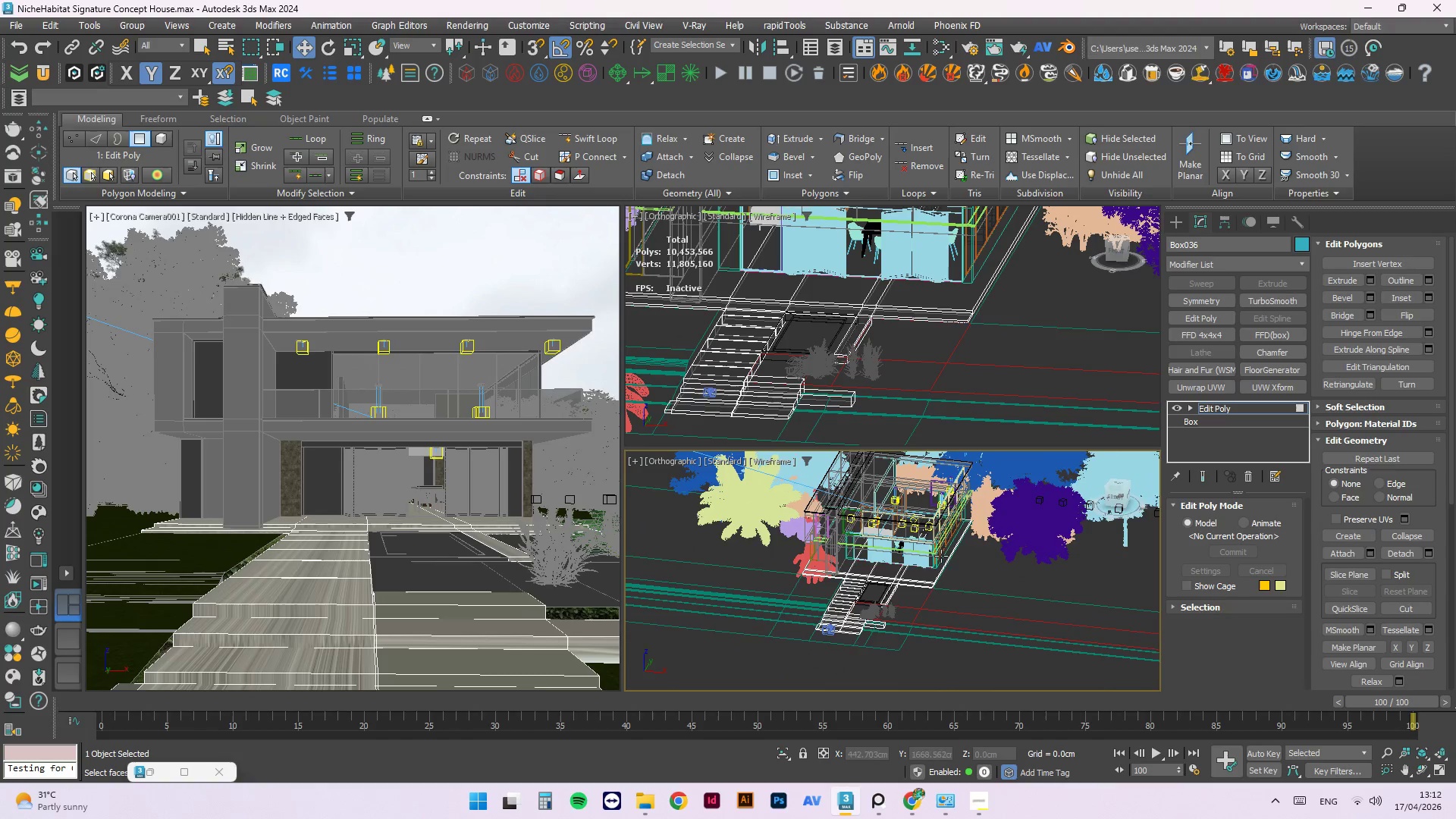 
scroll: coordinate [838, 544], scroll_direction: up, amount: 12.0
 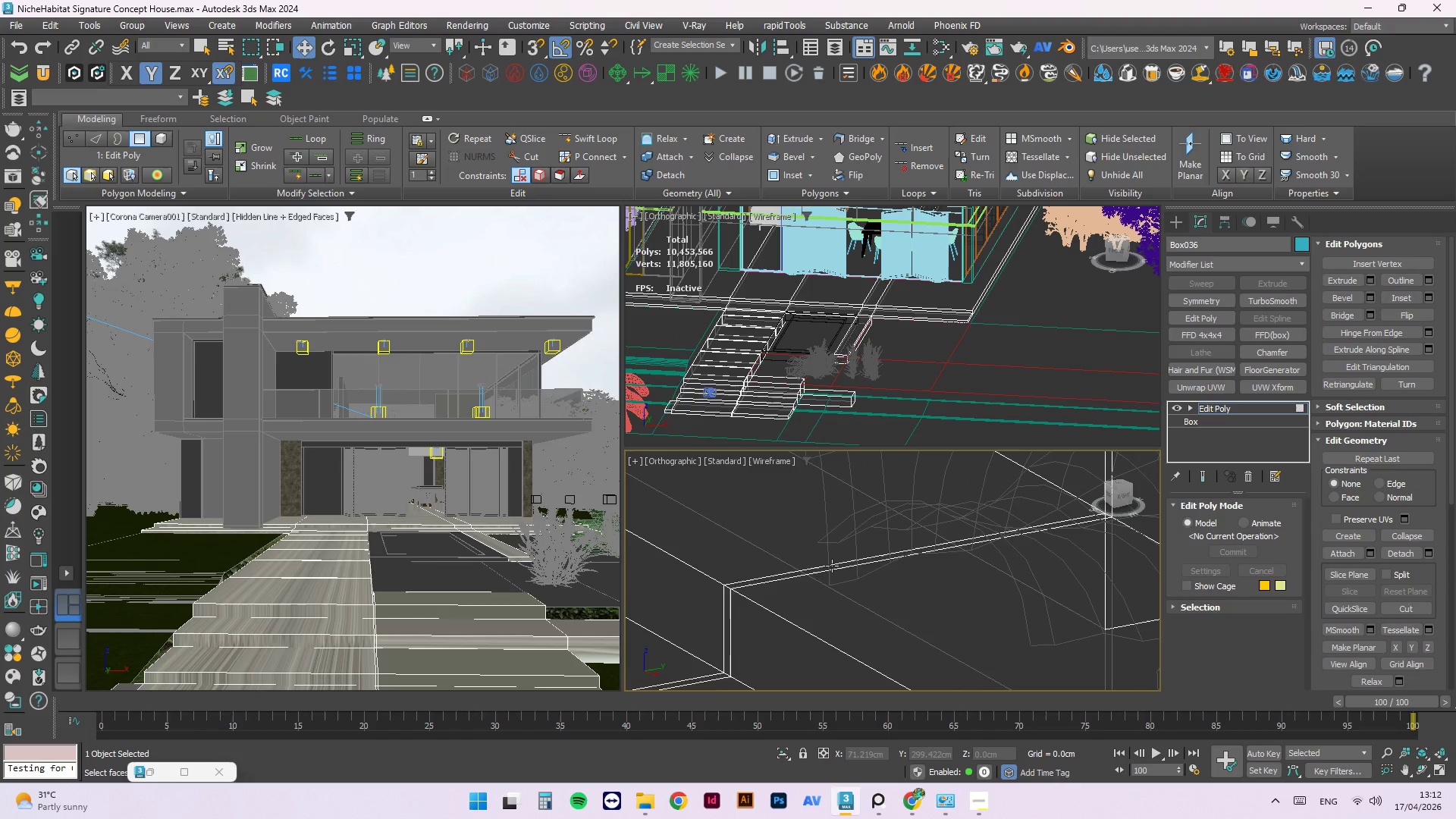 
left_click([832, 566])
 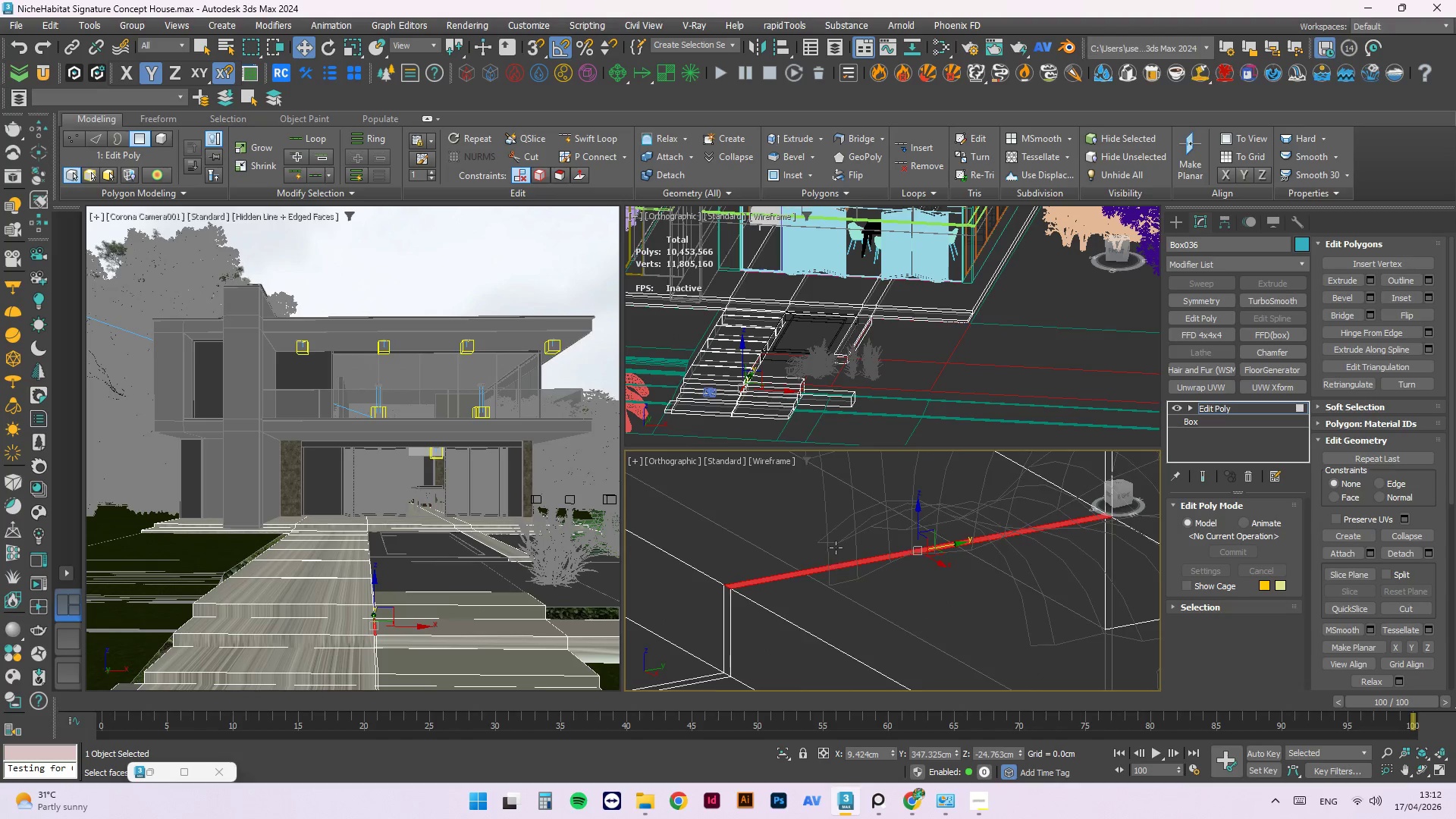 
scroll: coordinate [836, 547], scroll_direction: down, amount: 2.0
 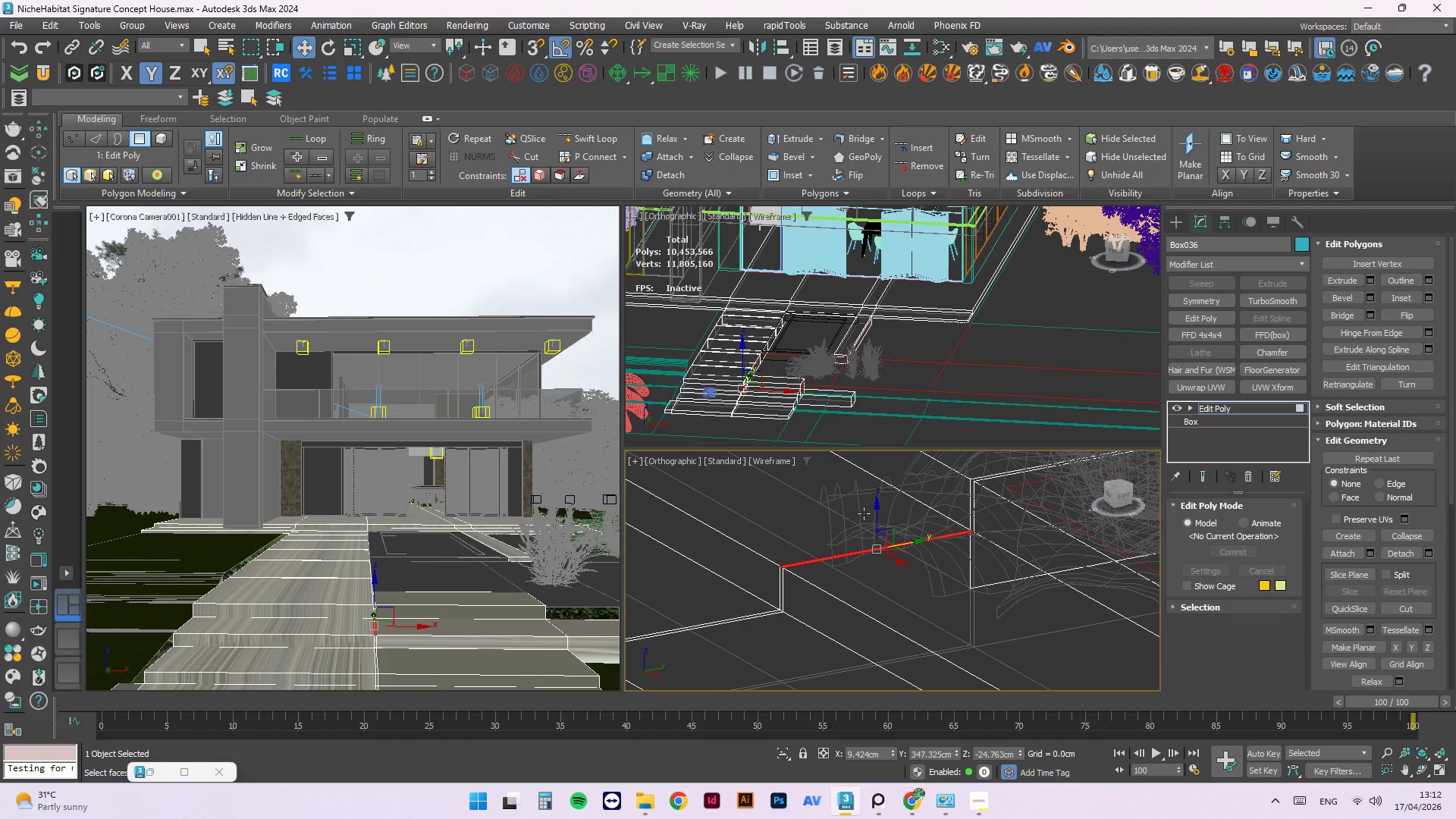 
hold_key(key=AltLeft, duration=7.16)
 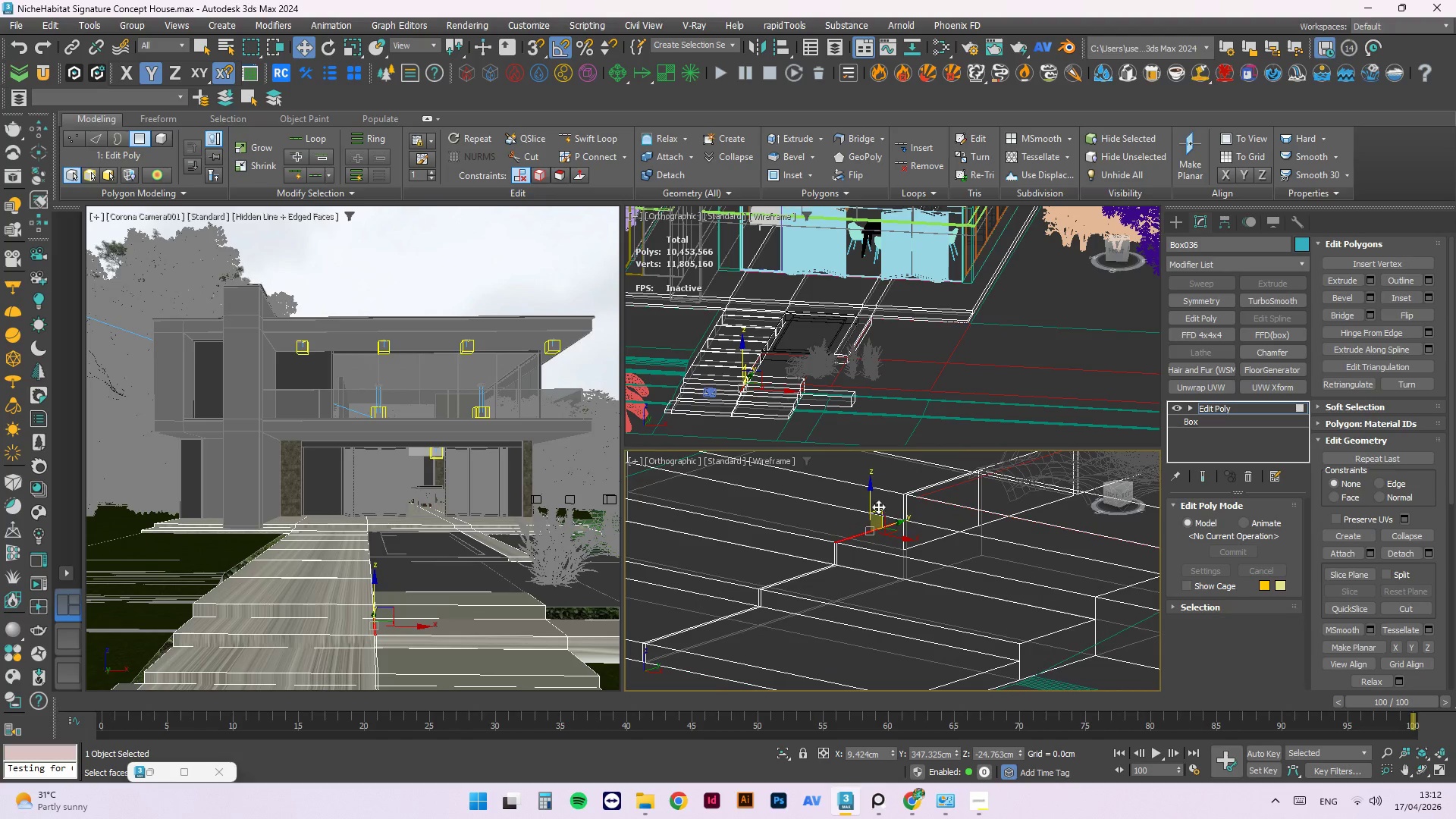 
scroll: coordinate [864, 513], scroll_direction: down, amount: 2.0
 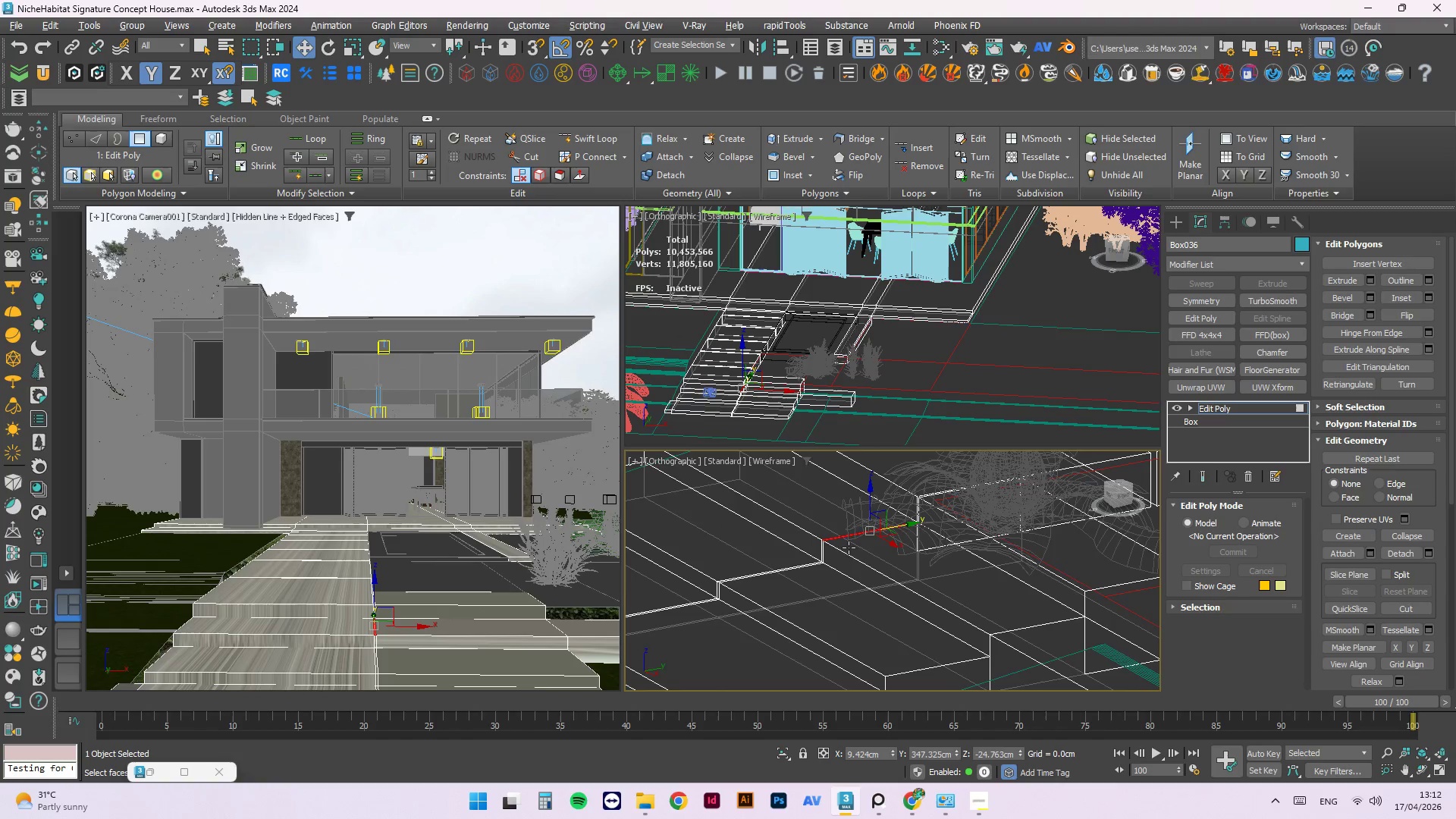 
hold_key(key=ShiftLeft, duration=2.58)
left_click_drag(start_coordinate=[871, 488], to_coordinate=[869, 632])
 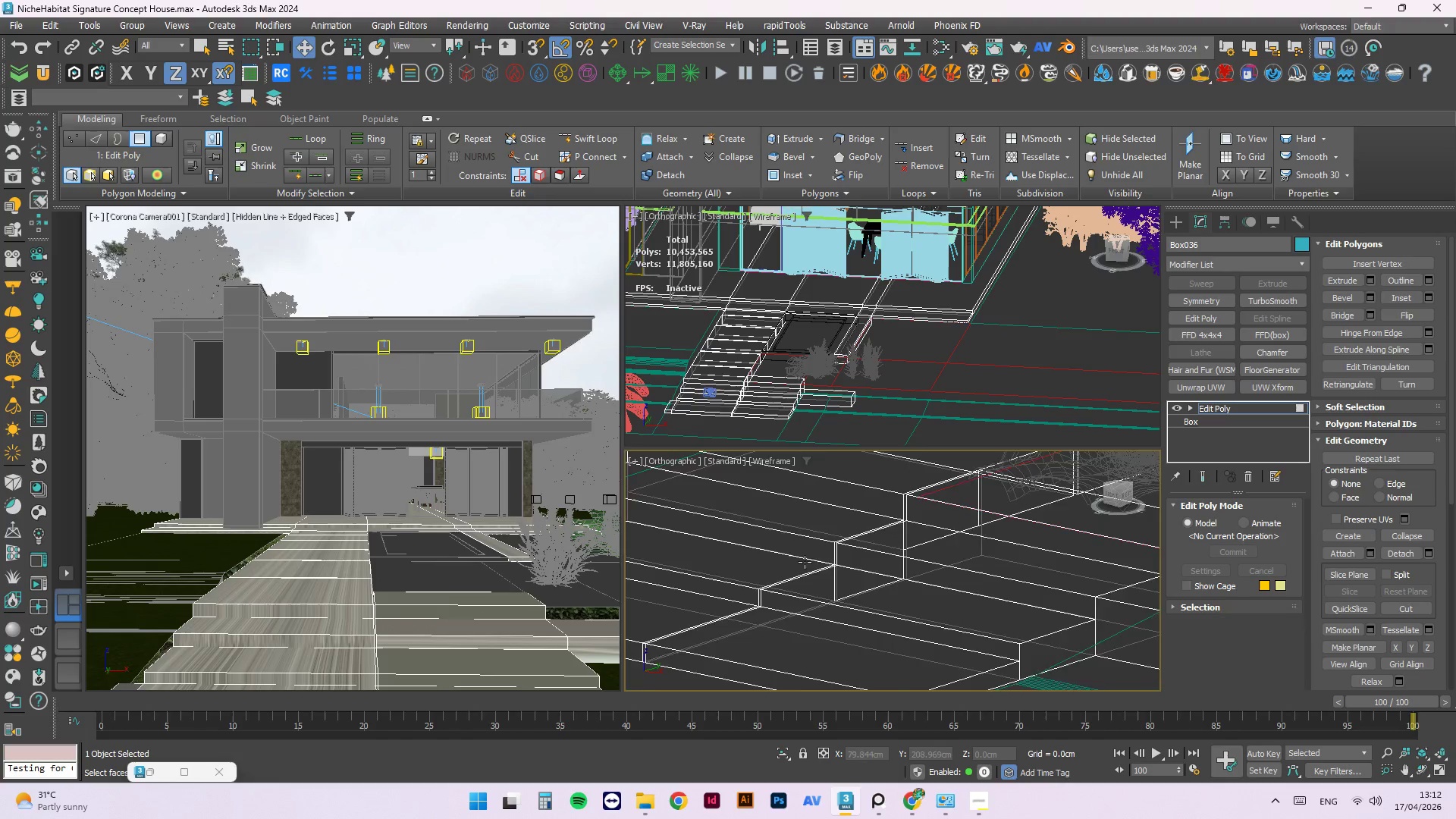 
scroll: coordinate [865, 579], scroll_direction: up, amount: 4.0
 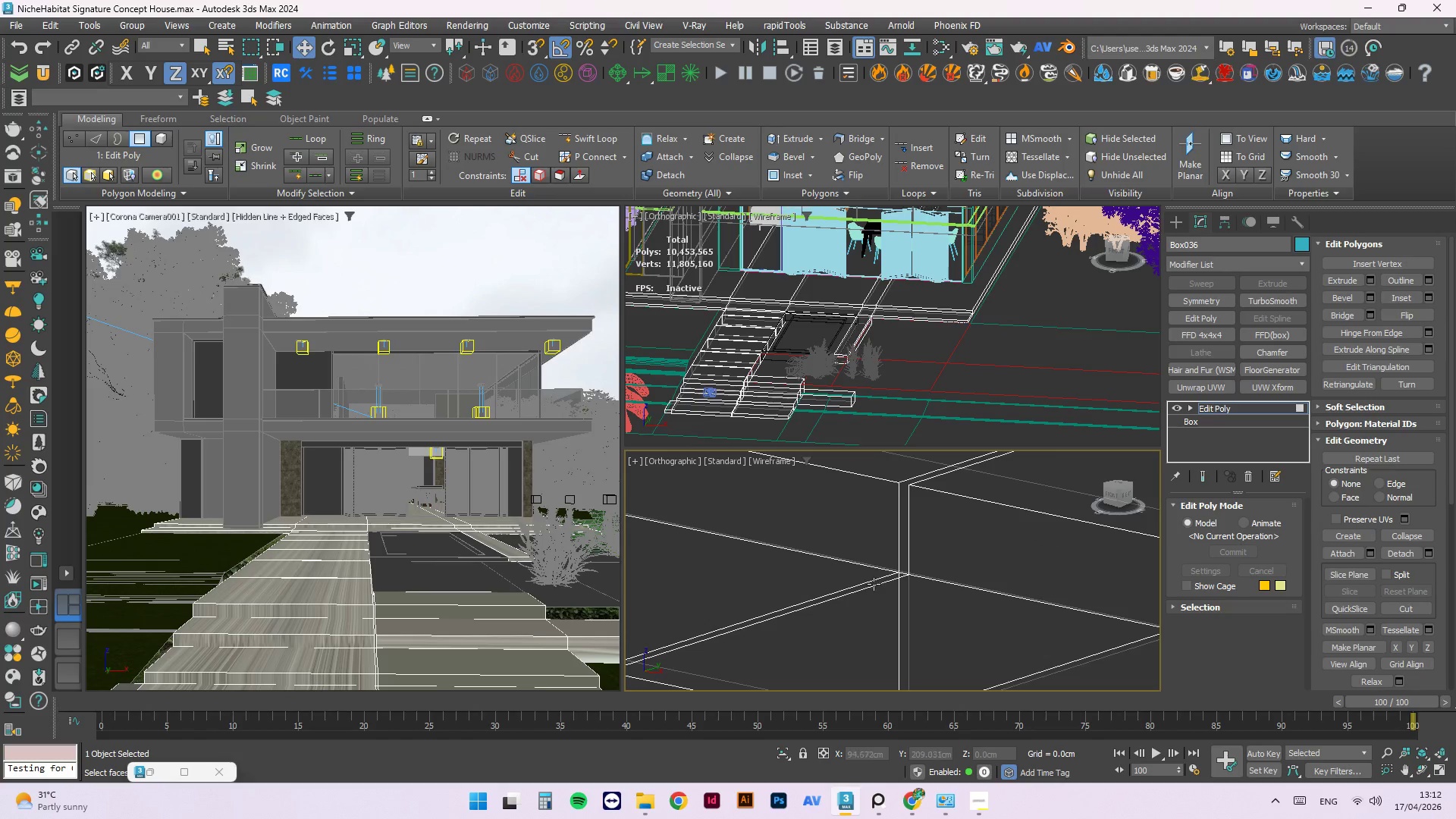 
left_click([874, 585])
 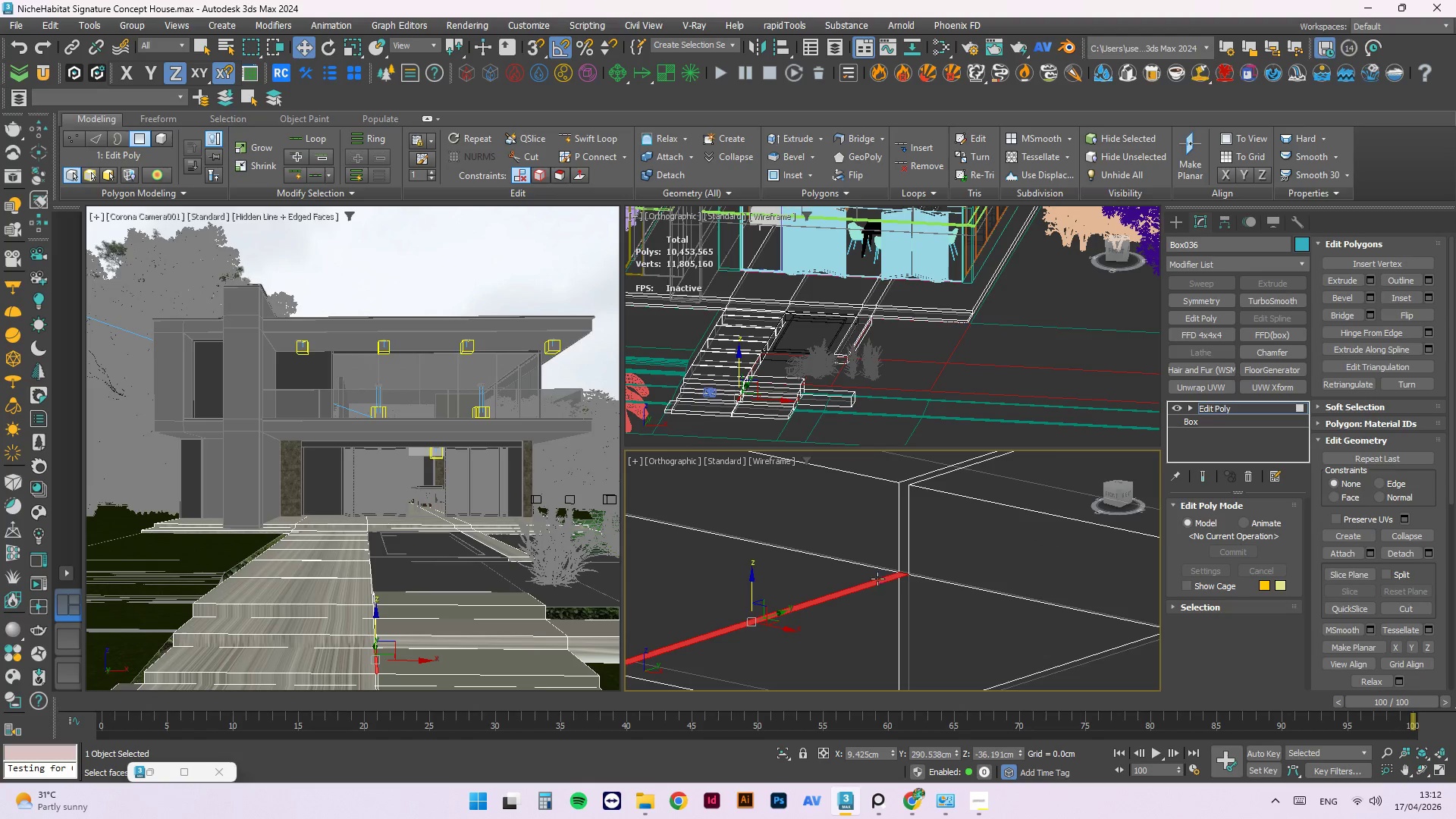 
hold_key(key=ShiftLeft, duration=1.19)
 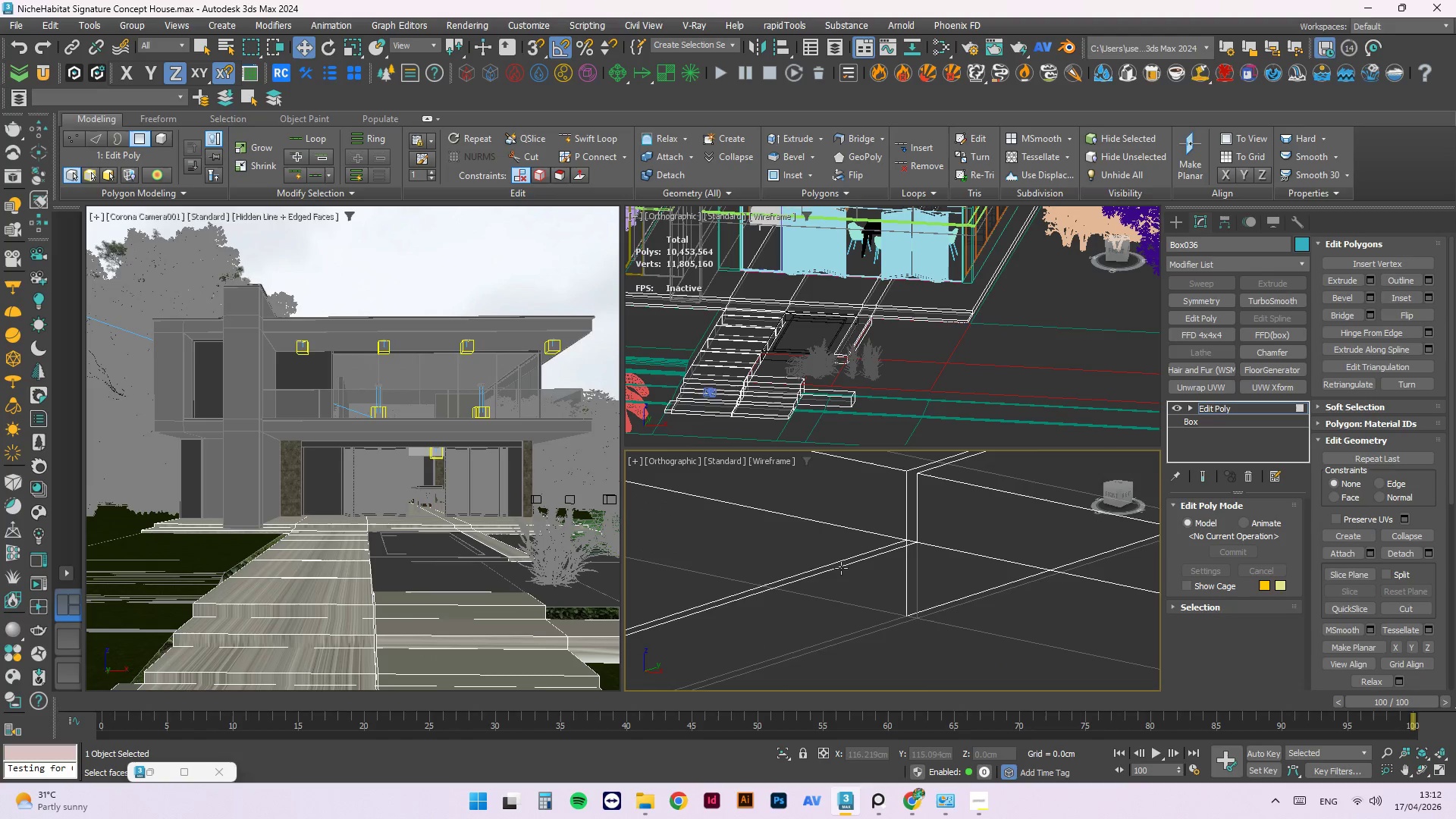 
scroll: coordinate [908, 494], scroll_direction: down, amount: 5.0
 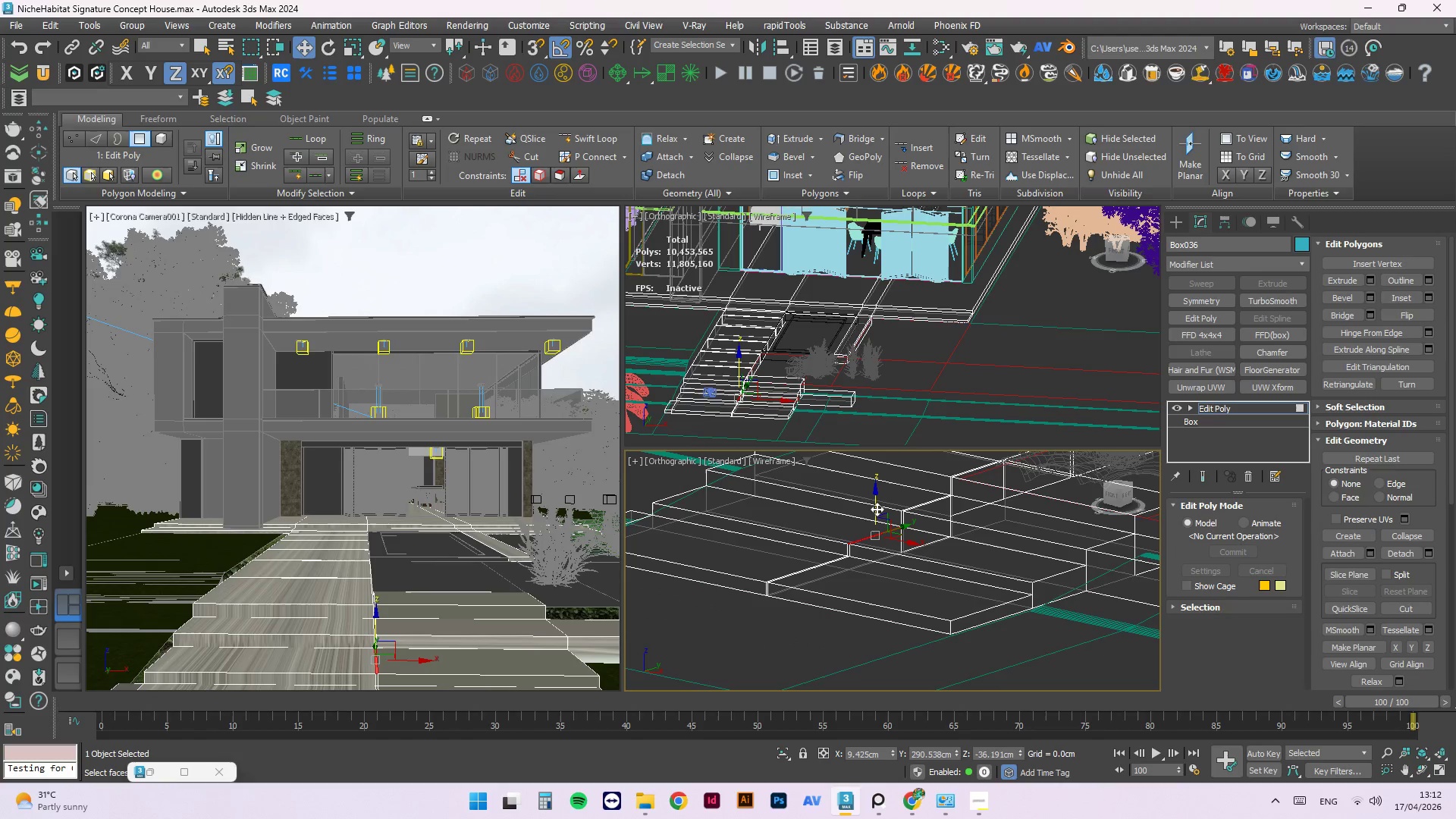 
left_click_drag(start_coordinate=[875, 501], to_coordinate=[882, 612])
 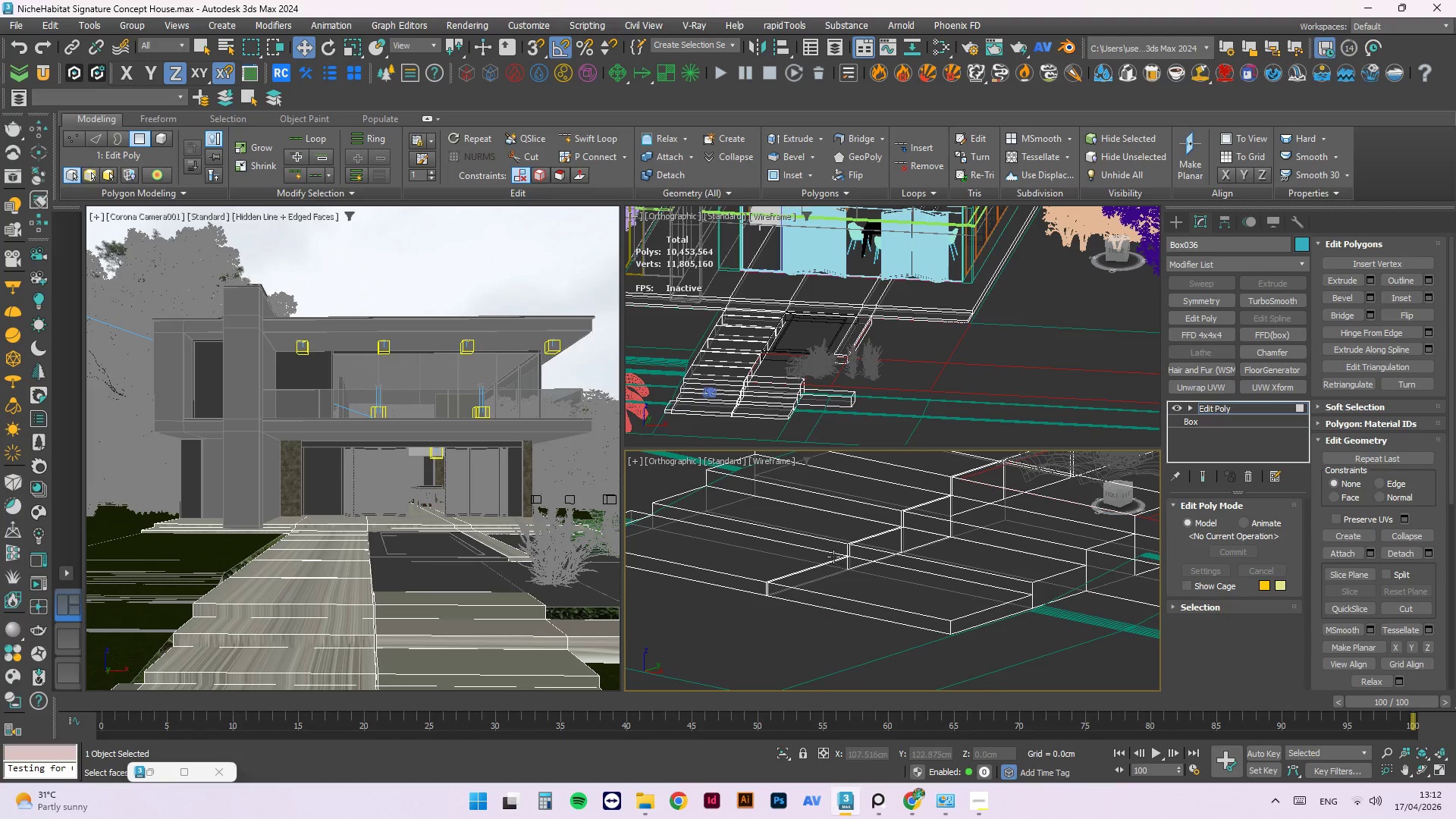 
left_click([844, 560])
 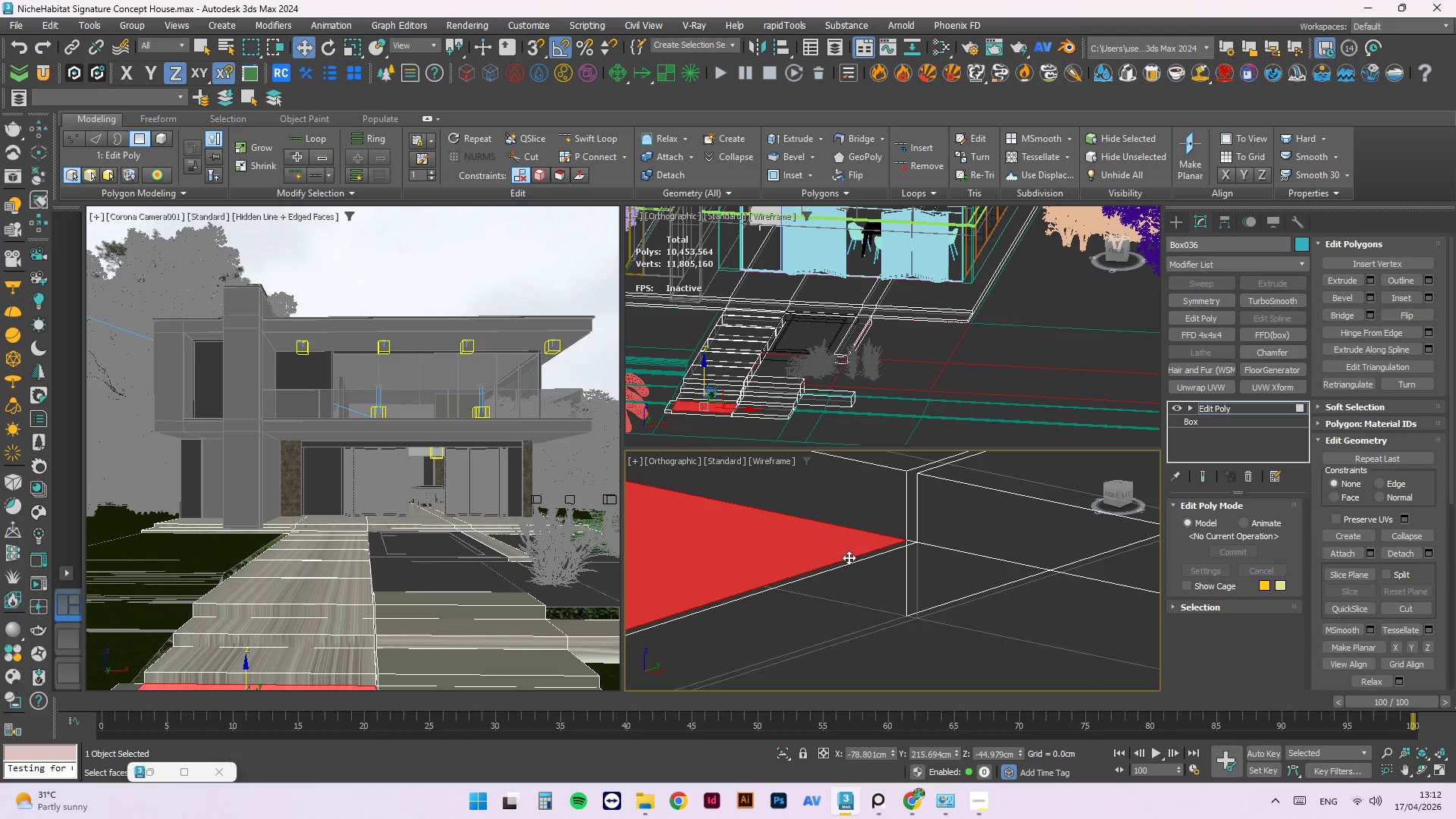 
scroll: coordinate [841, 568], scroll_direction: up, amount: 5.0
 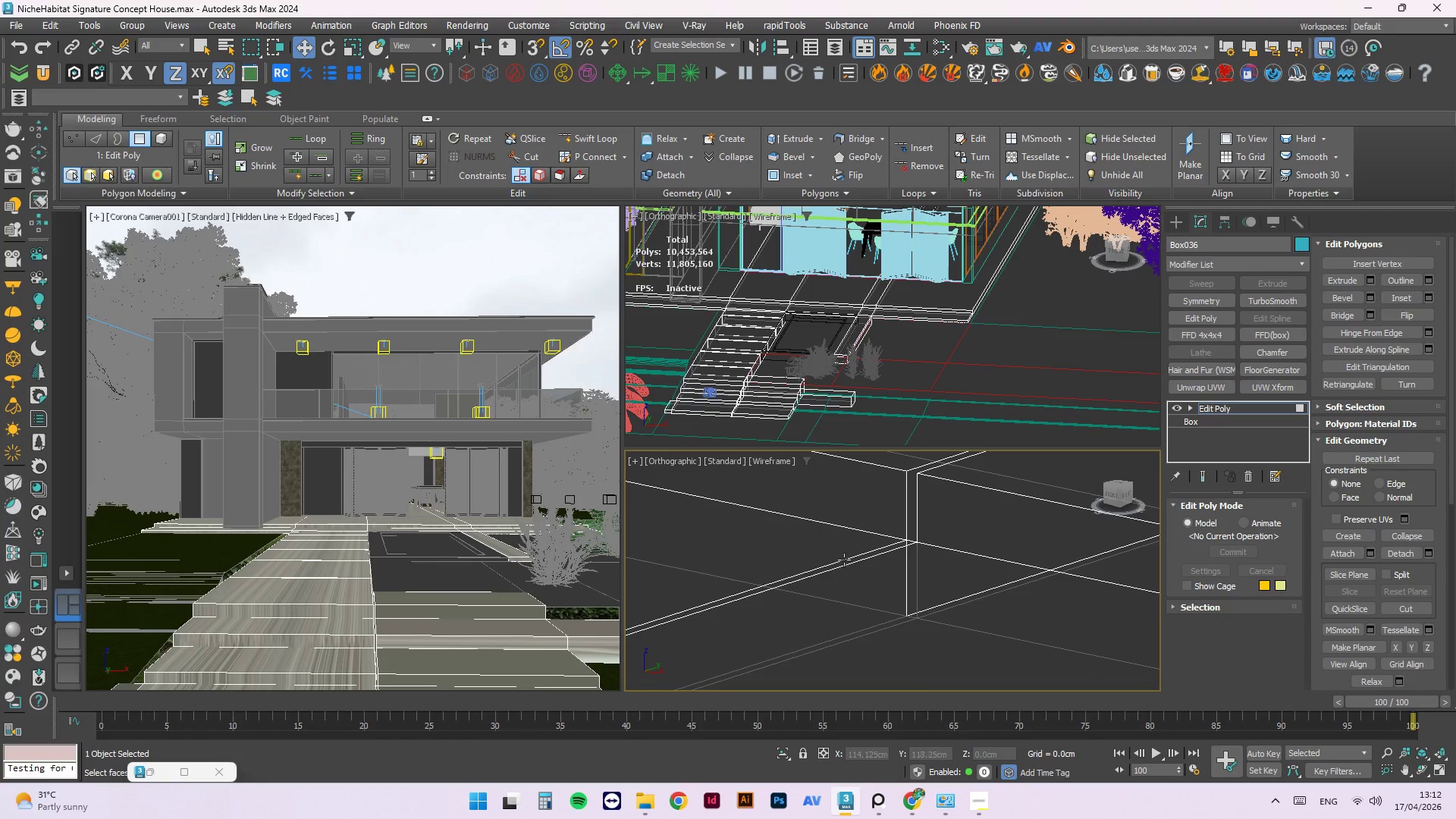 
left_click([849, 559])
 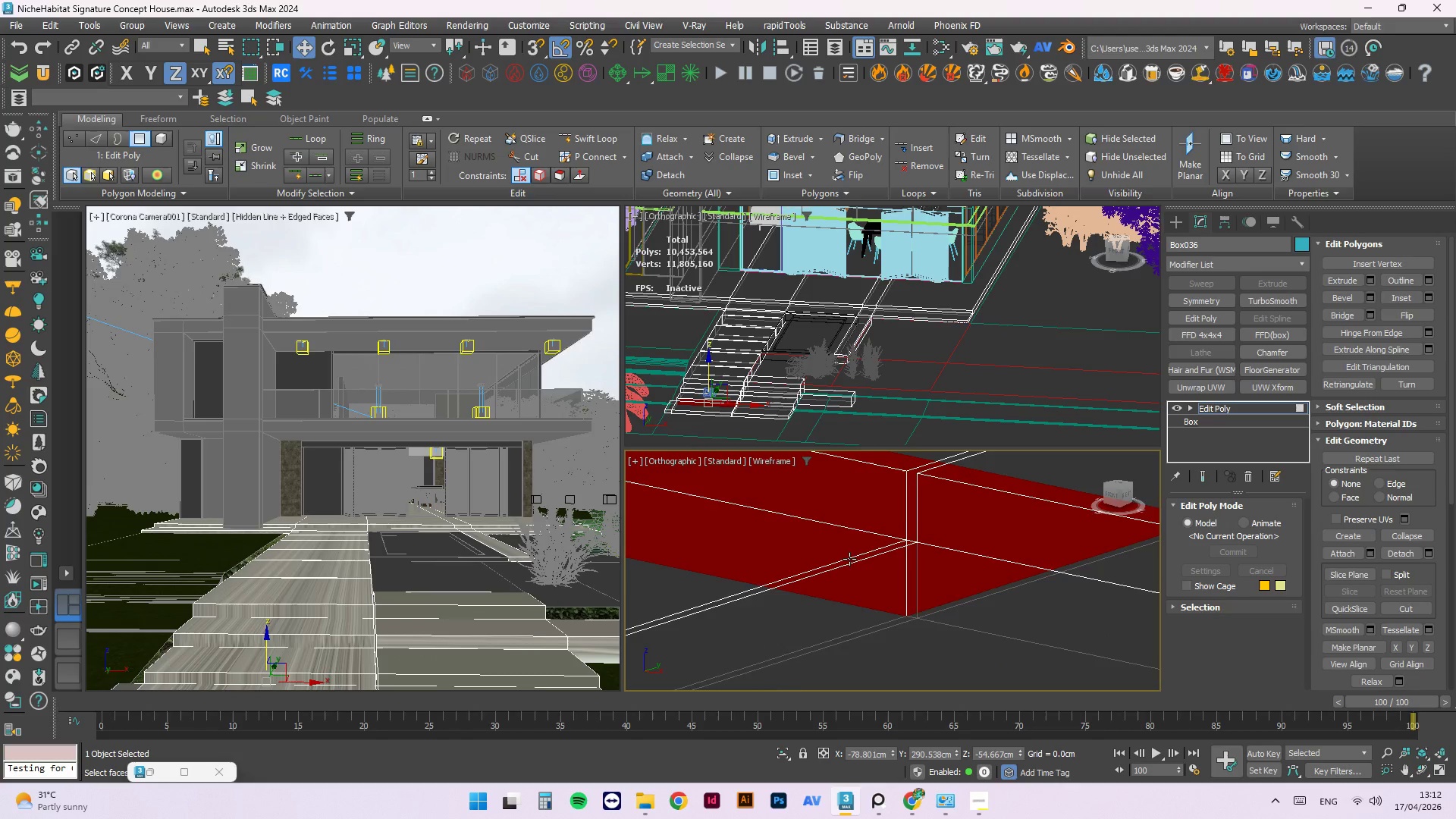 
left_click([852, 565])
 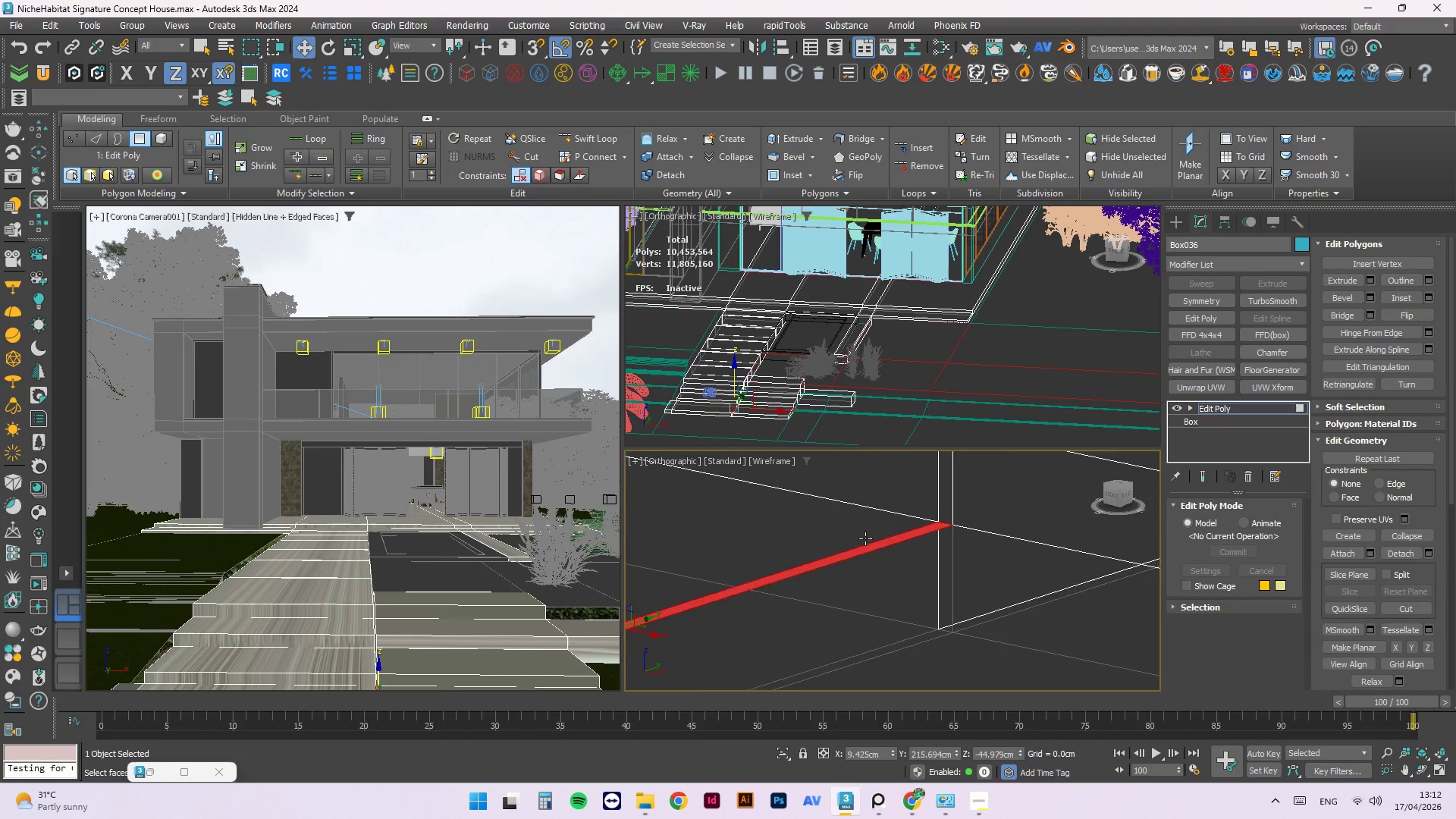 
scroll: coordinate [849, 559], scroll_direction: up, amount: 3.0
 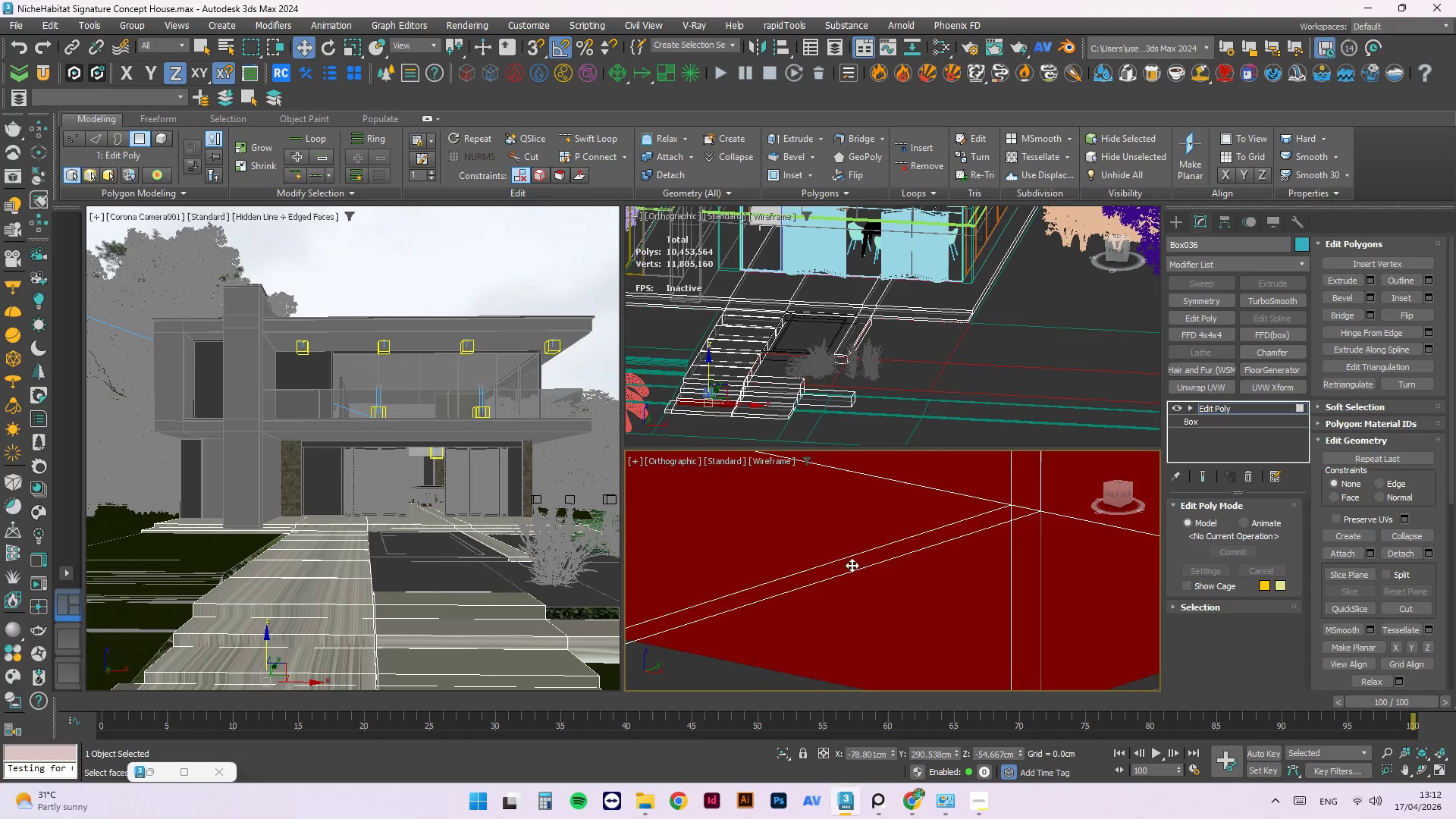 
hold_key(key=ShiftLeft, duration=1.66)
 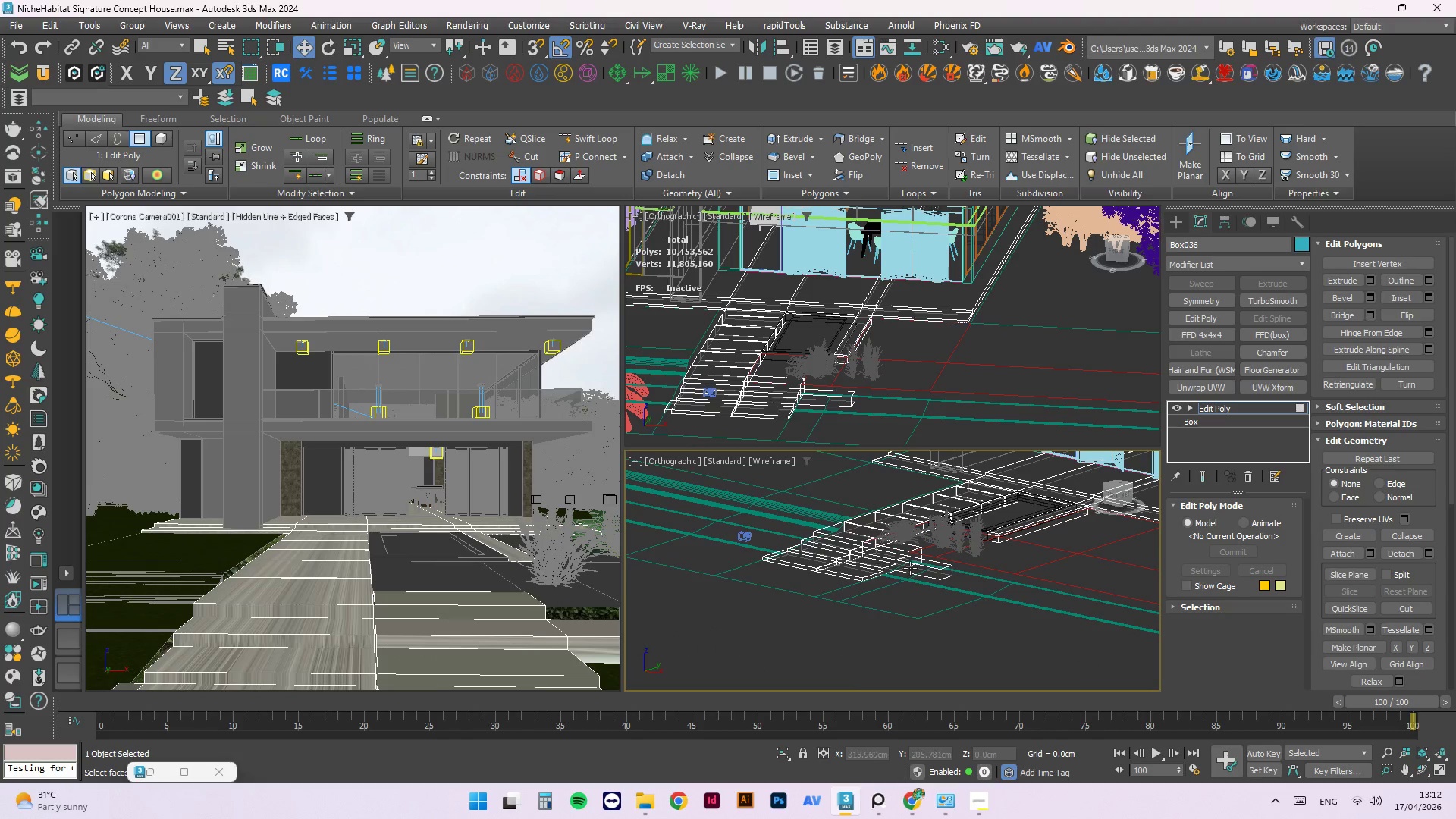 
scroll: coordinate [877, 516], scroll_direction: down, amount: 7.0
 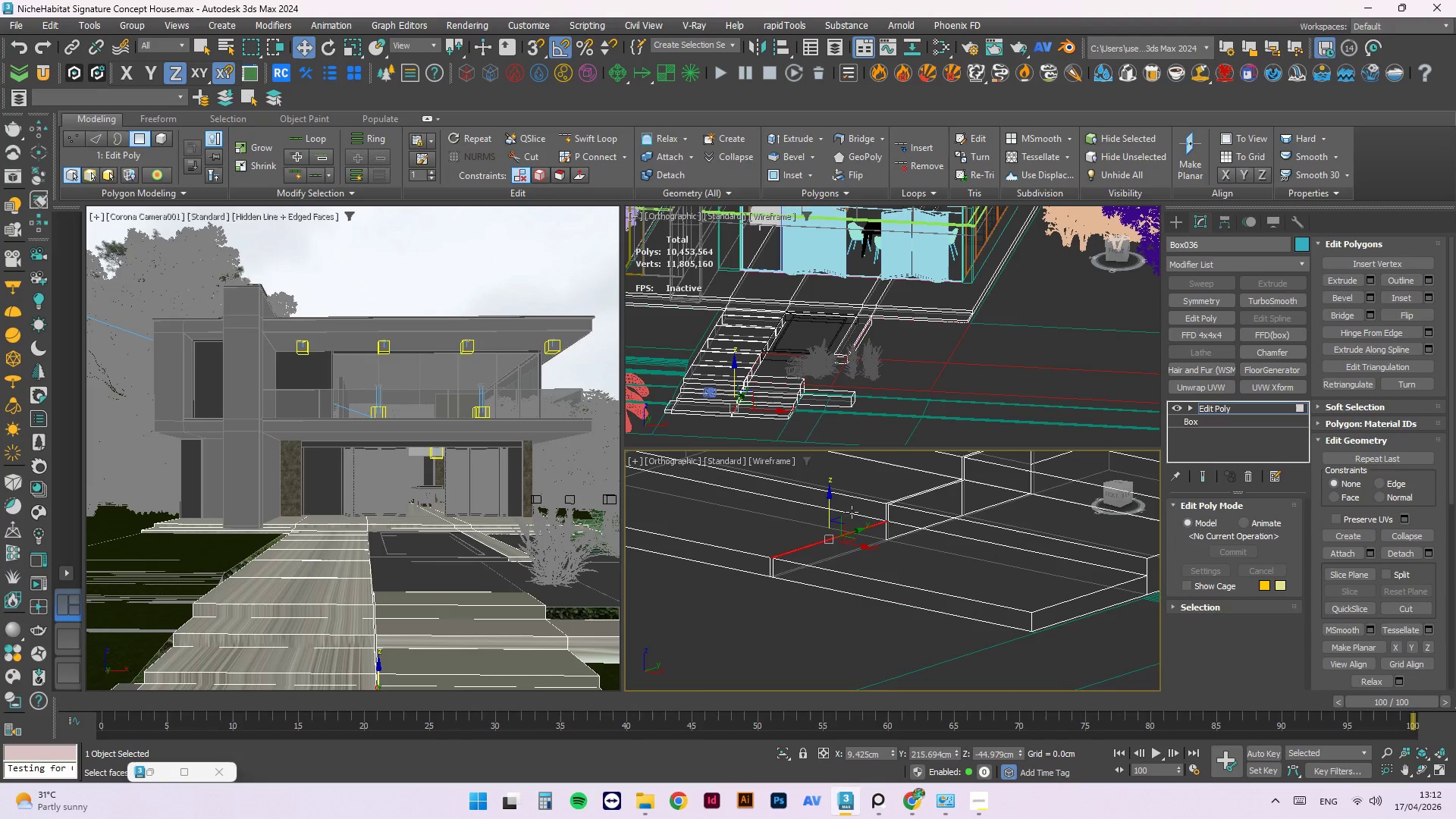 
left_click_drag(start_coordinate=[832, 497], to_coordinate=[833, 632])
 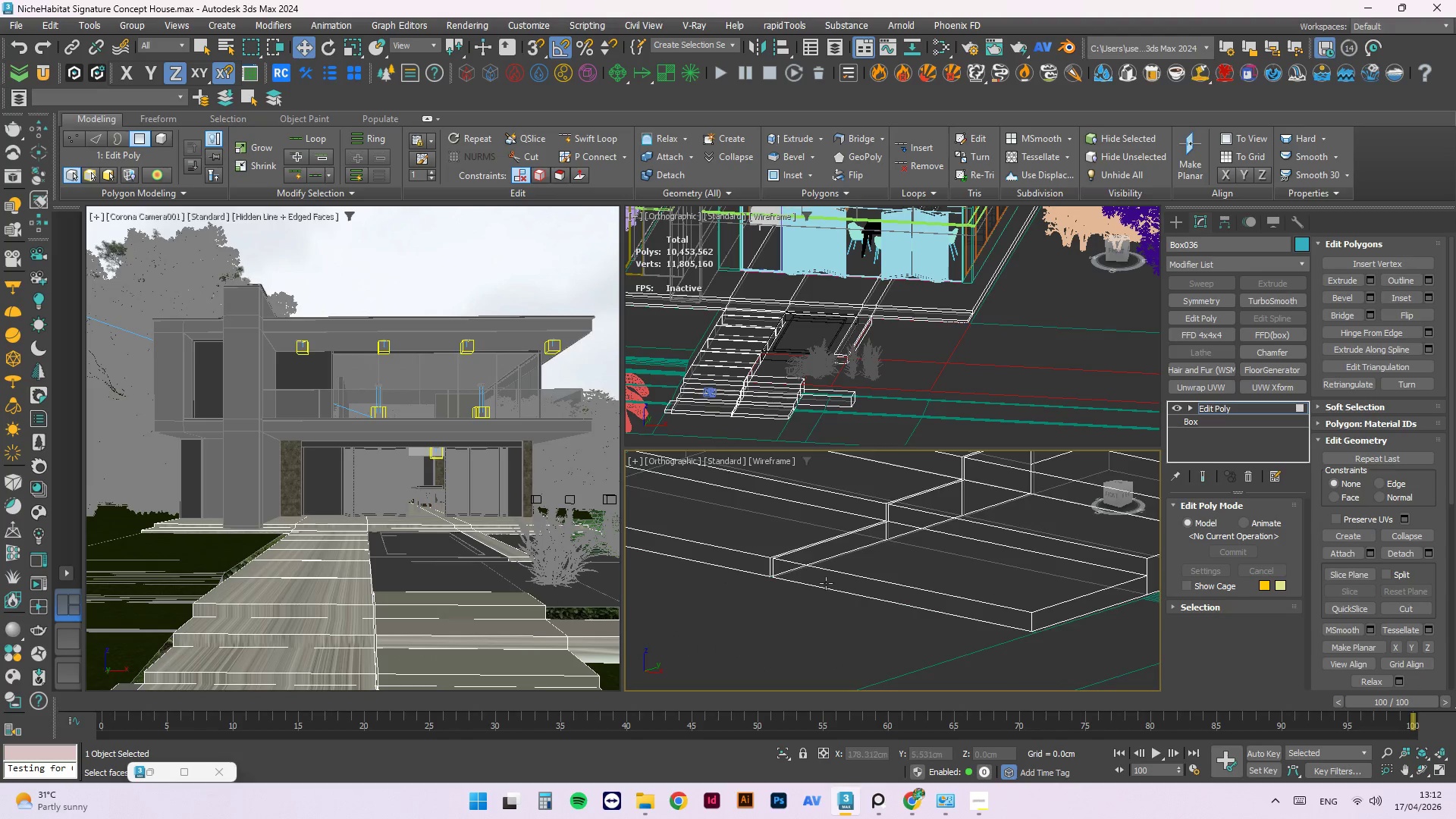 
hold_key(key=AltLeft, duration=0.7)
 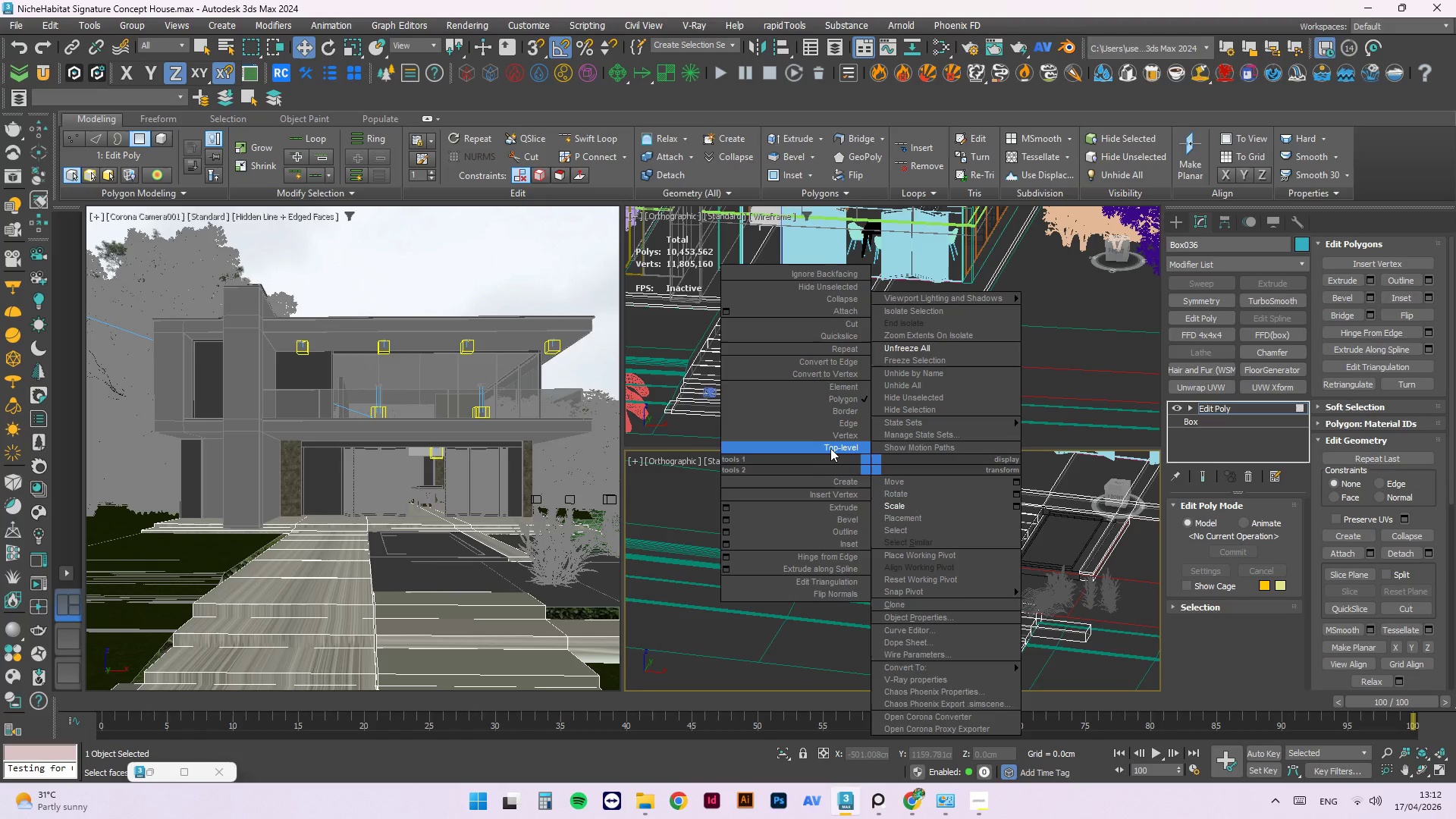 
scroll: coordinate [827, 568], scroll_direction: down, amount: 5.0
 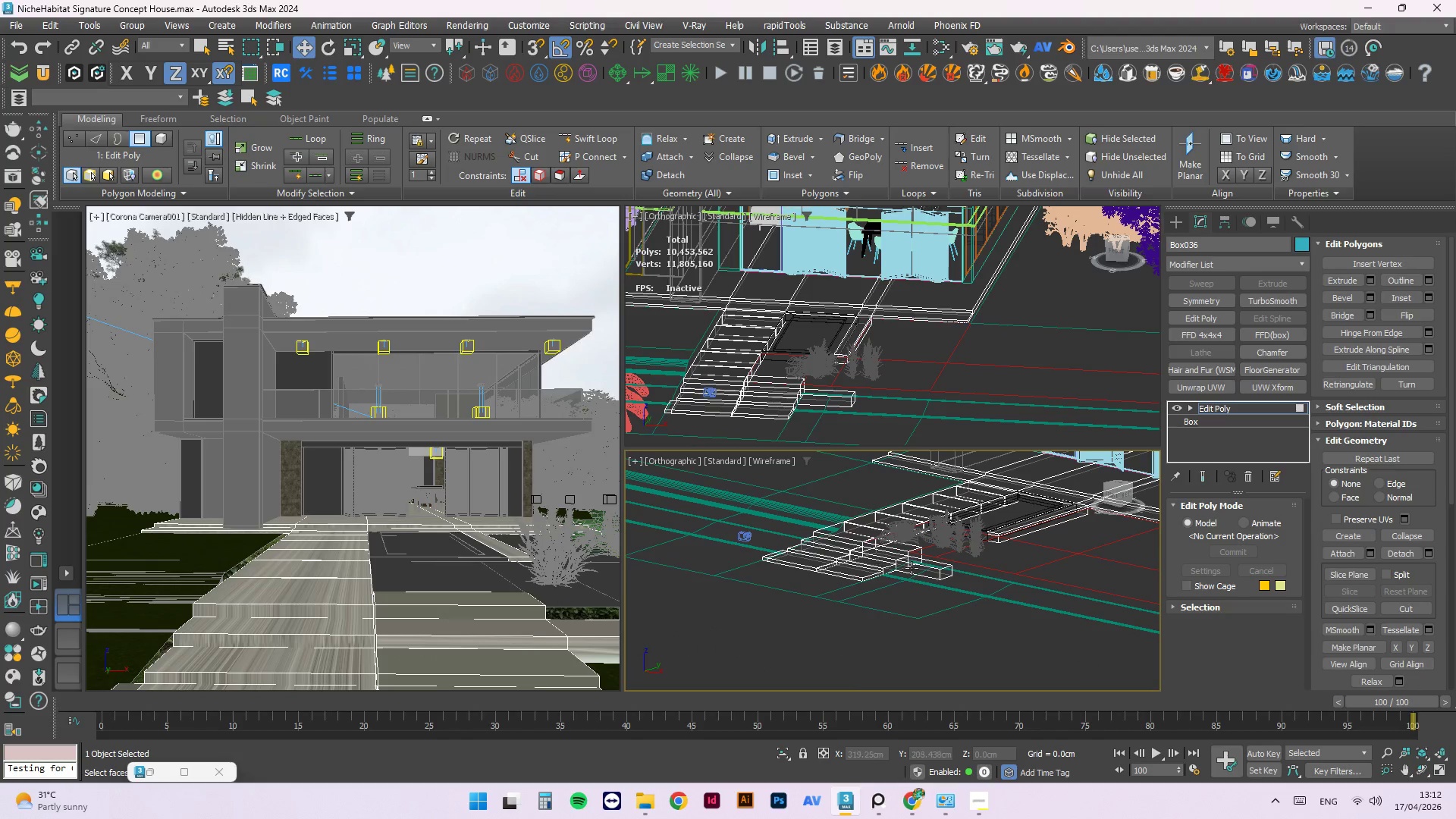 
left_click([831, 445])
 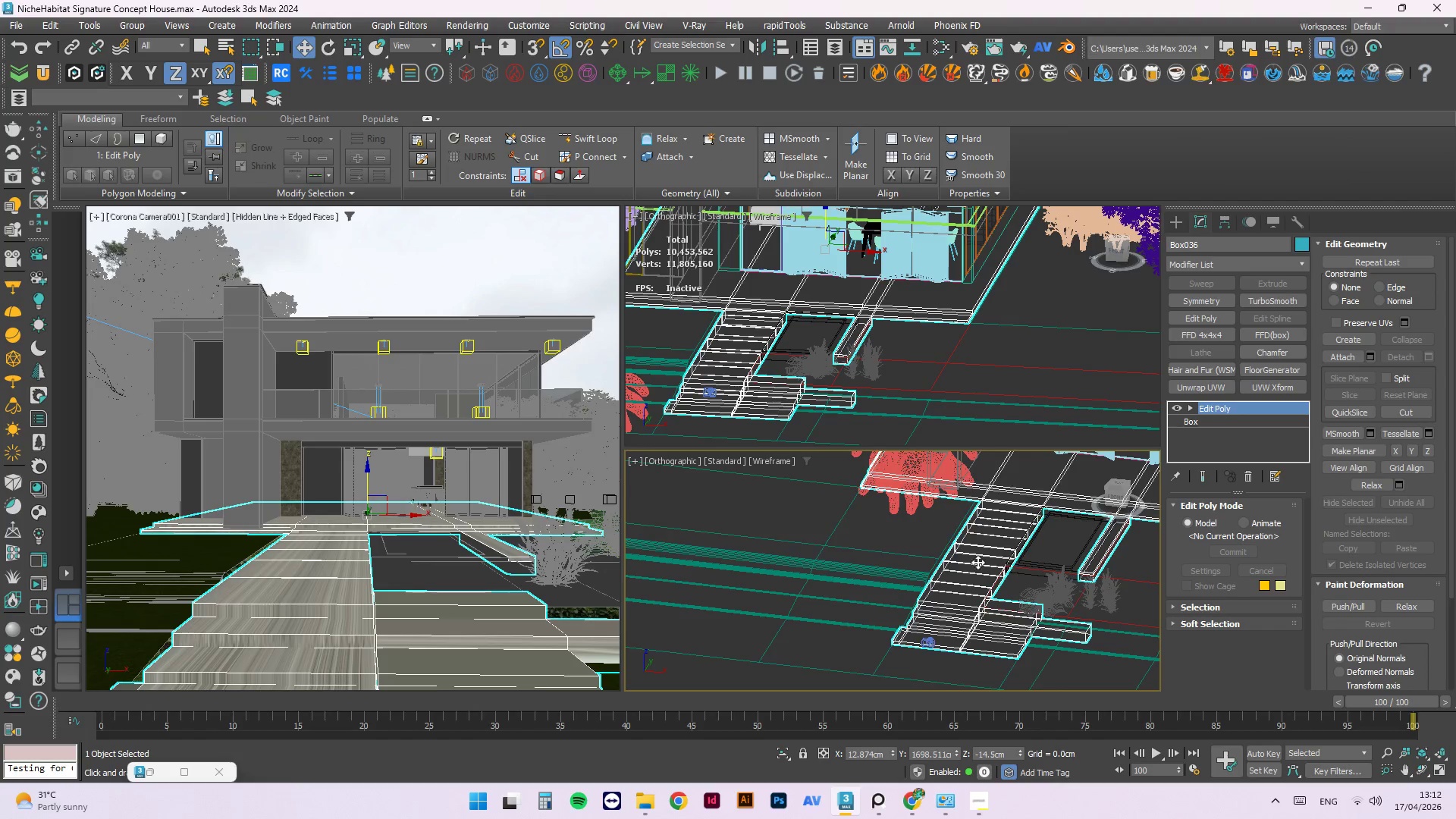 
scroll: coordinate [971, 577], scroll_direction: down, amount: 2.0
 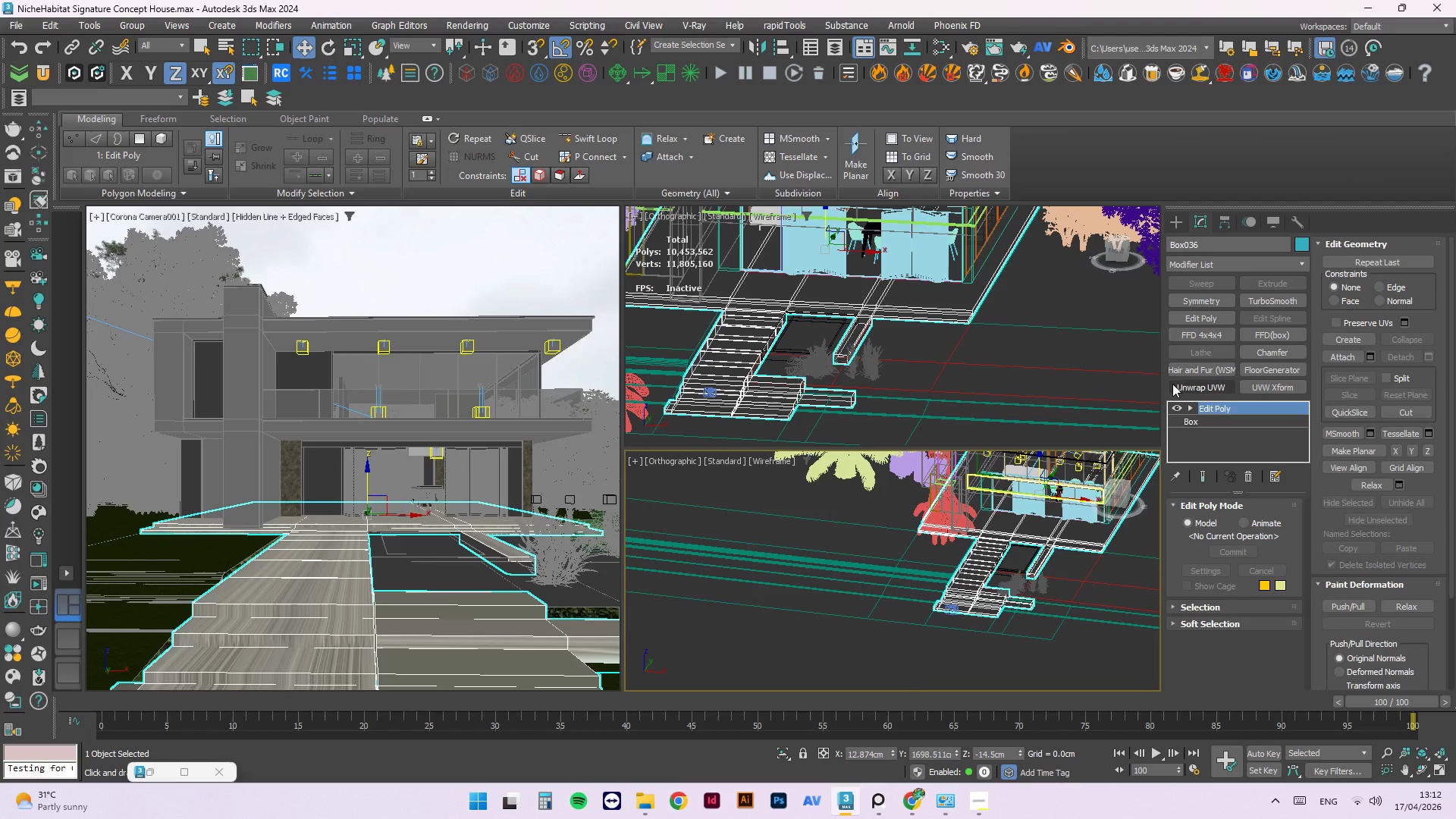 
key(Control+ControlLeft)
 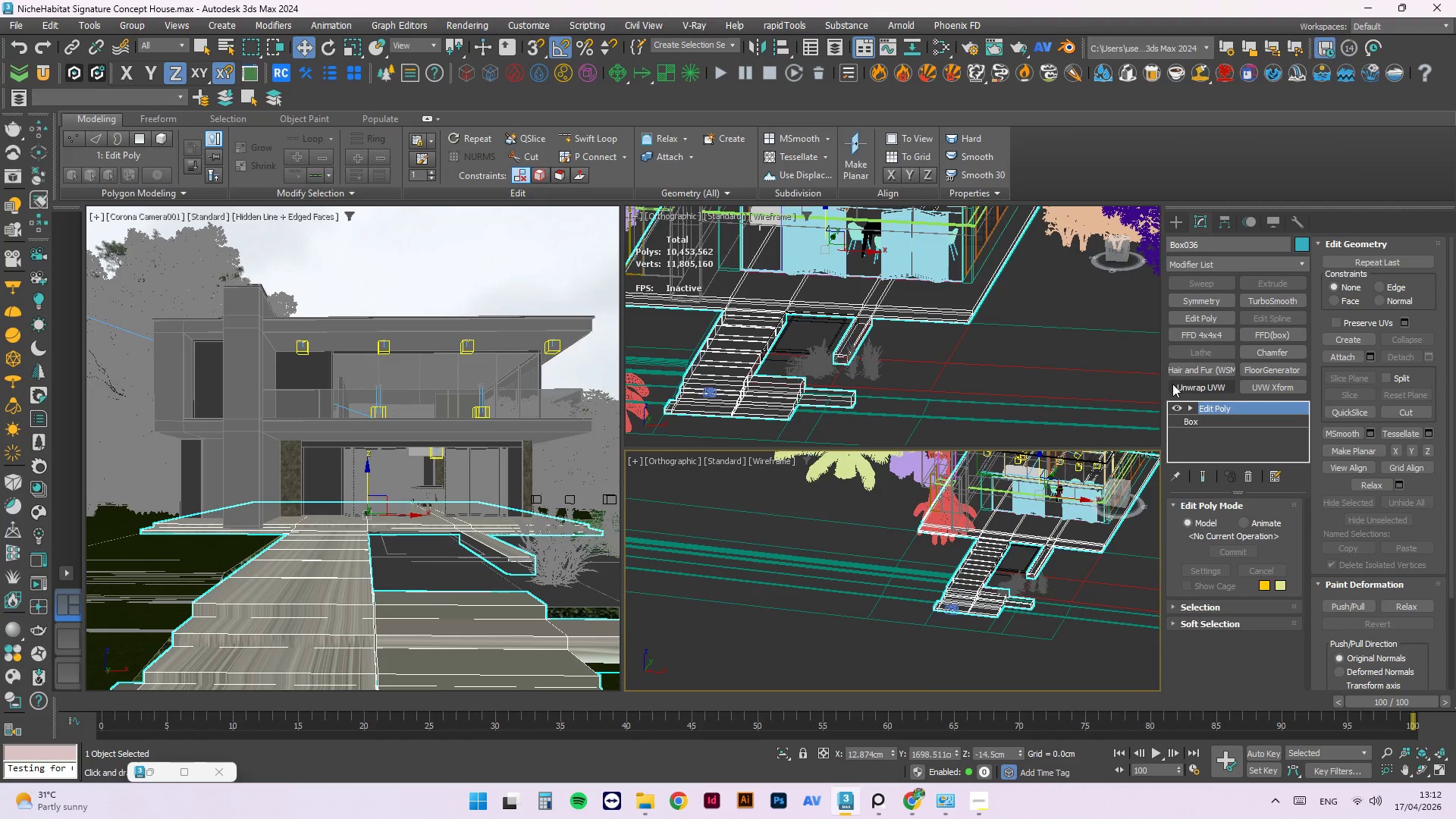 
key(Control+S)
 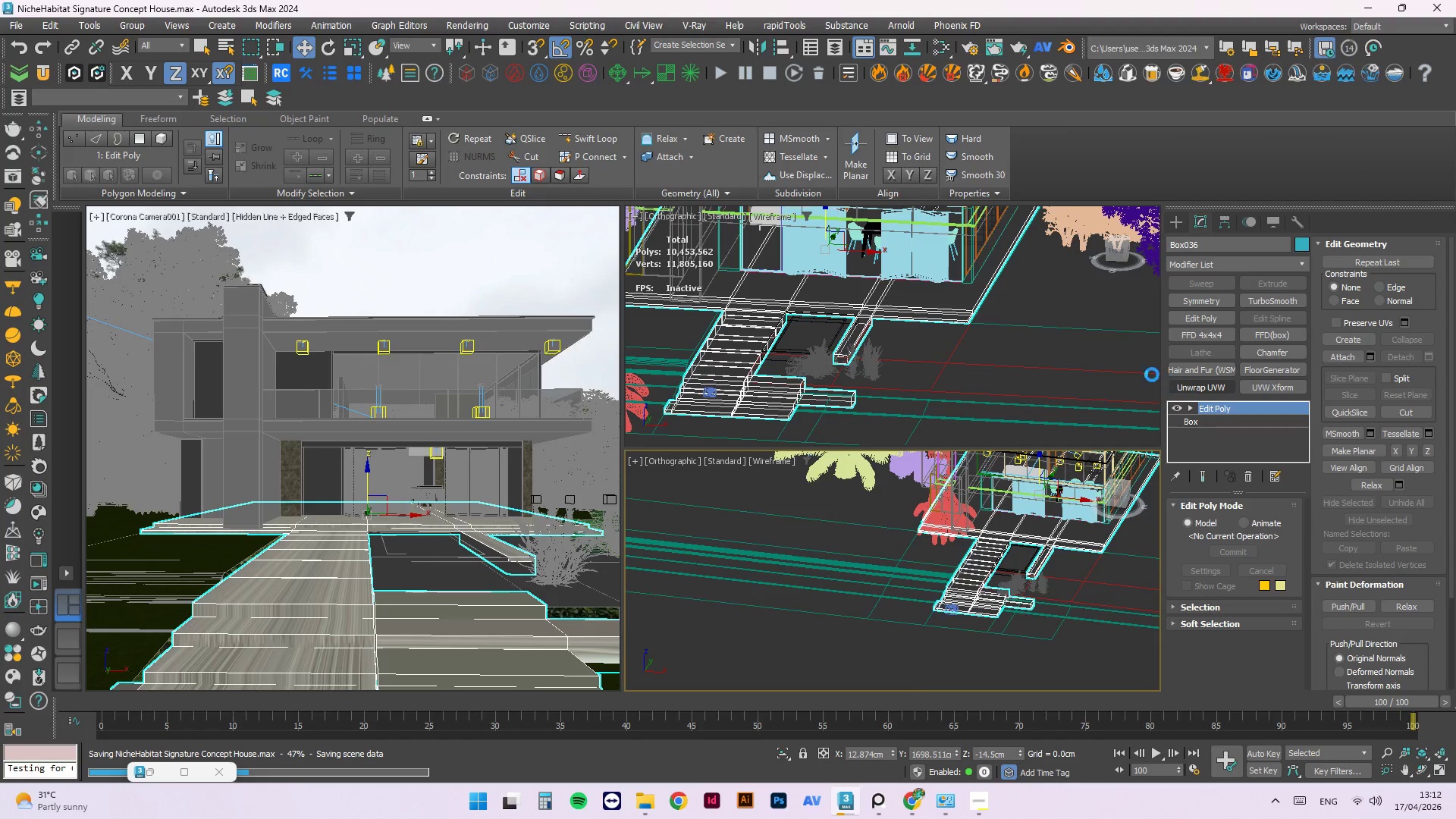 
mouse_move([1254, 350])
 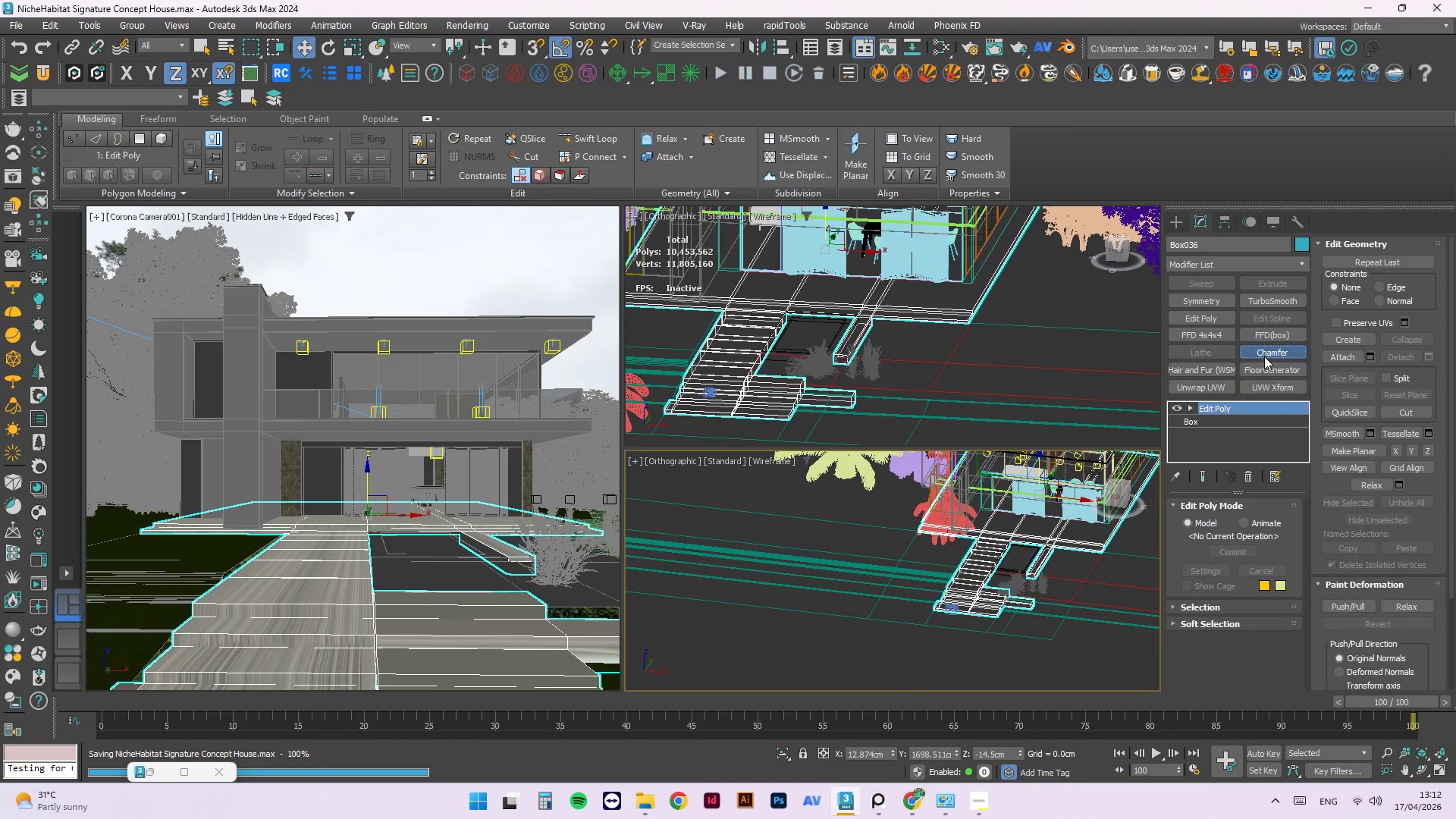 
left_click([1264, 356])
 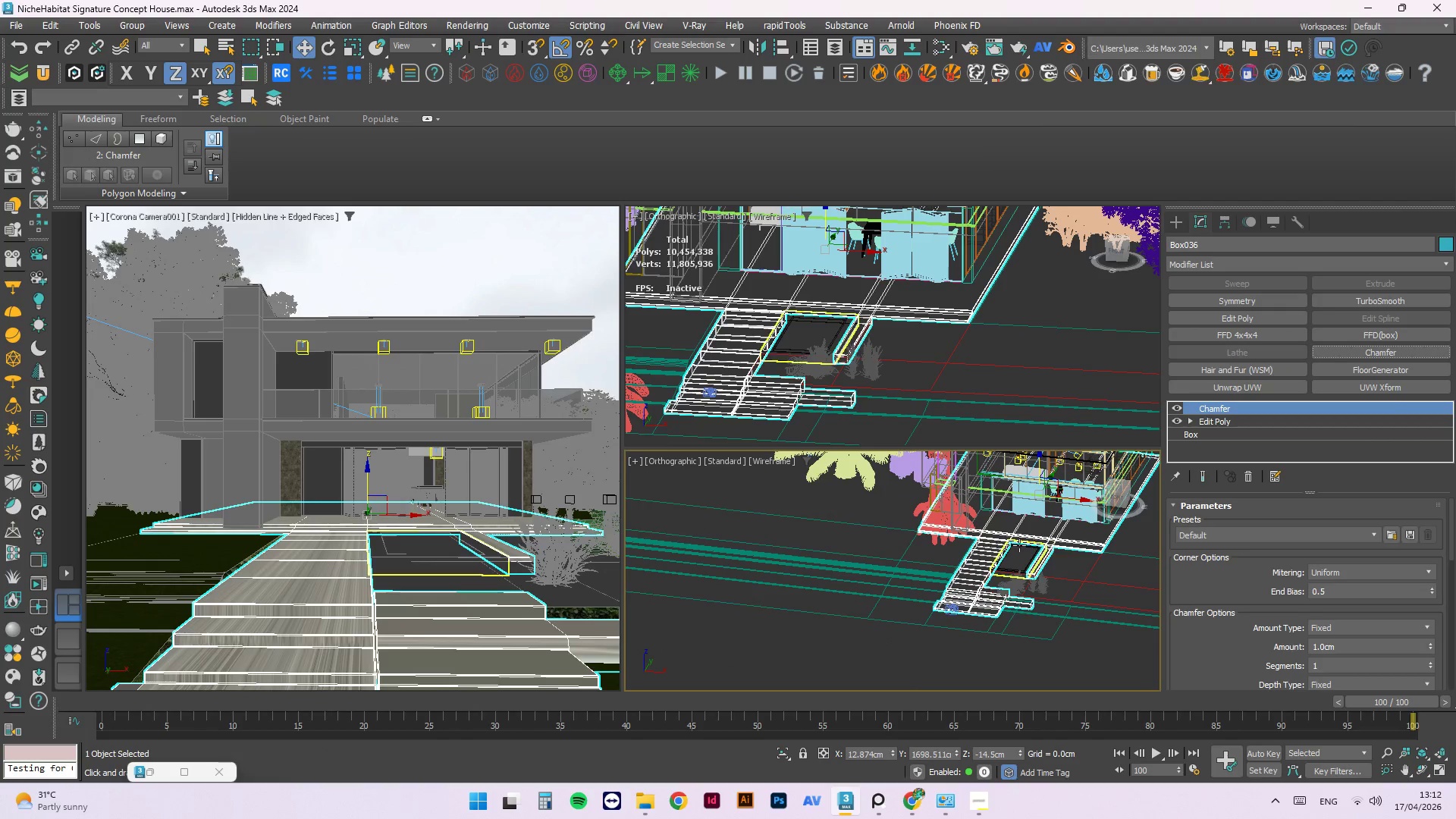 
scroll: coordinate [1062, 521], scroll_direction: up, amount: 14.0
 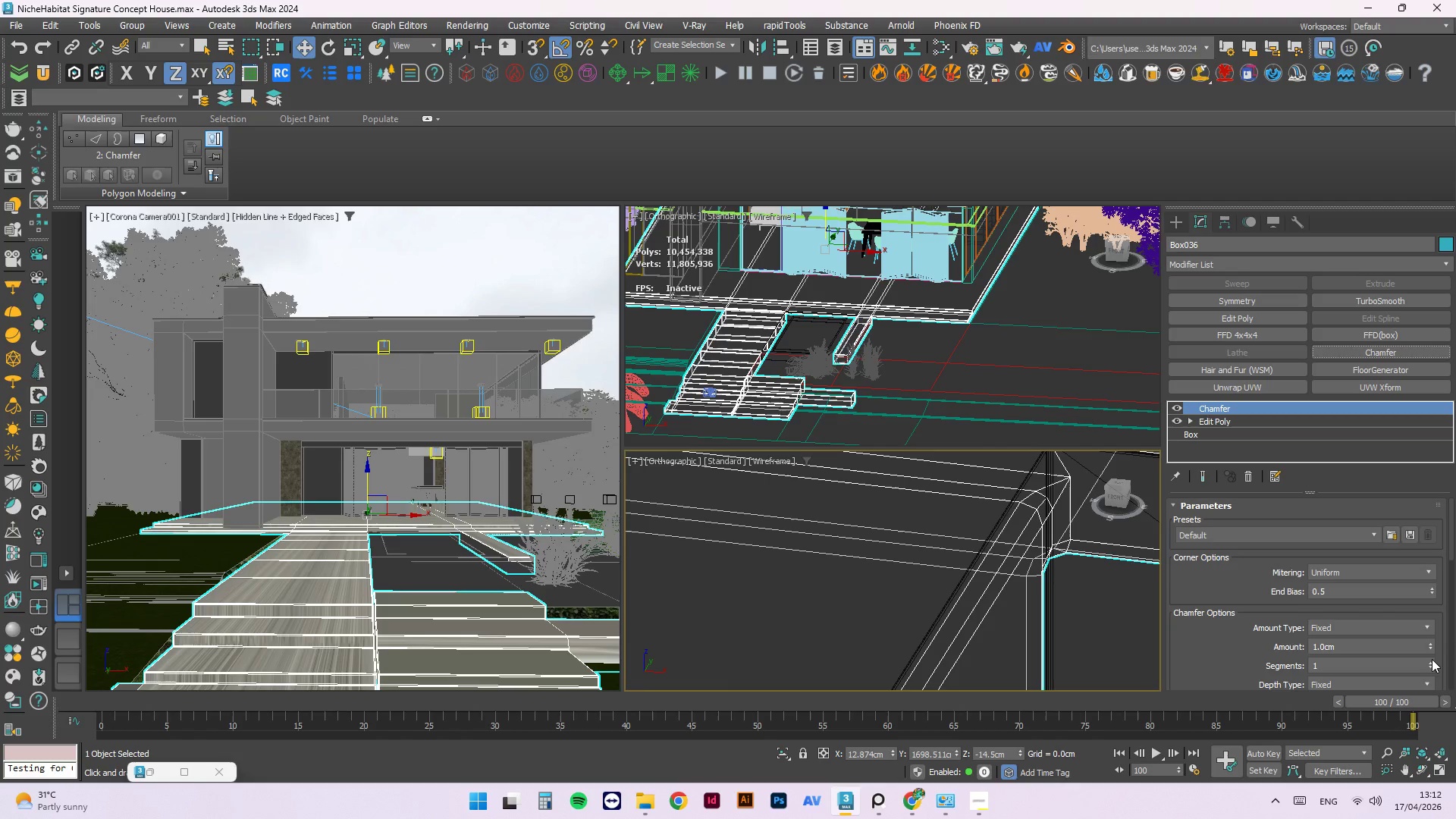 
left_click([1428, 662])
 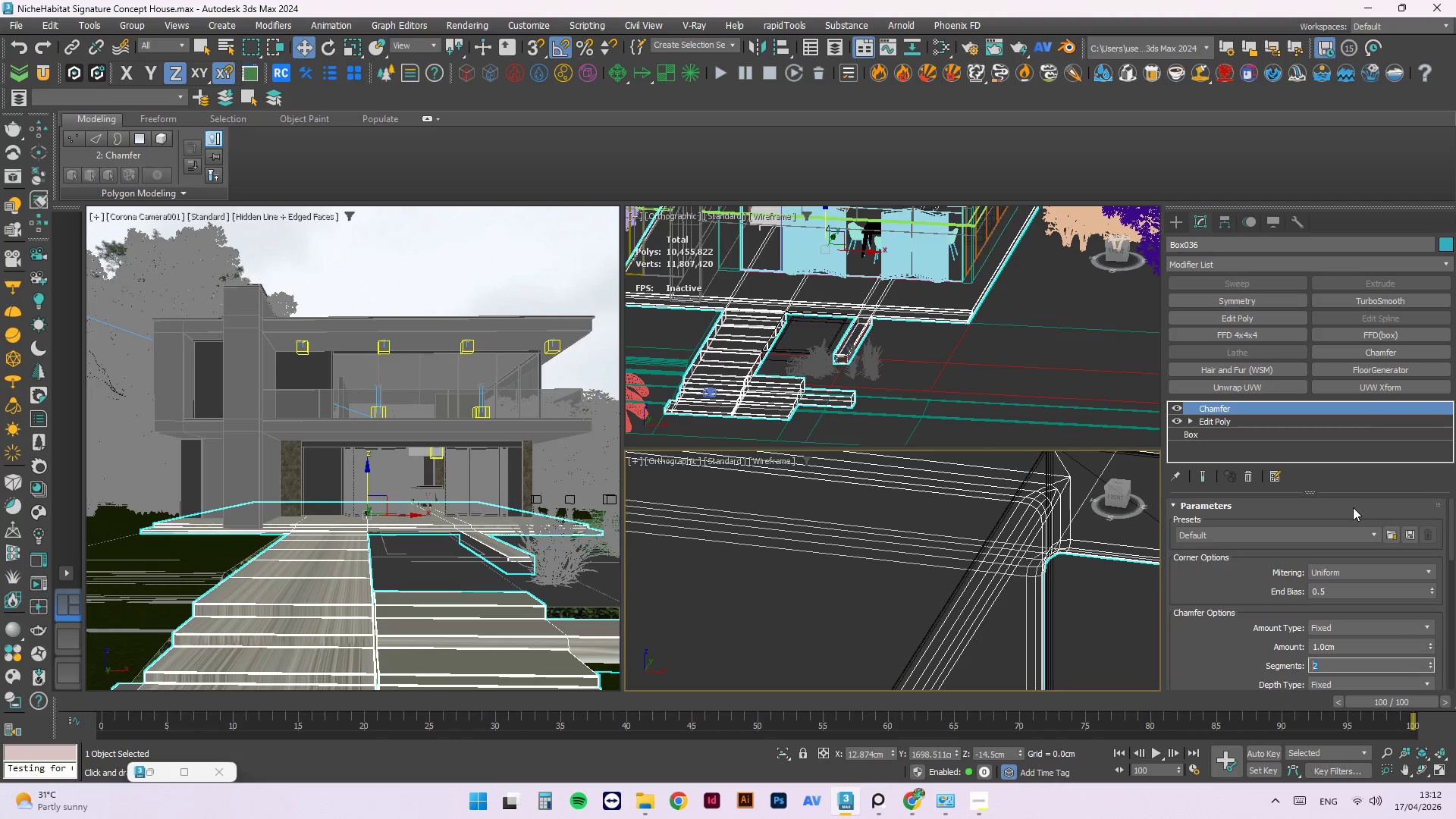 
wait(7.5)
 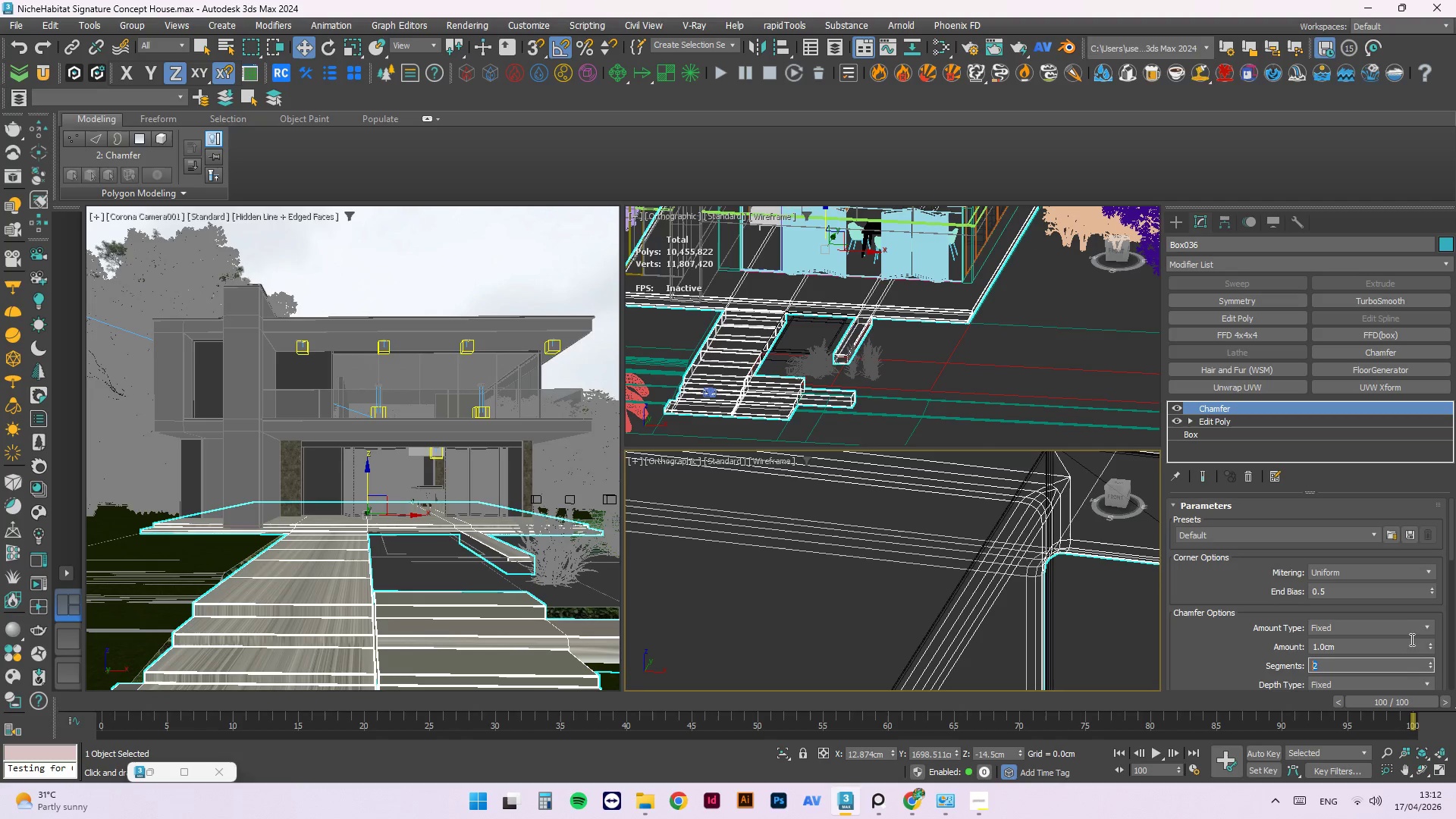 
scroll: coordinate [998, 492], scroll_direction: down, amount: 10.0
 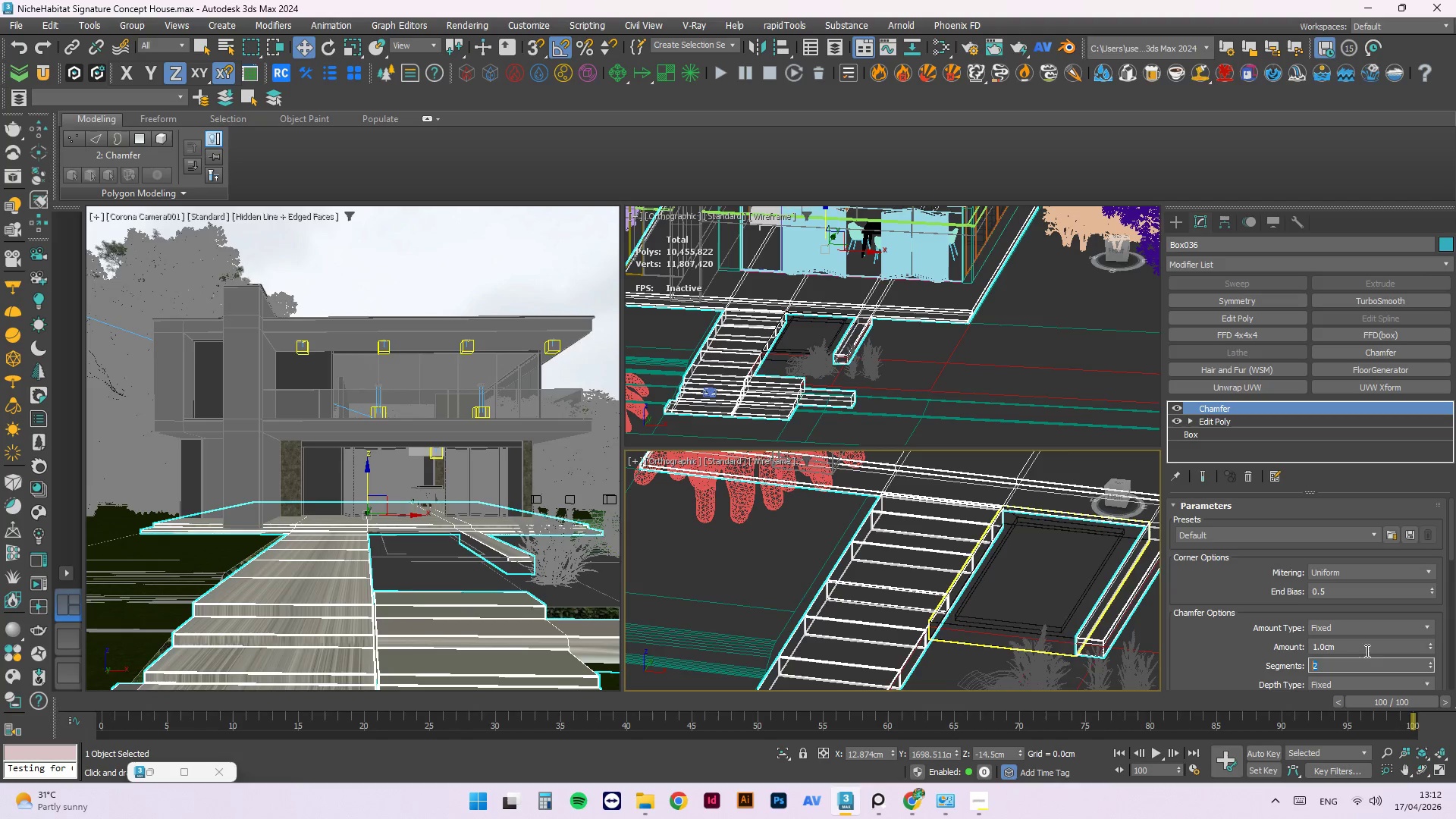 
scroll: coordinate [1075, 625], scroll_direction: none, amount: 0.0
 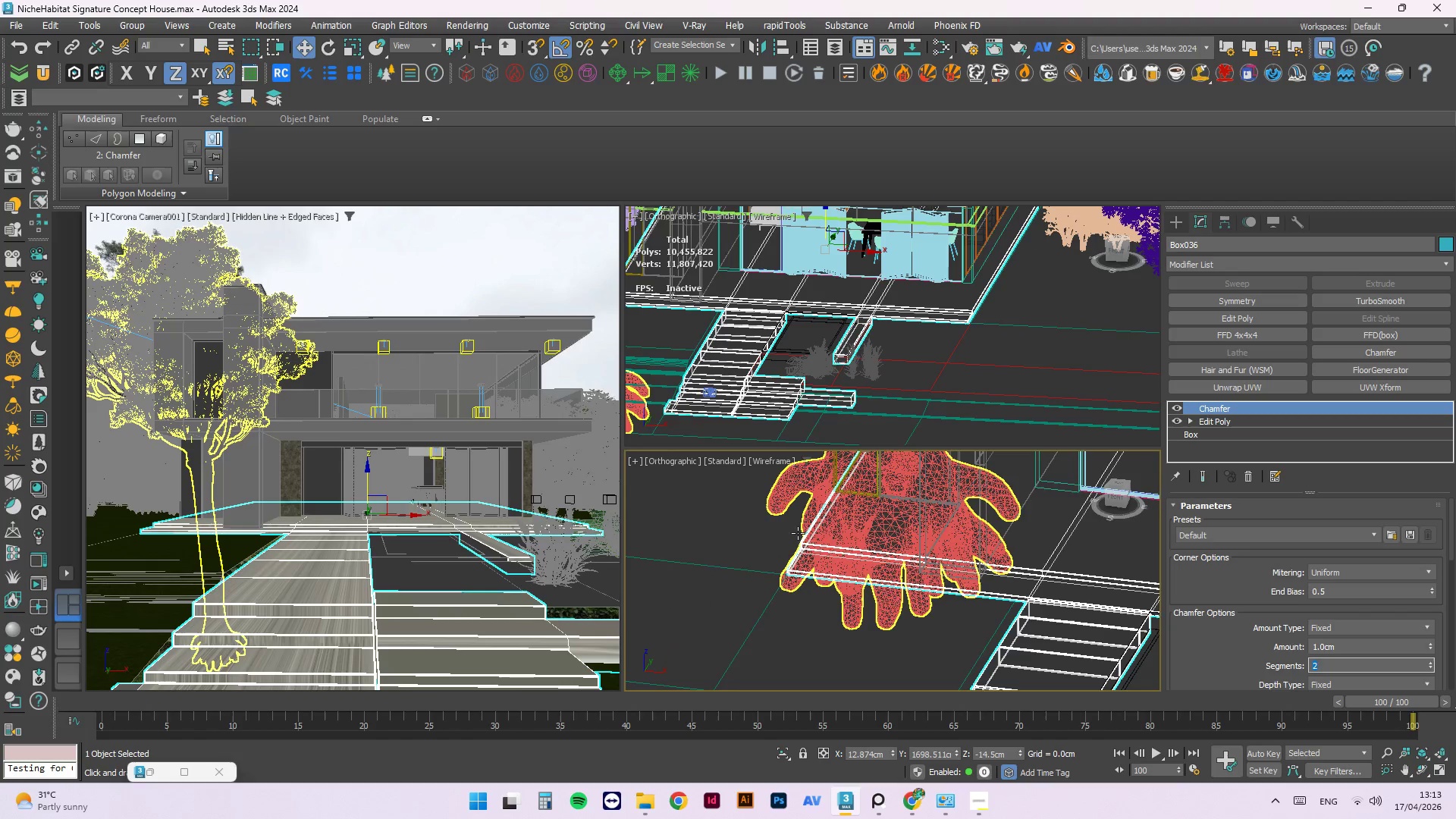 
scroll: coordinate [796, 546], scroll_direction: up, amount: 13.0
 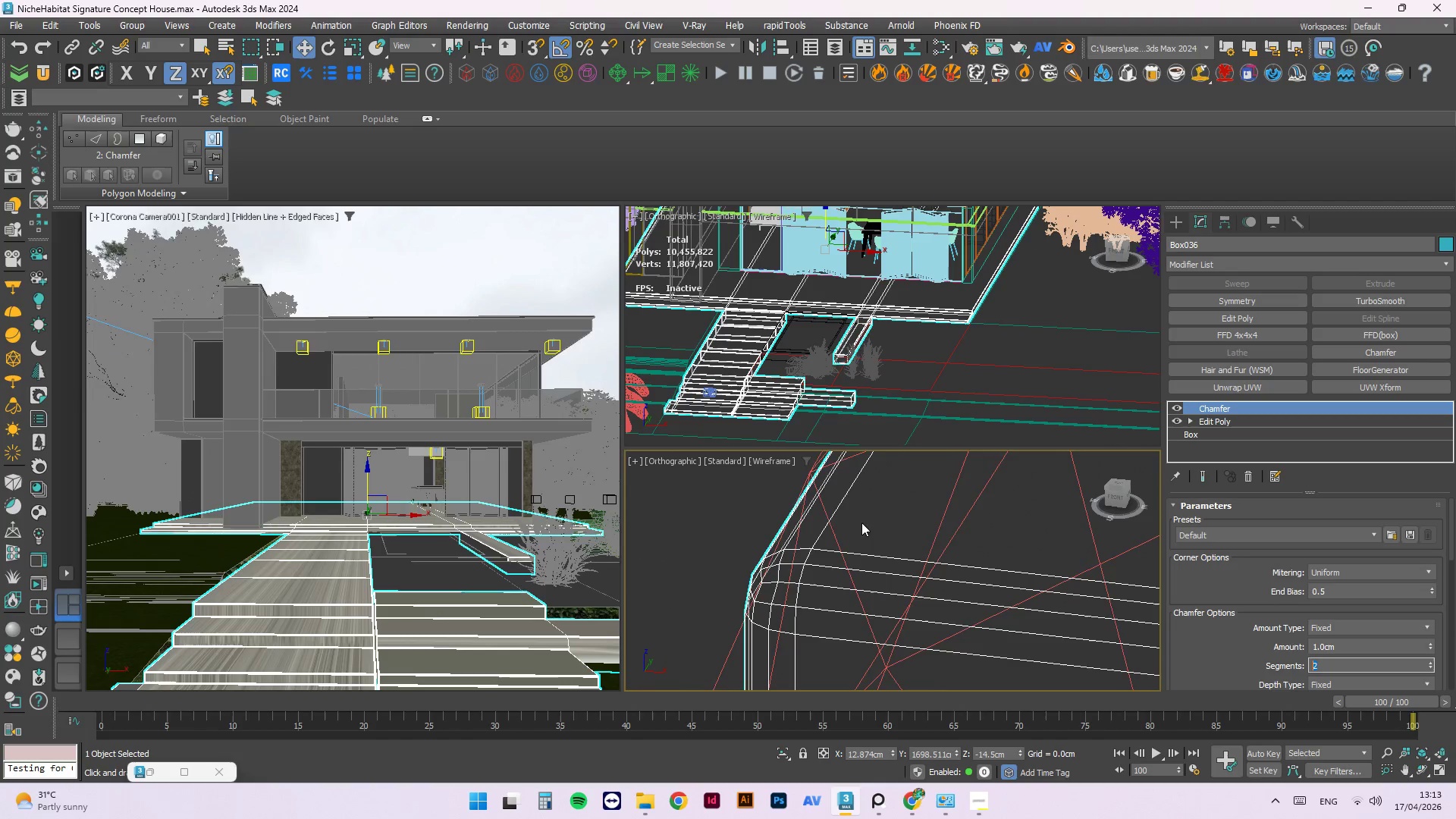 
scroll: coordinate [826, 535], scroll_direction: down, amount: 5.0
 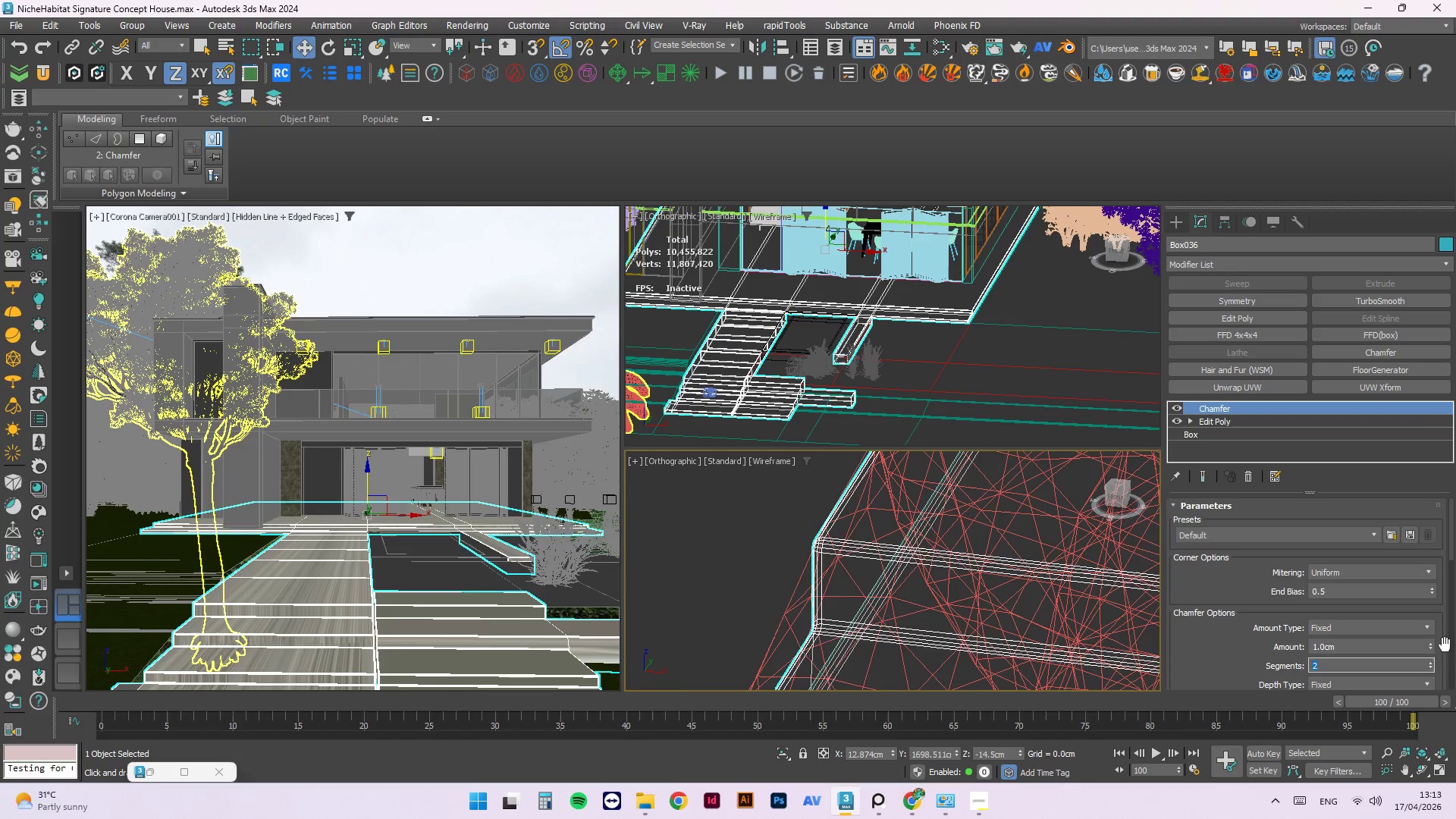 
left_click([1430, 661])
 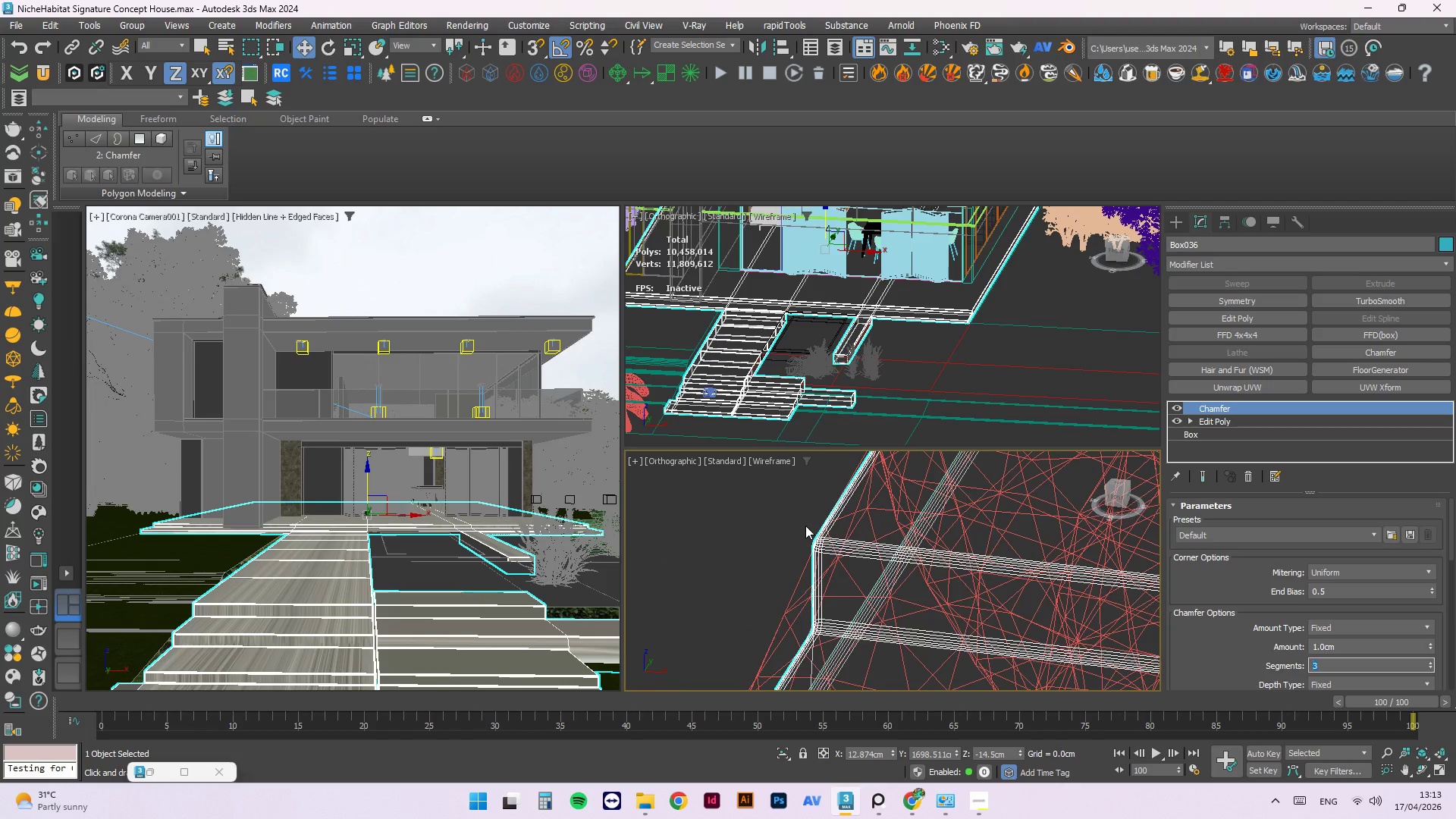 
scroll: coordinate [822, 558], scroll_direction: down, amount: 7.0
 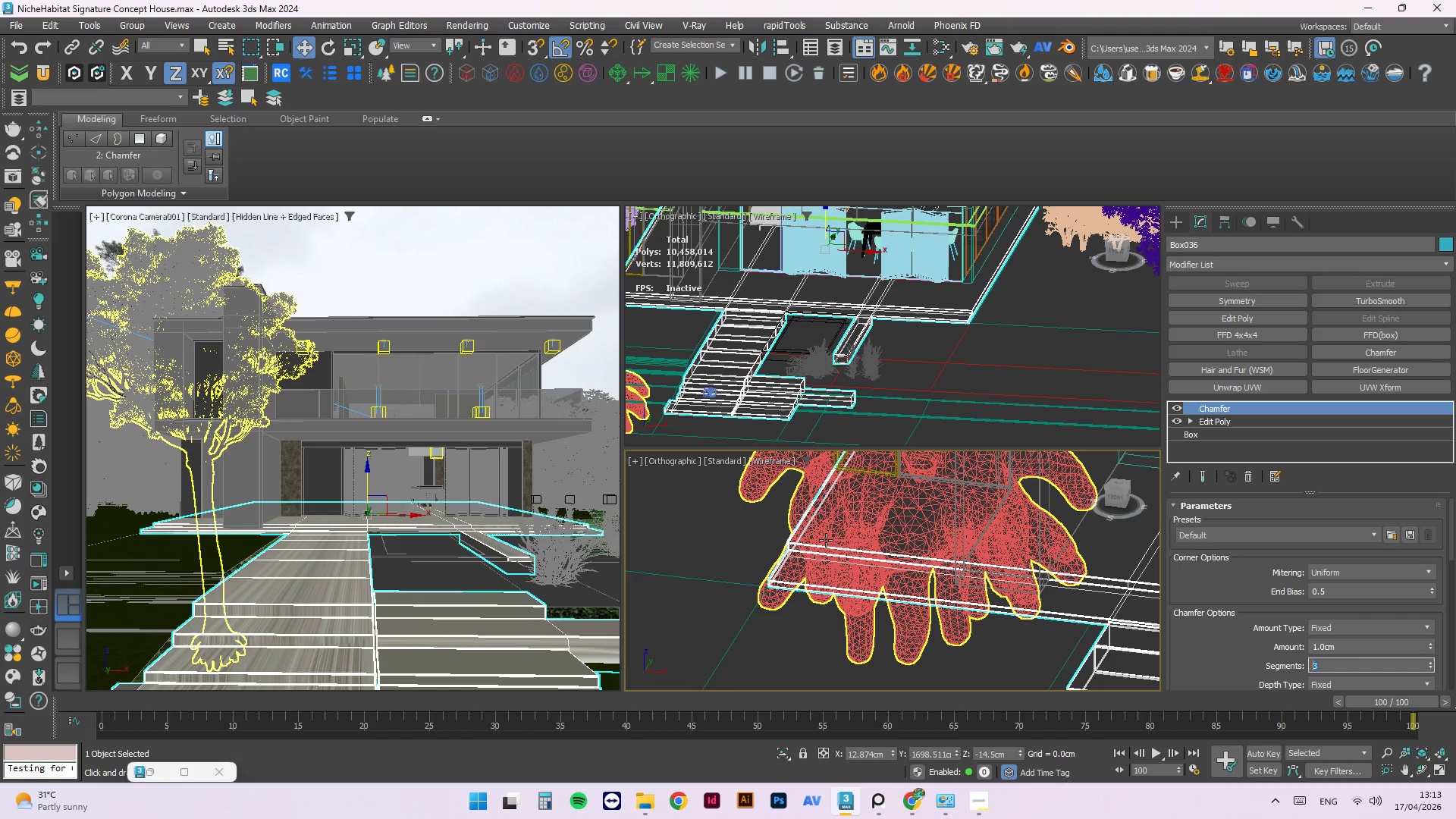 
key(Control+ControlLeft)
 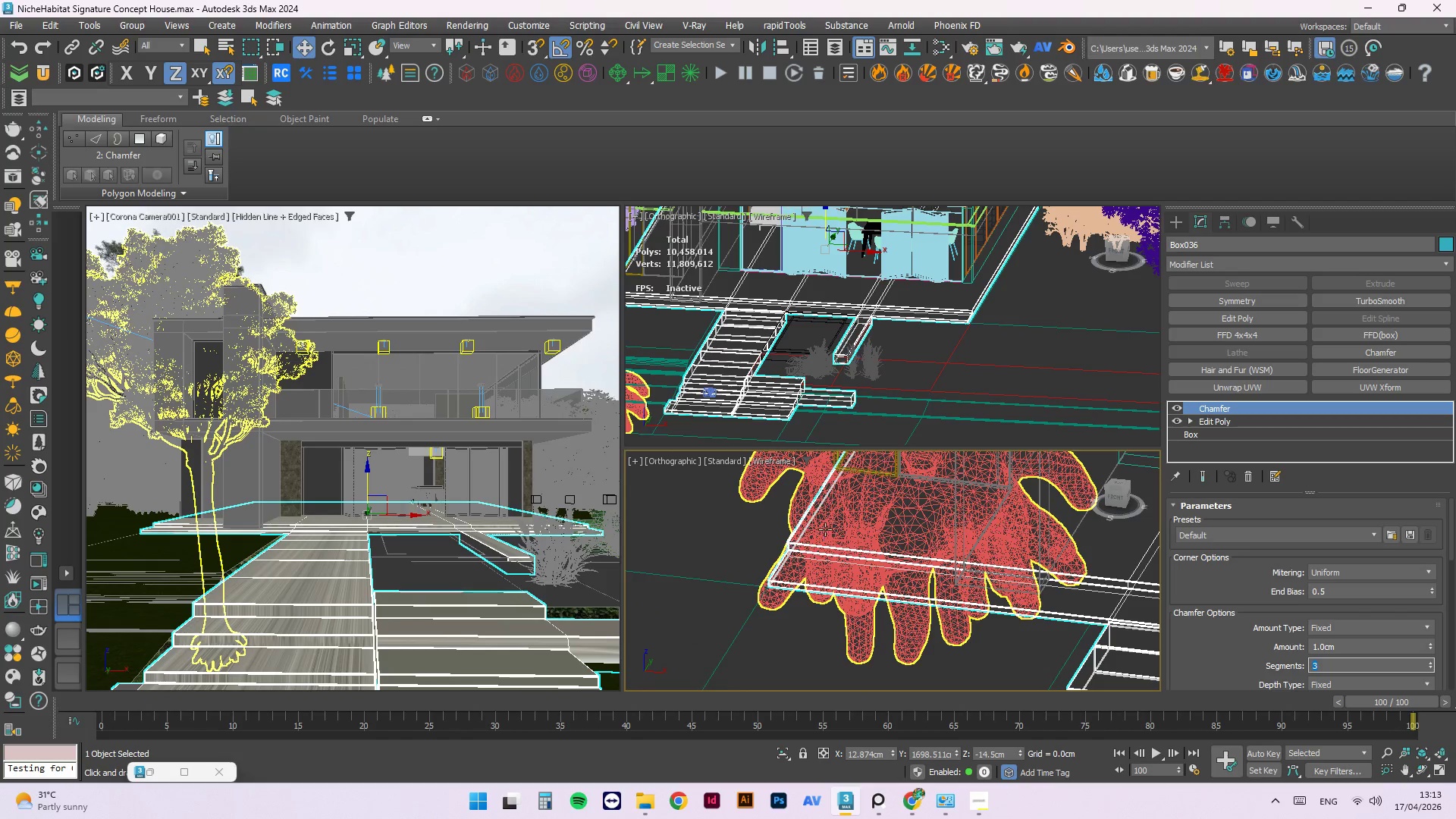 
key(Control+S)
 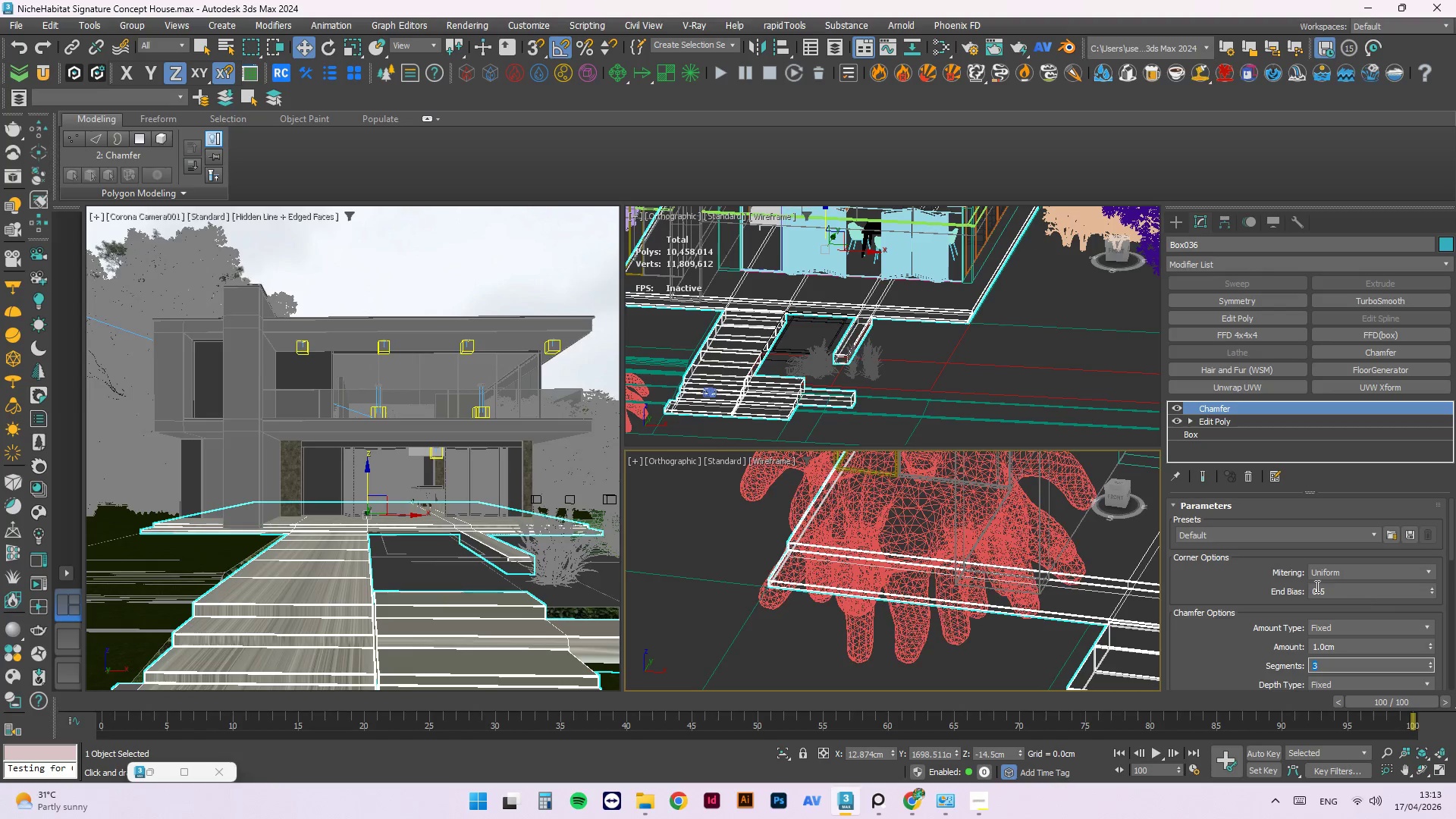 
scroll: coordinate [429, 622], scroll_direction: up, amount: 2.0
 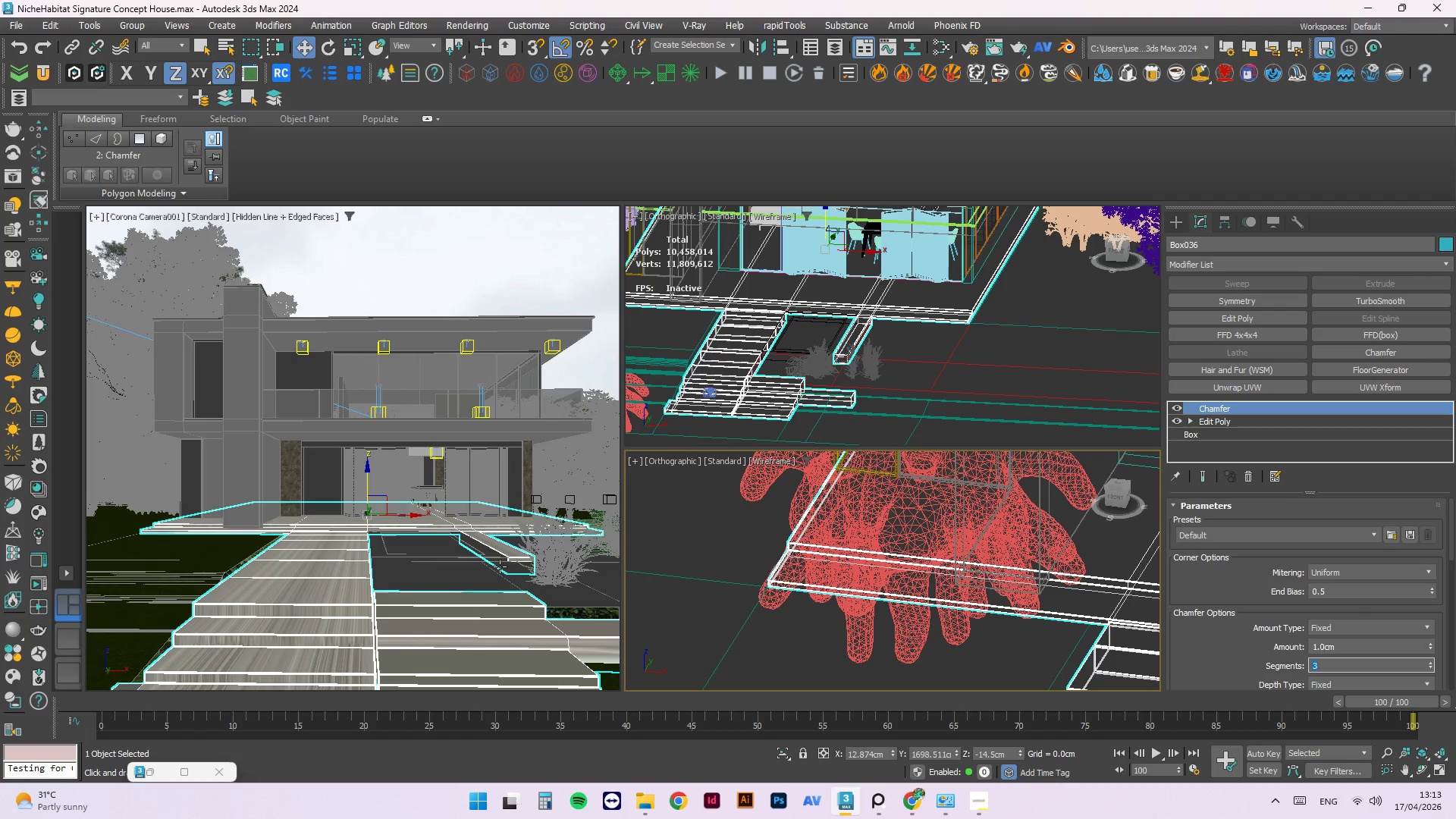 
key(M)
 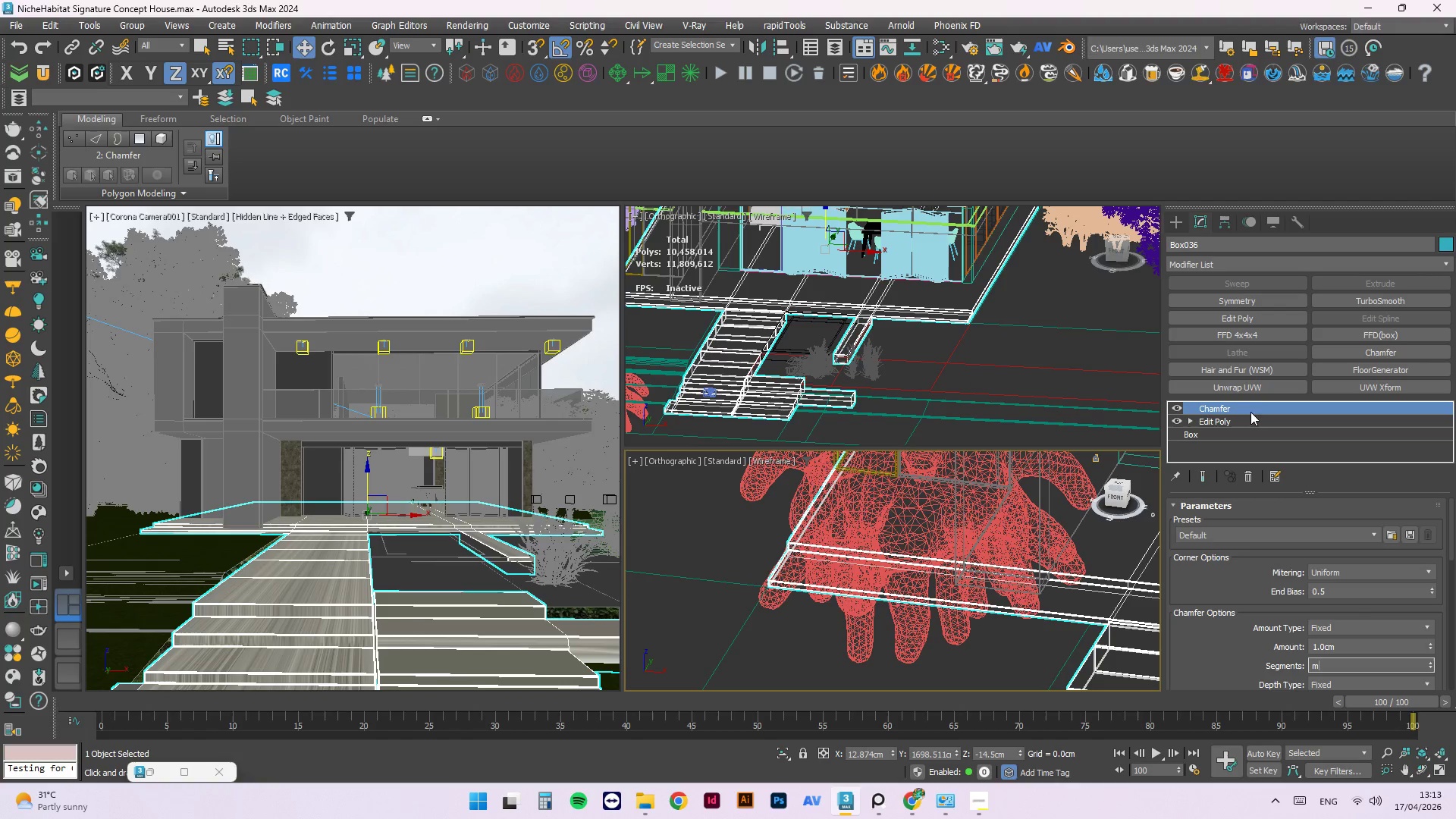 
scroll: coordinate [925, 333], scroll_direction: down, amount: 2.0
 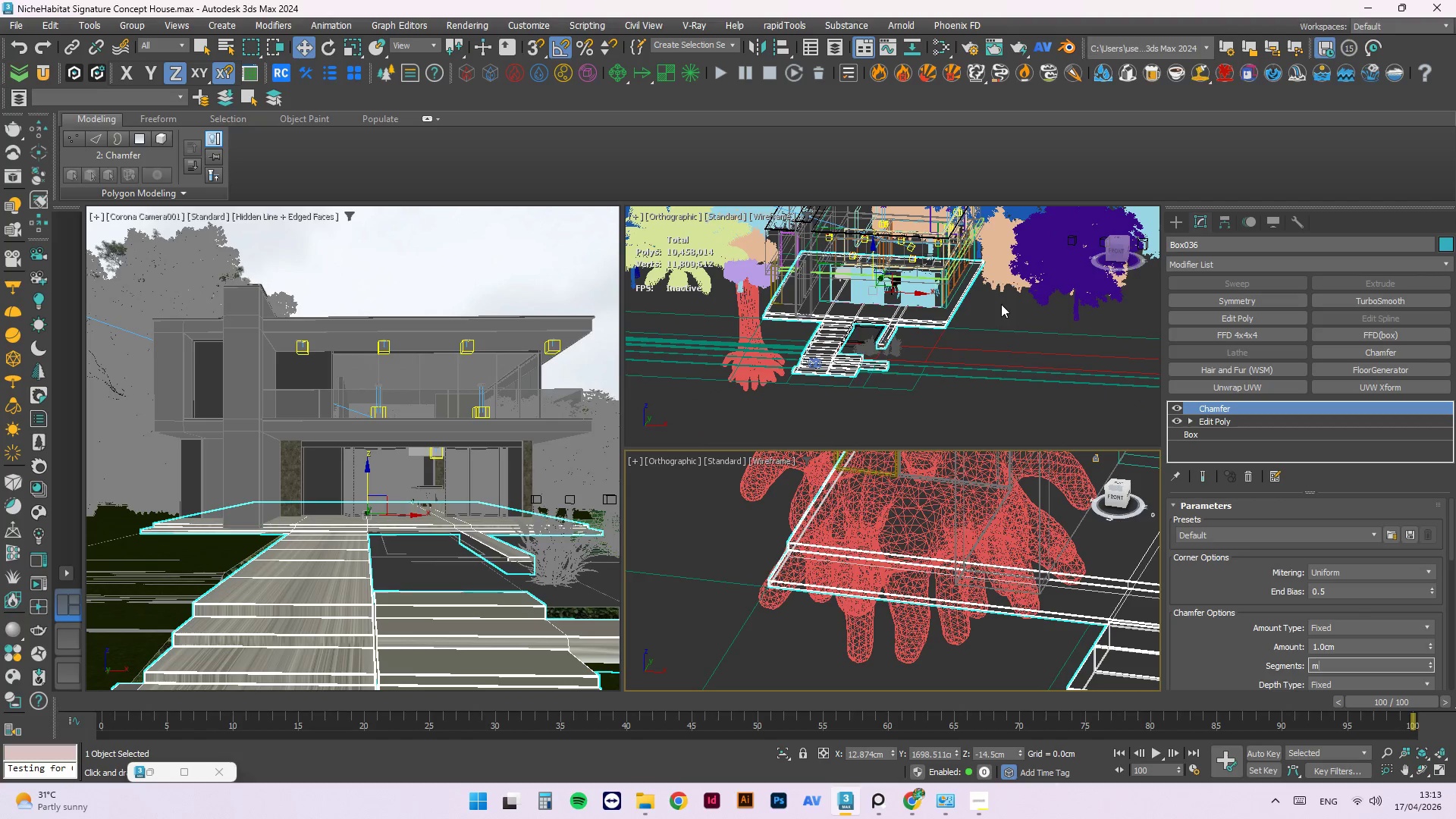 
key(Escape)
 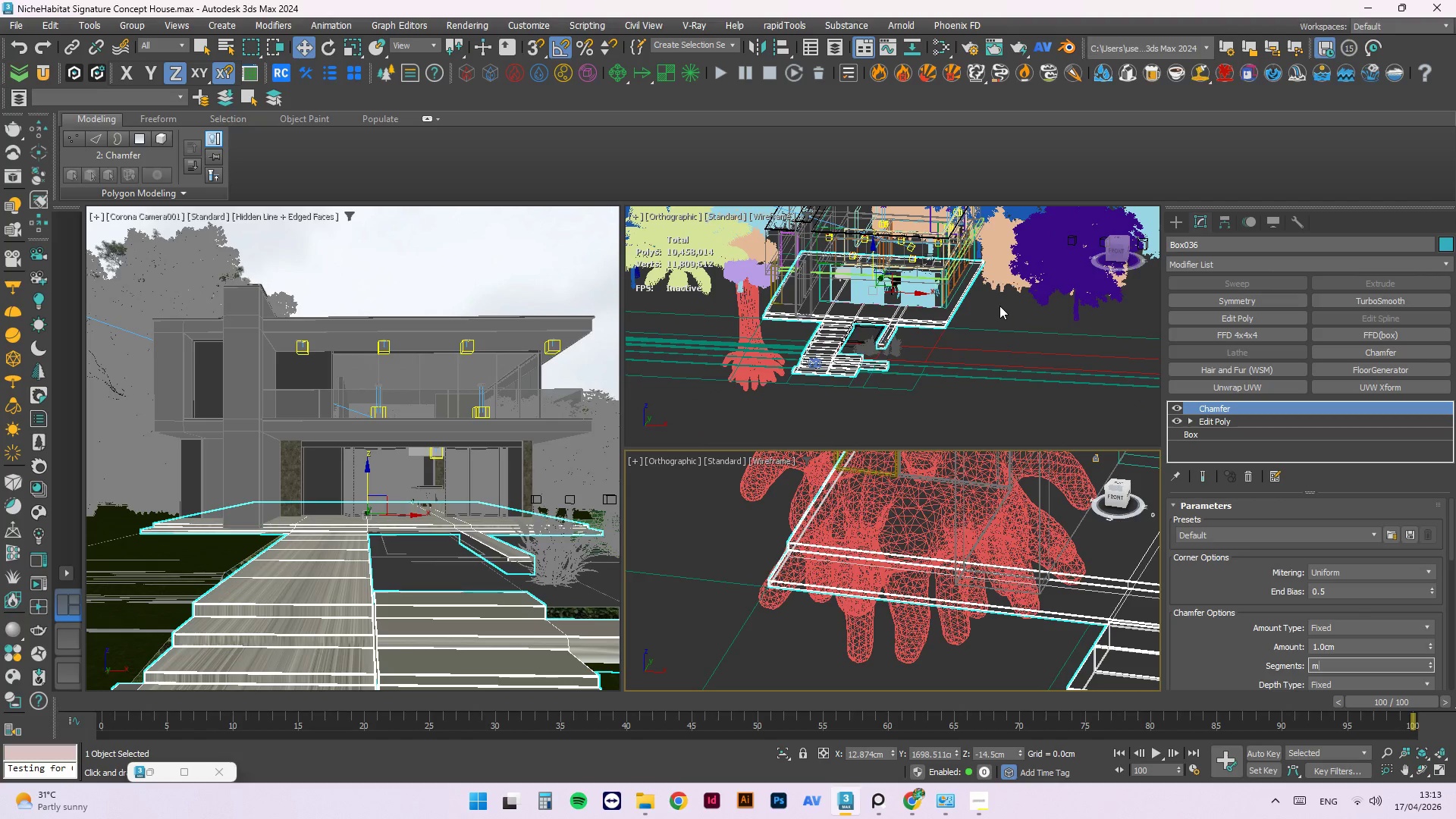 
left_click([999, 306])
 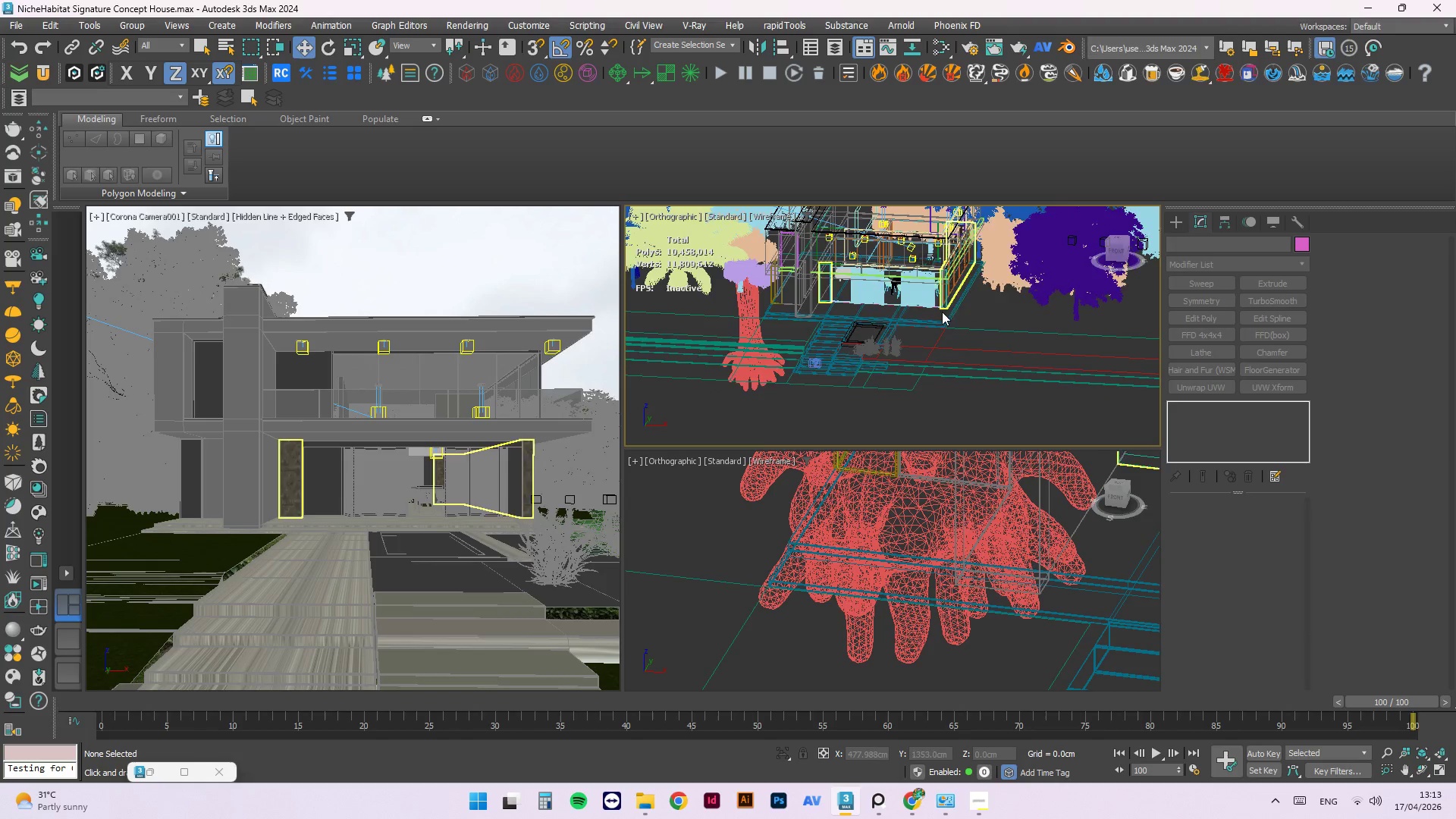 
scroll: coordinate [941, 316], scroll_direction: up, amount: 3.0
 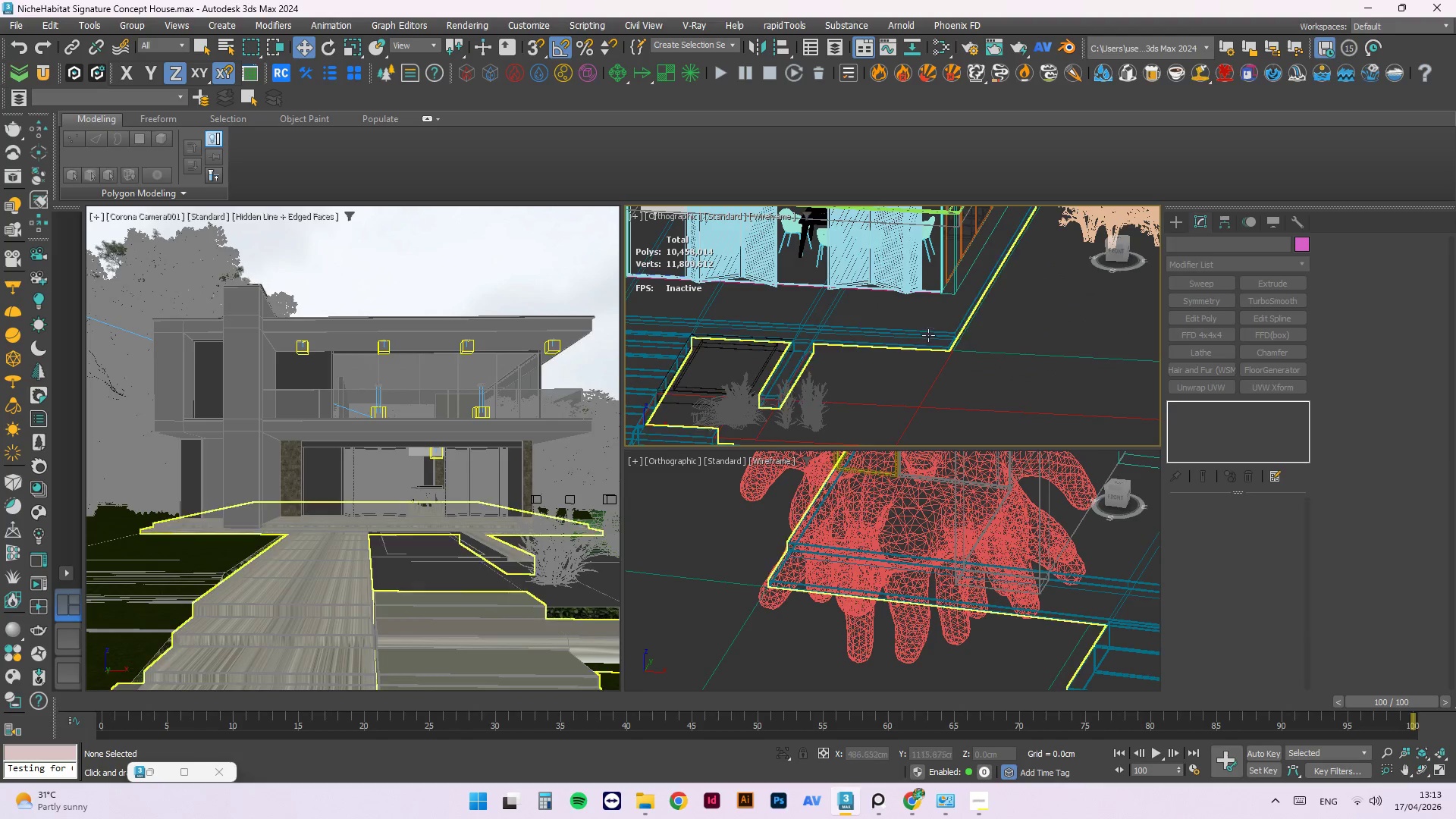 
left_click([927, 337])
 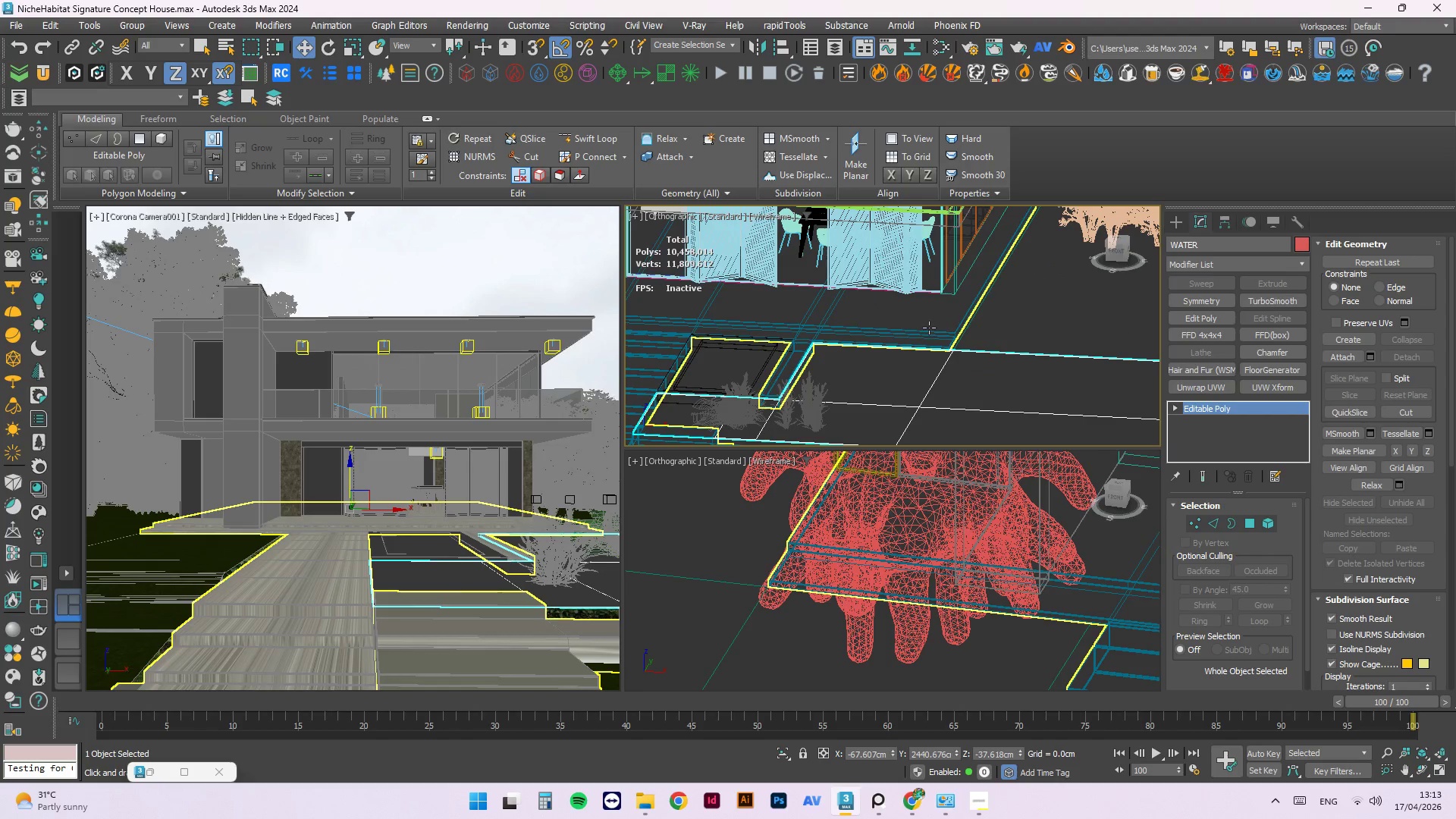 
left_click([928, 328])
 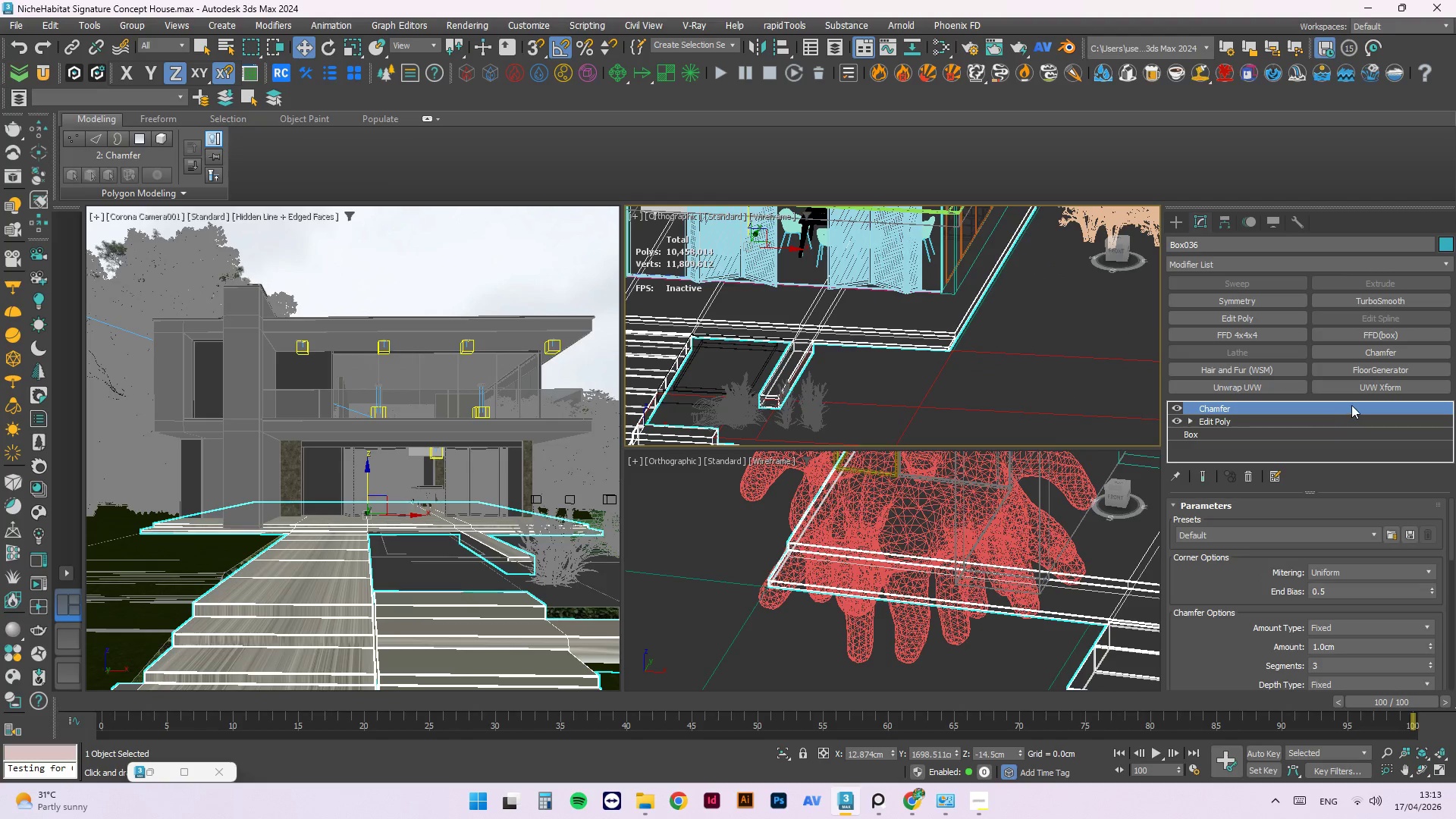 
left_click([1373, 383])
 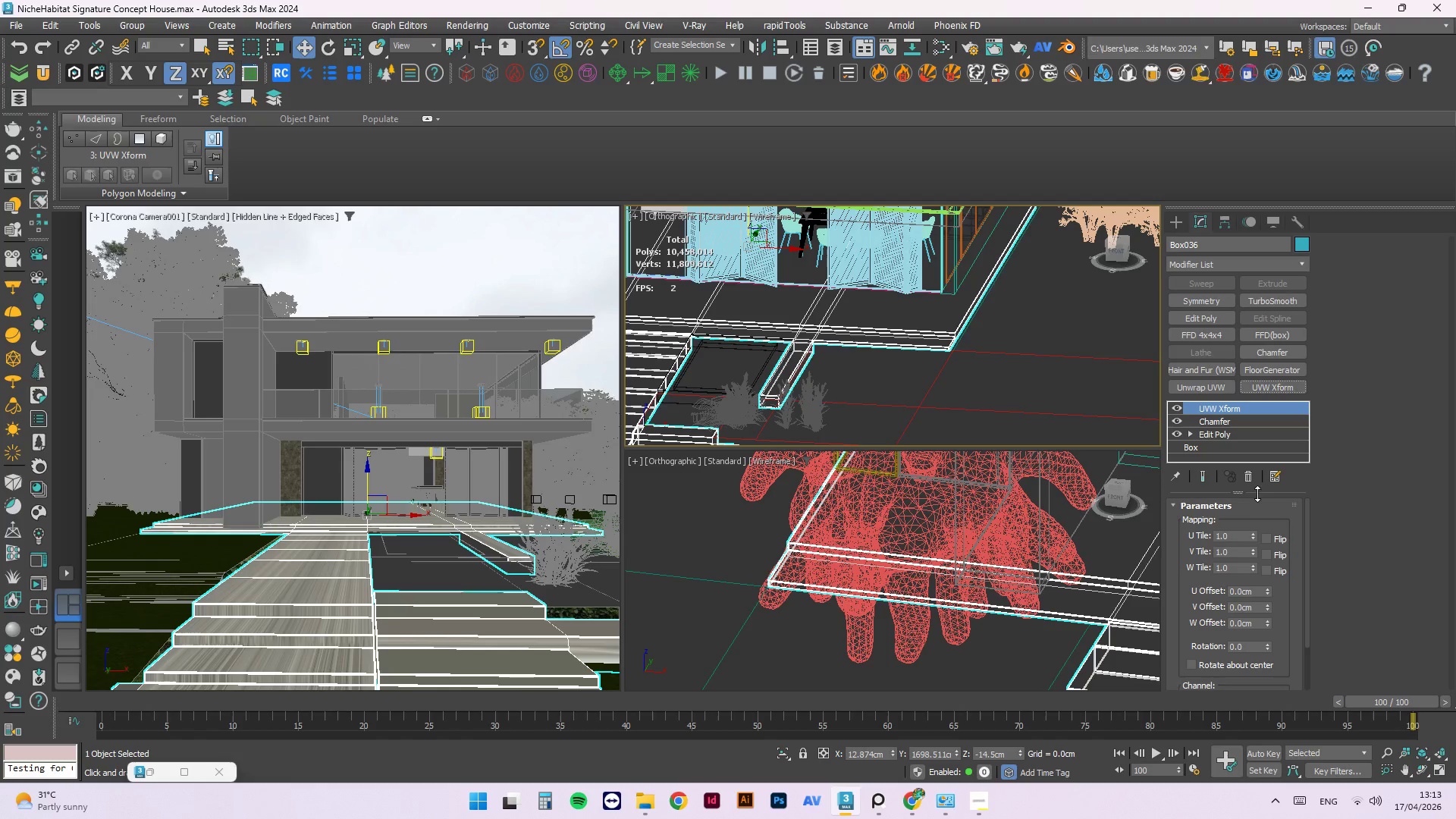 
left_click([1245, 480])
 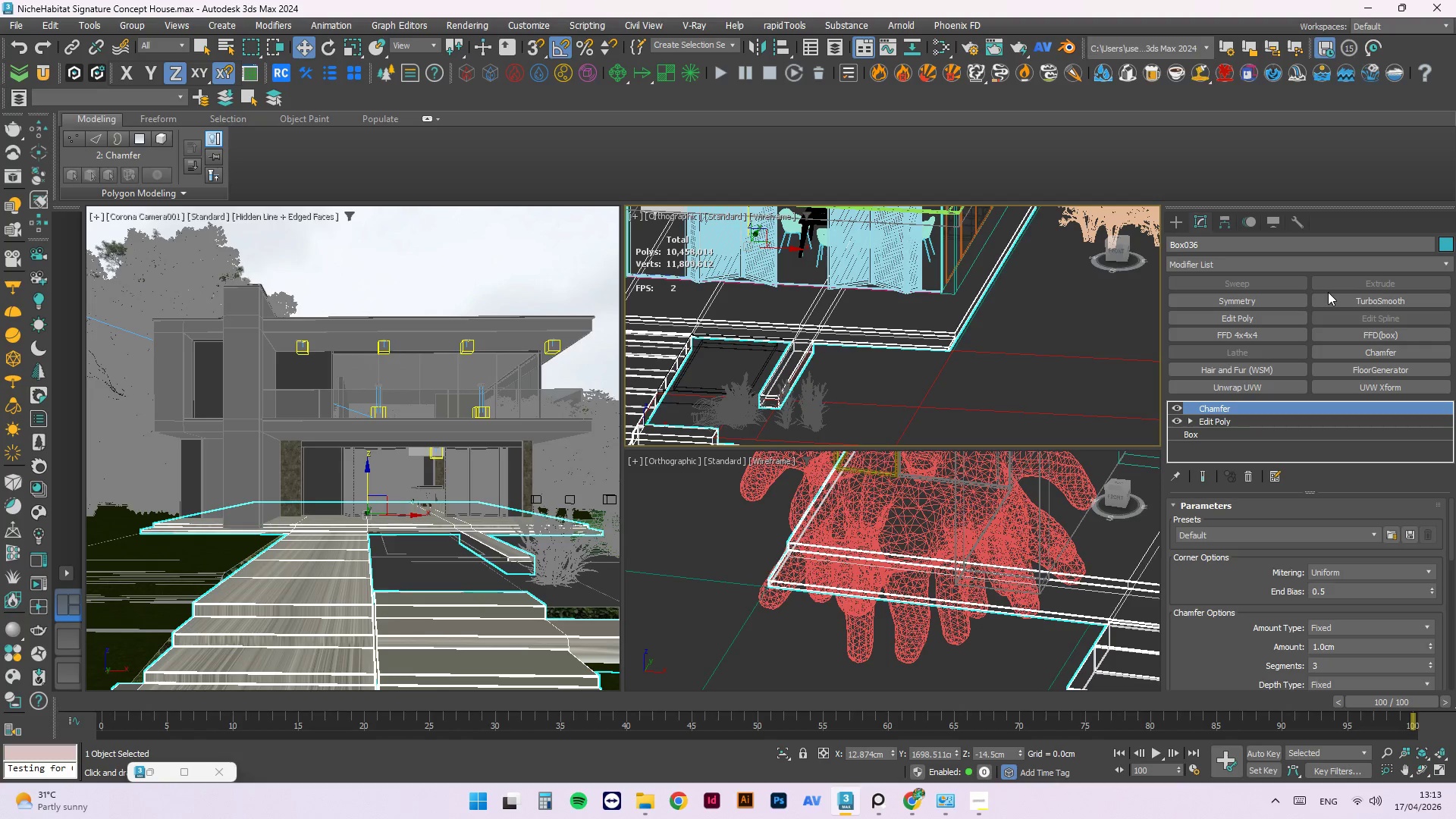 
left_click([1299, 265])
 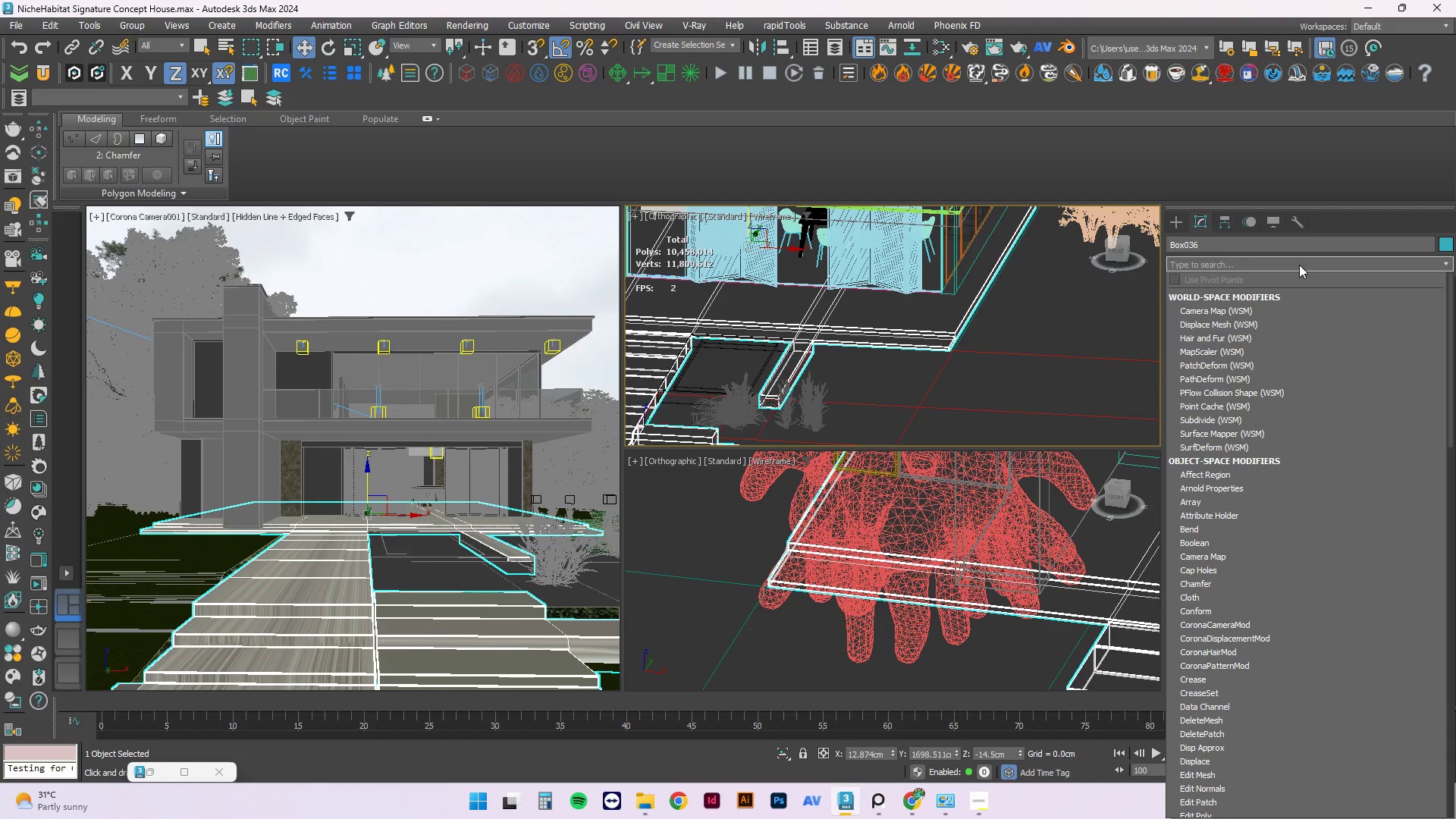 
type(uv)
 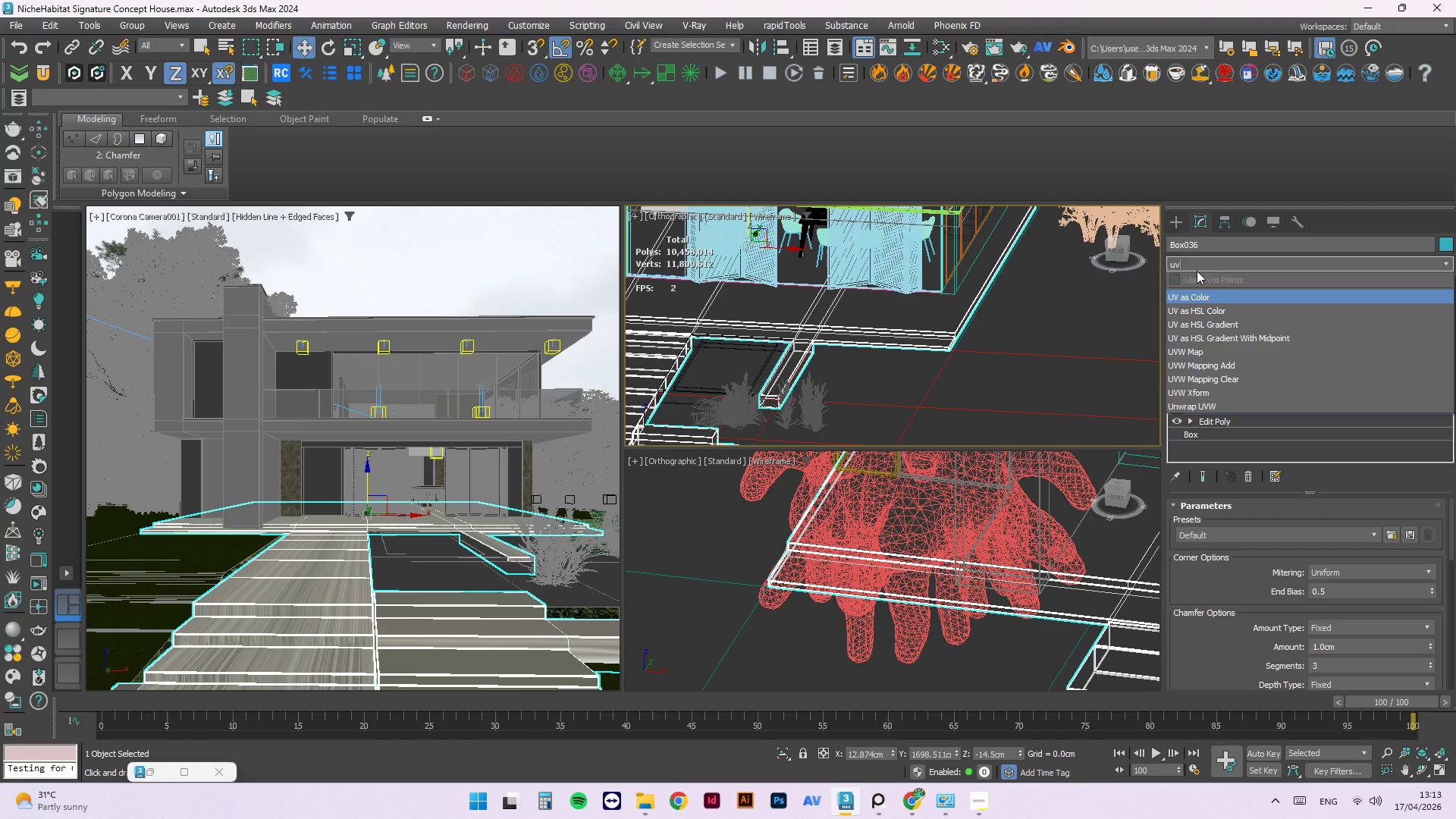 
left_click([1200, 350])
 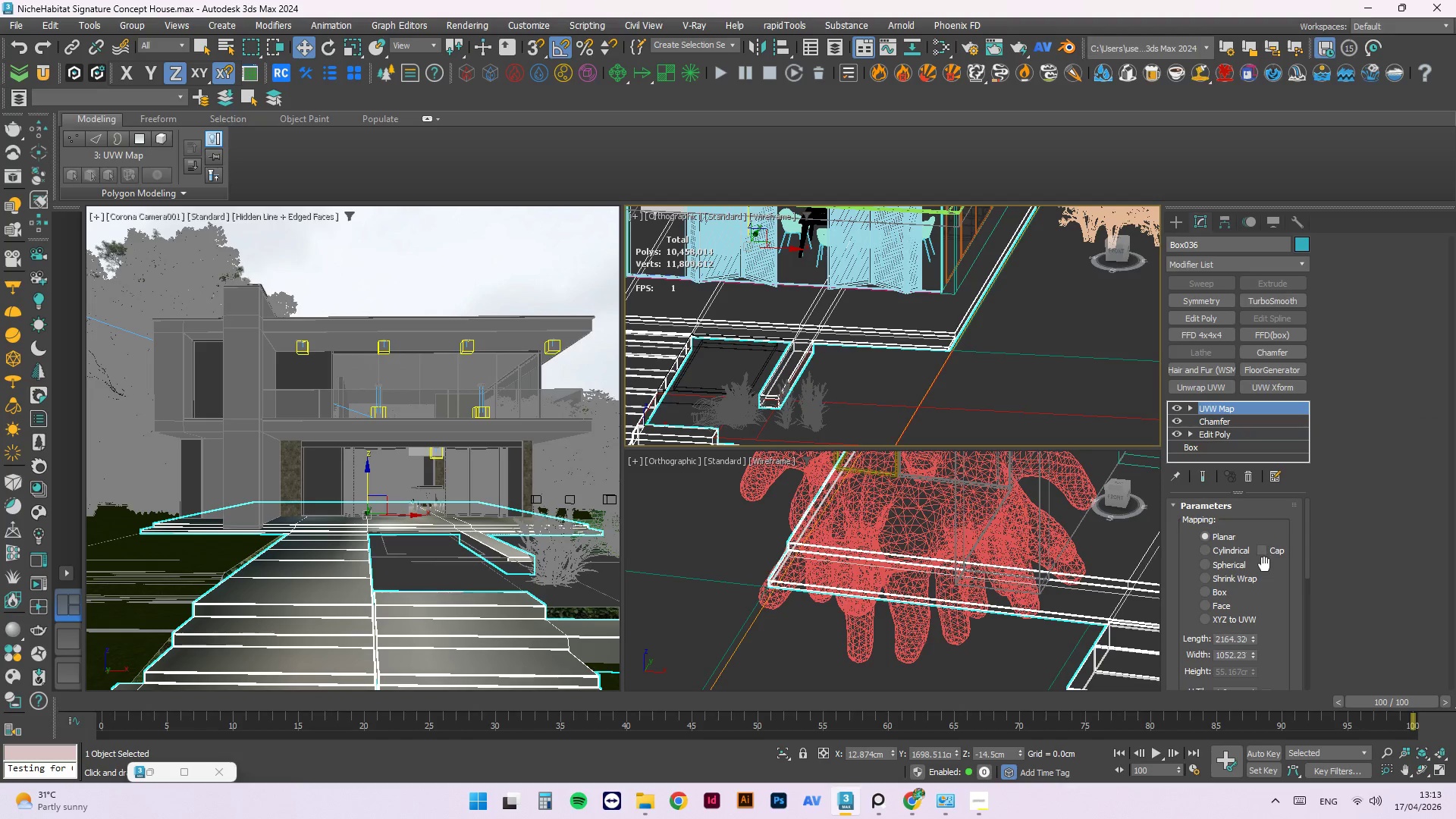 
scroll: coordinate [1273, 606], scroll_direction: down, amount: 4.0
 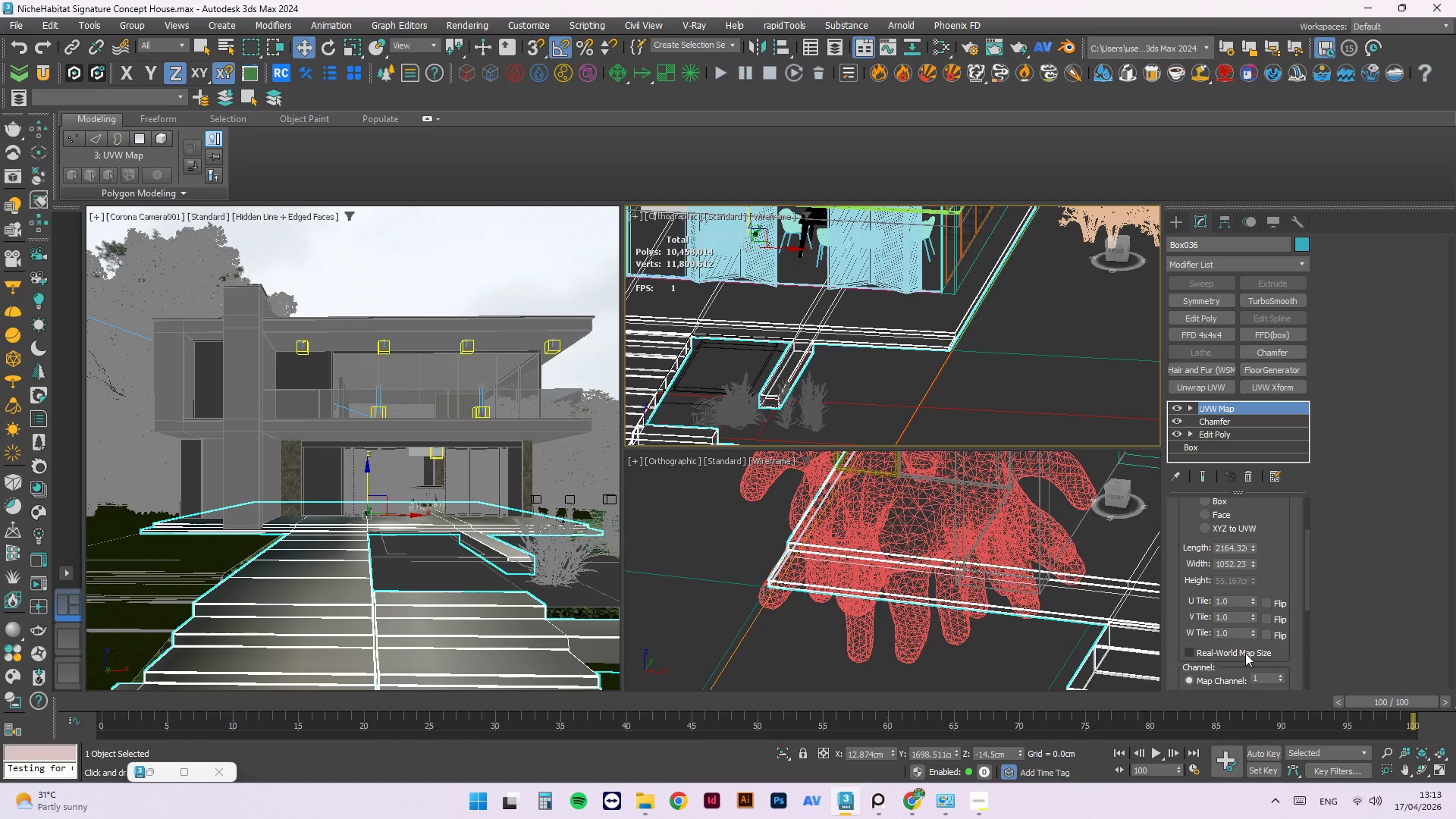 
left_click([1245, 653])
 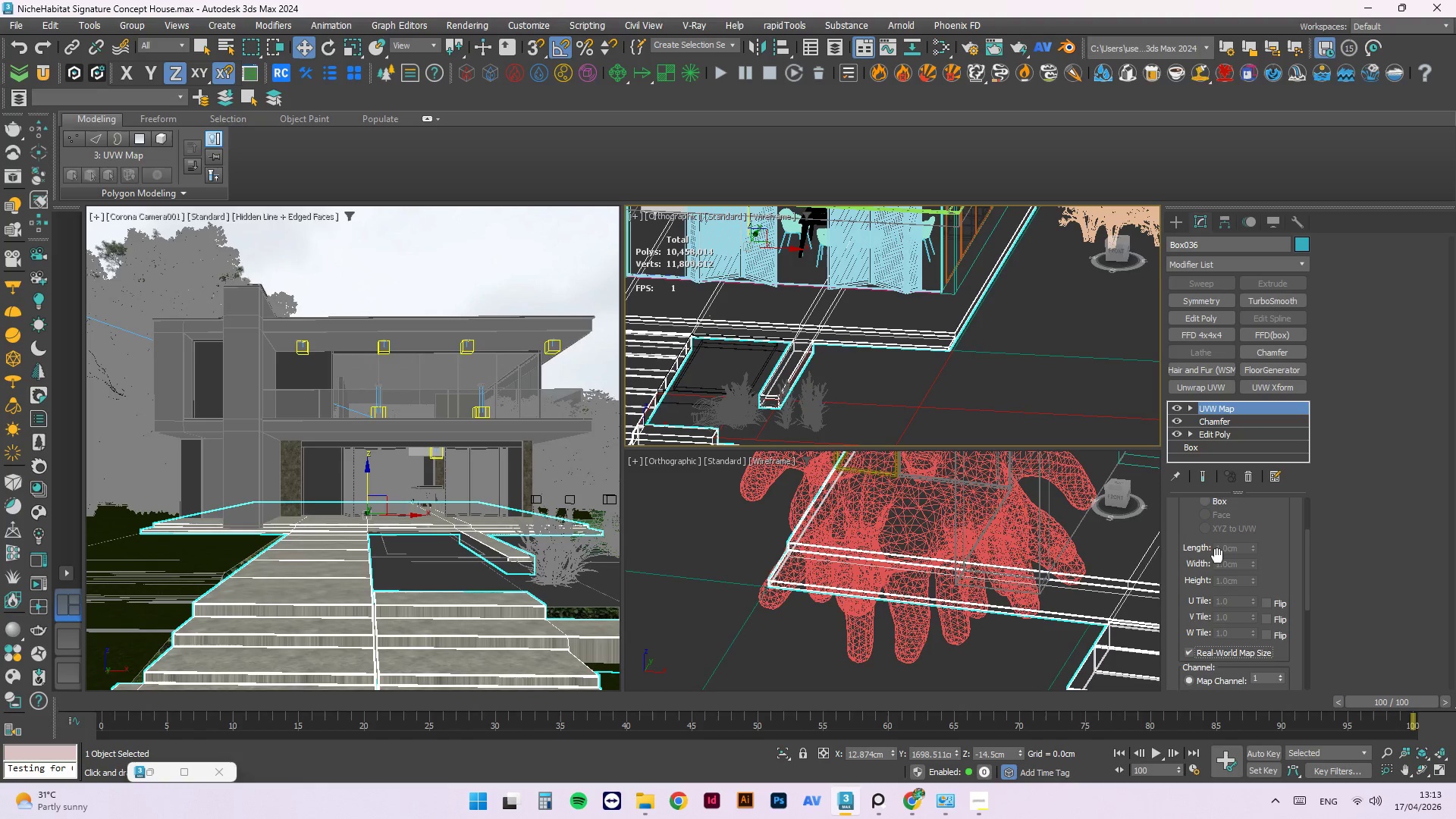 
scroll: coordinate [1247, 559], scroll_direction: up, amount: 2.0
 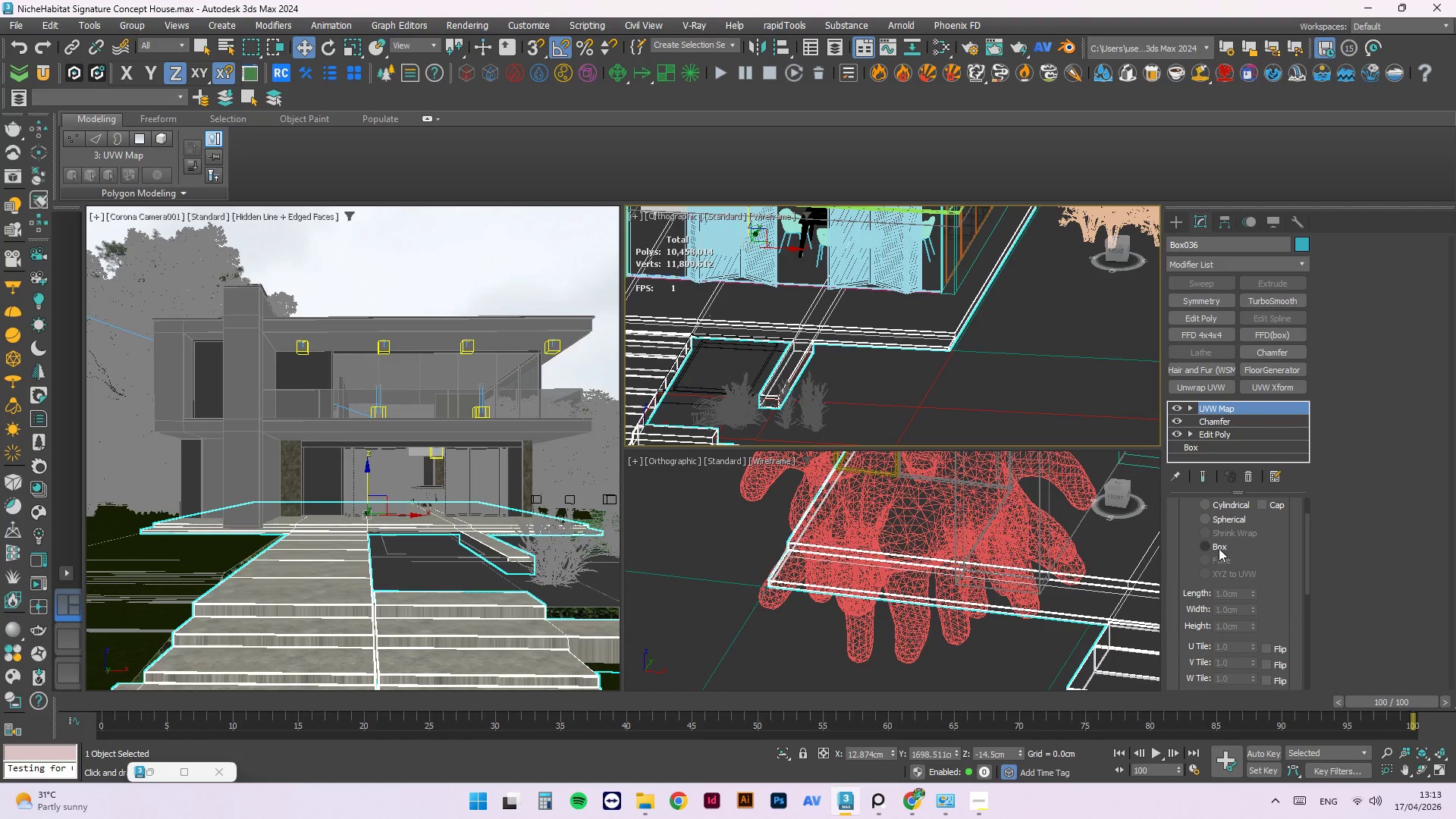 
left_click([1216, 543])
 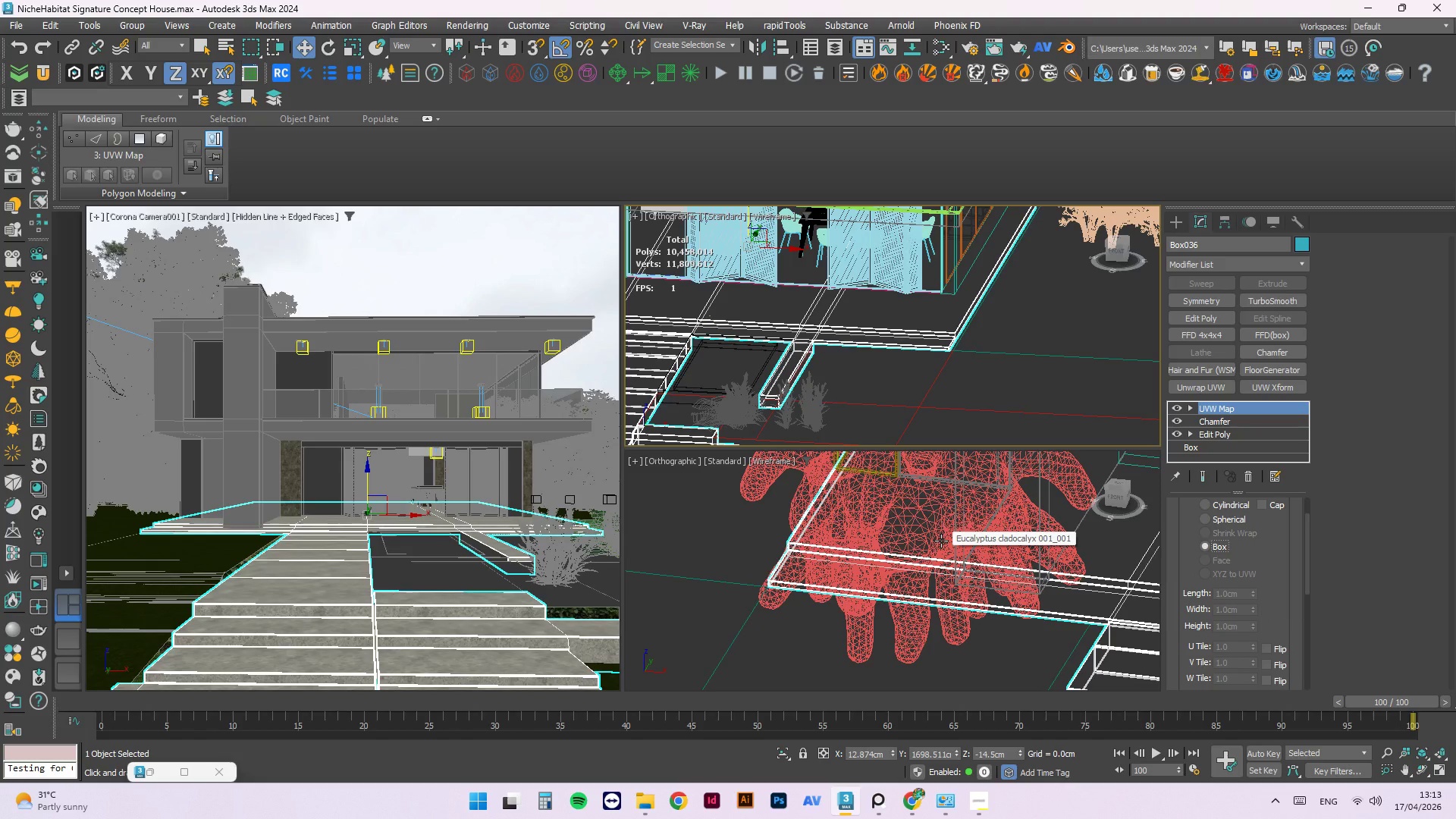 
scroll: coordinate [970, 541], scroll_direction: down, amount: 4.0
 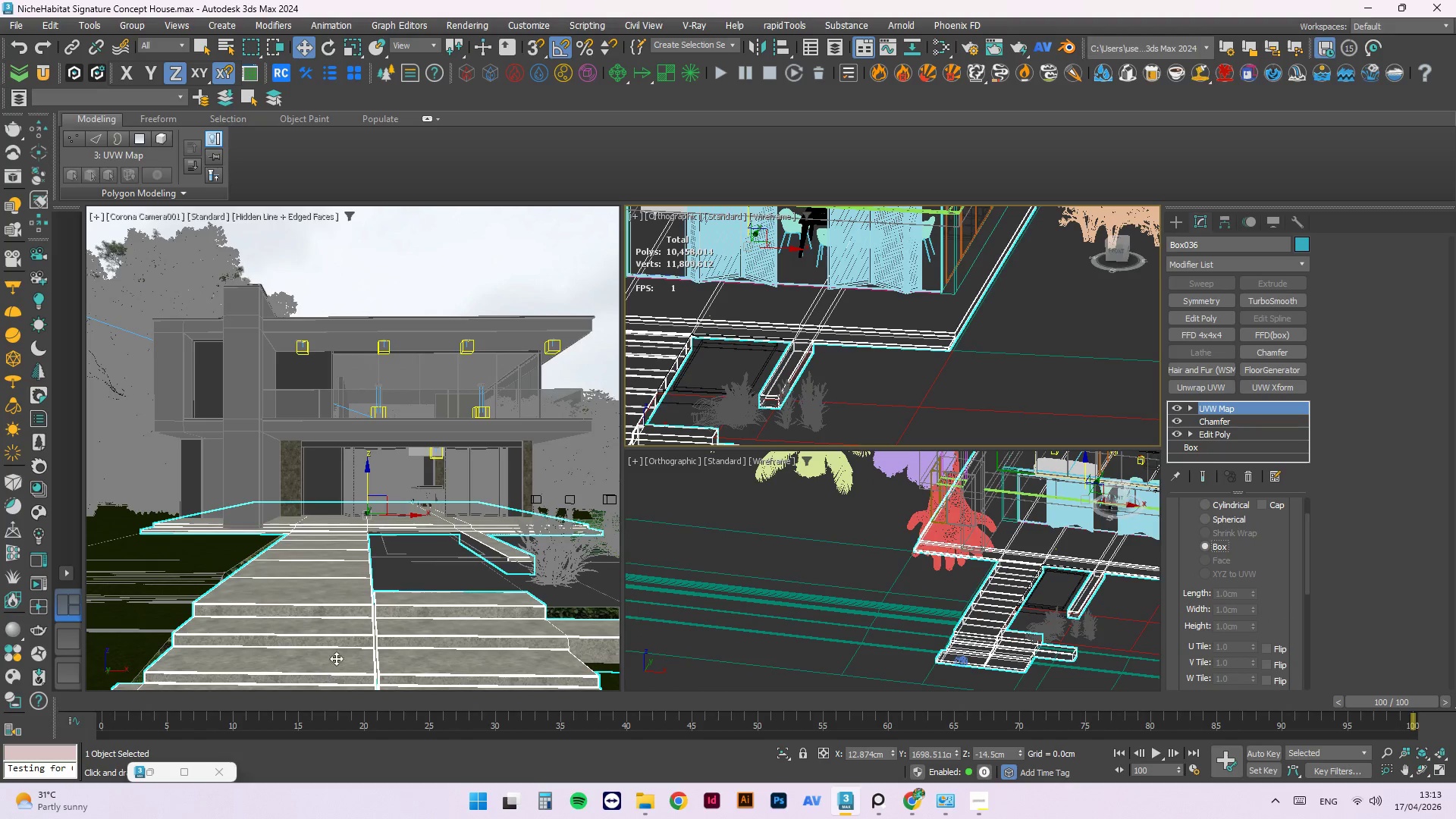 
key(Escape)
 